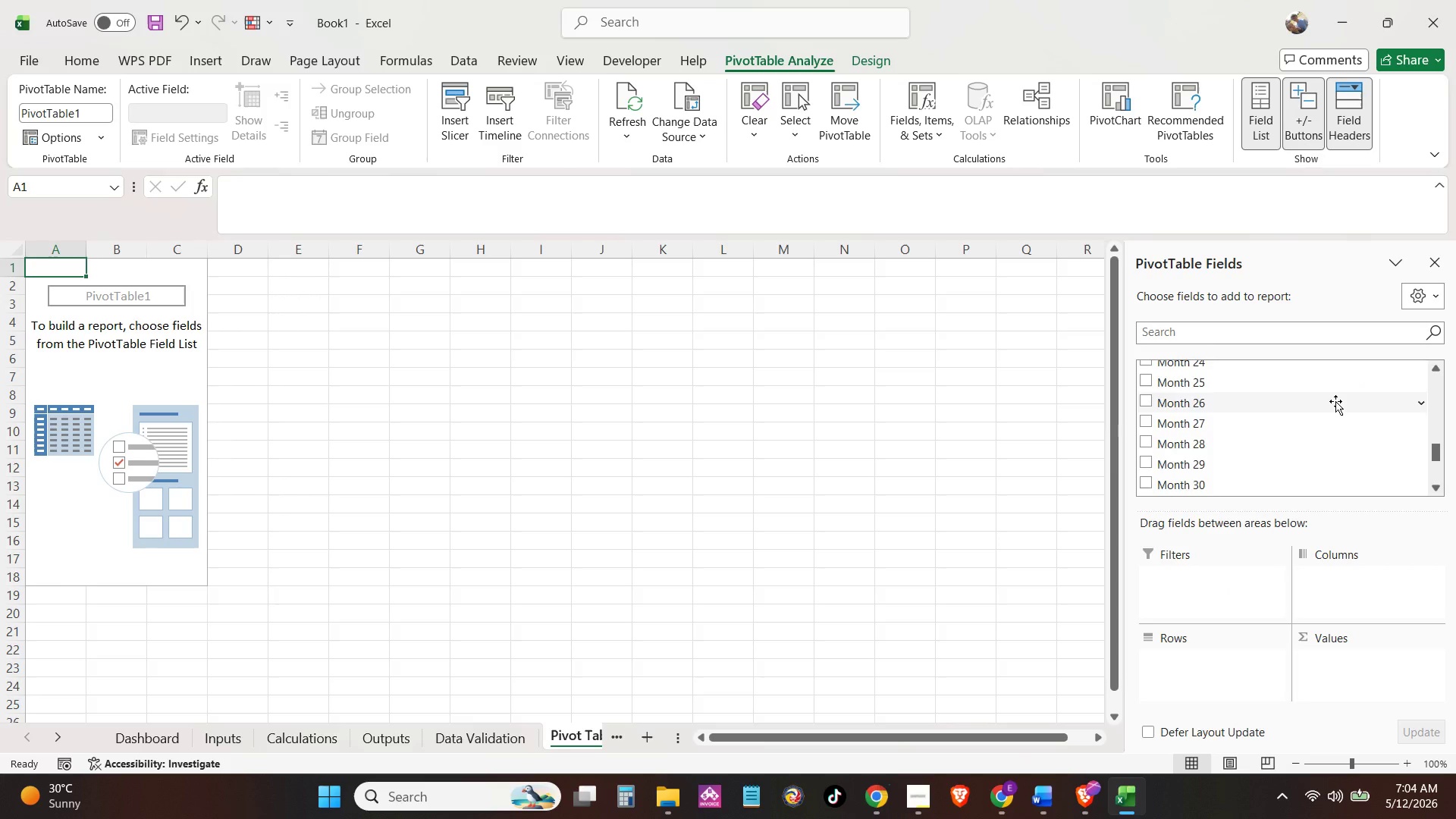 
scroll: coordinate [1335, 401], scroll_direction: down, amount: 6.0
 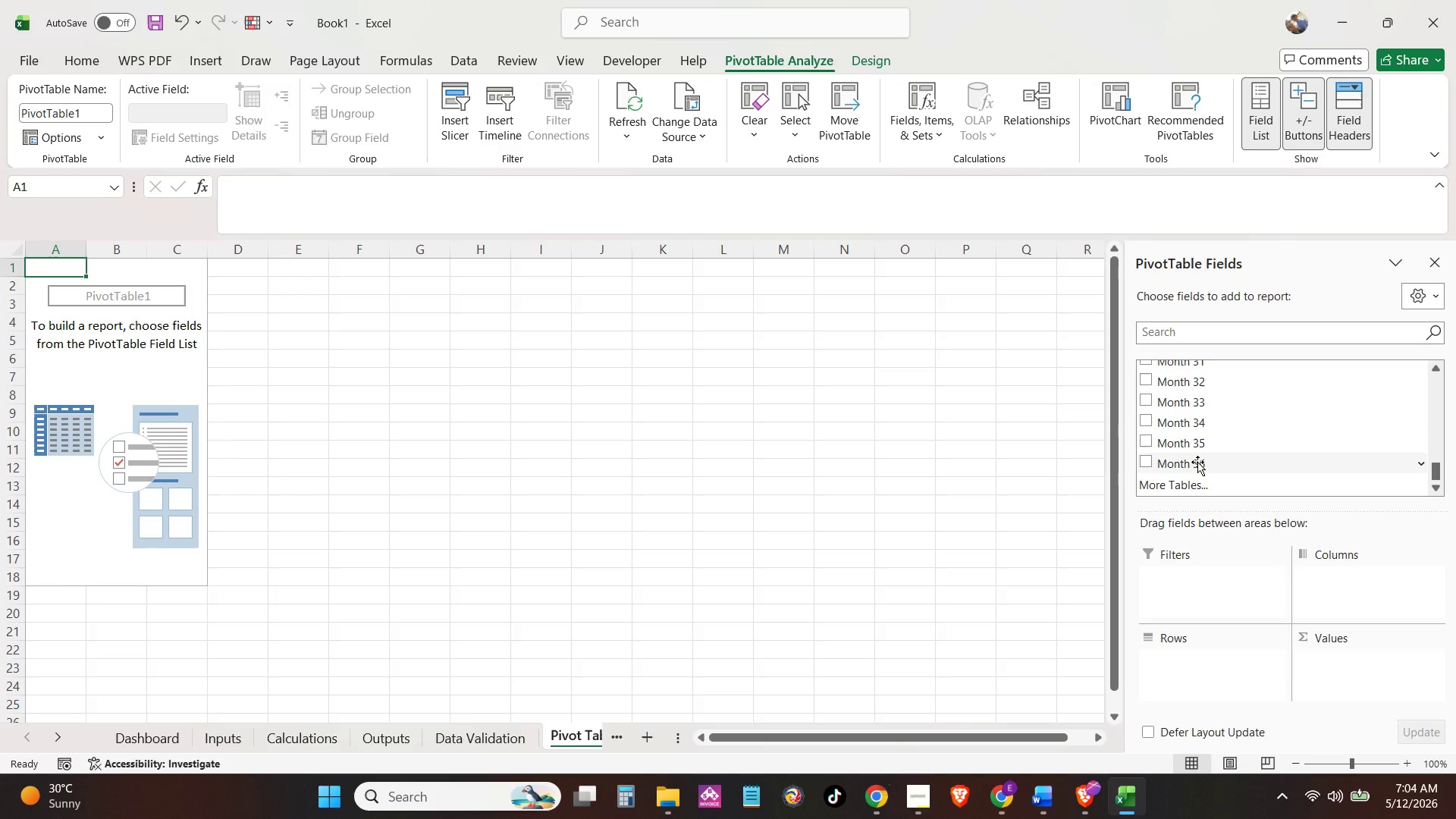 
left_click([1187, 483])
 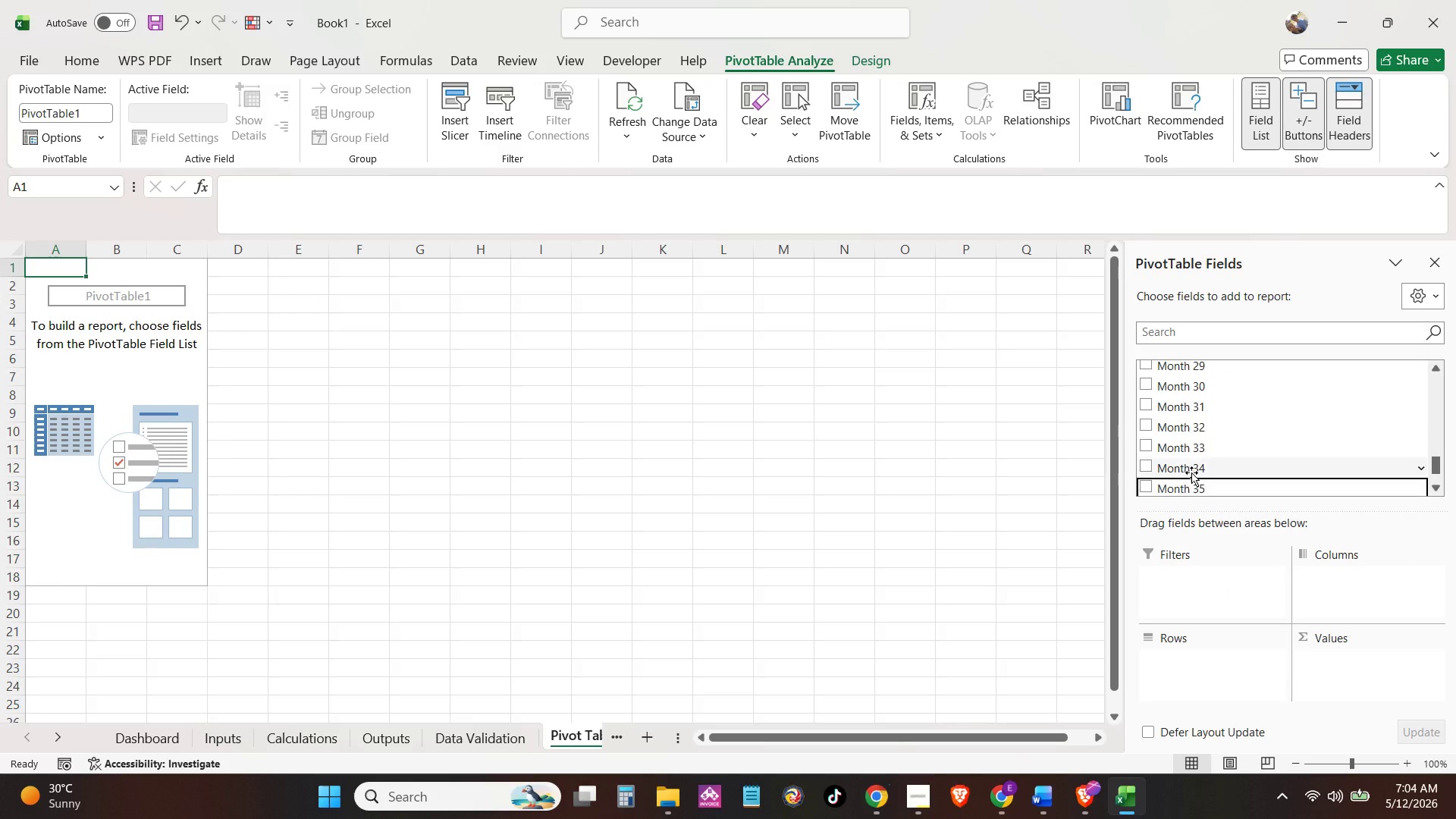 
scroll: coordinate [1204, 450], scroll_direction: up, amount: 17.0
 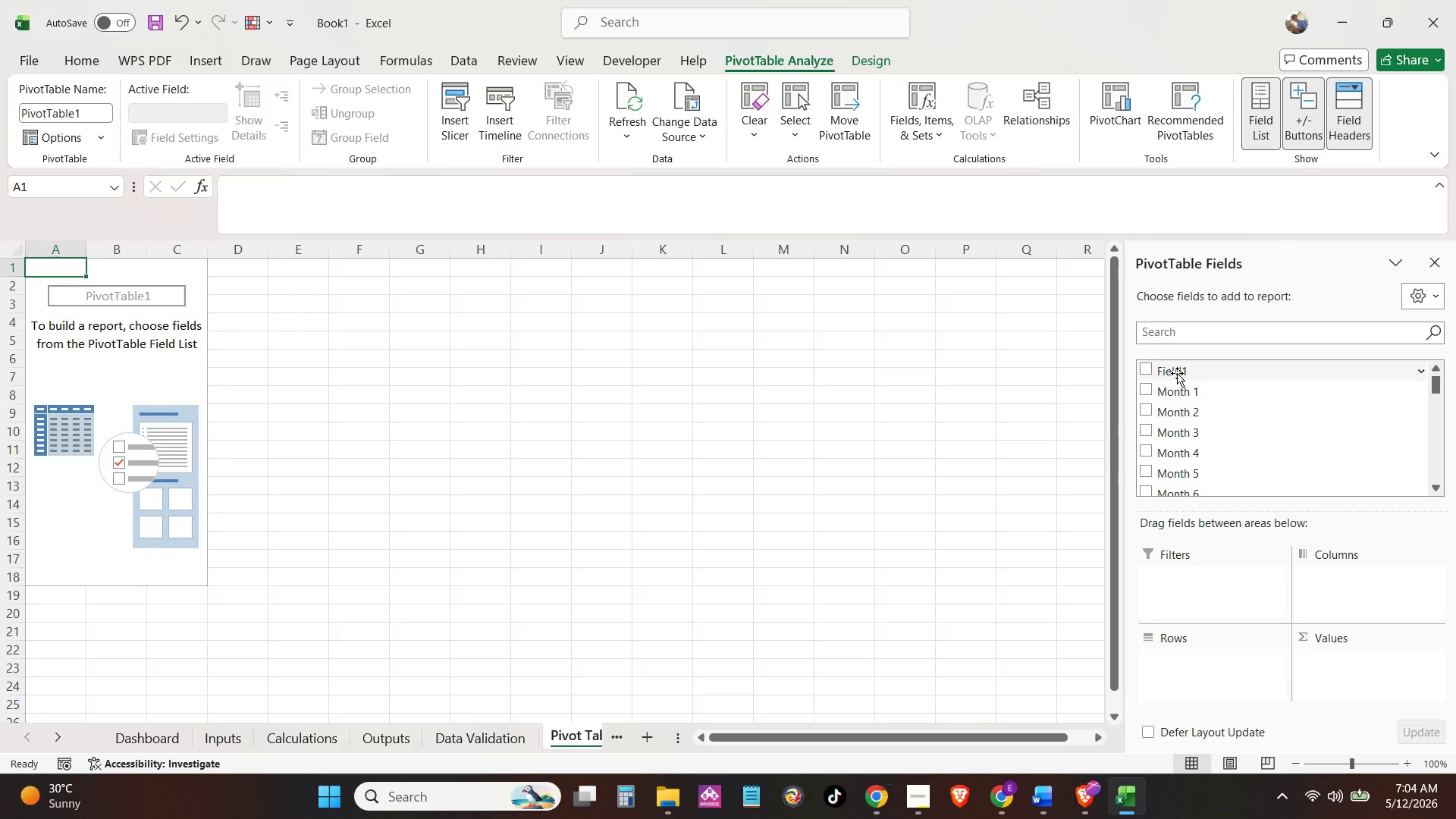 
left_click_drag(start_coordinate=[1177, 373], to_coordinate=[1210, 656])
 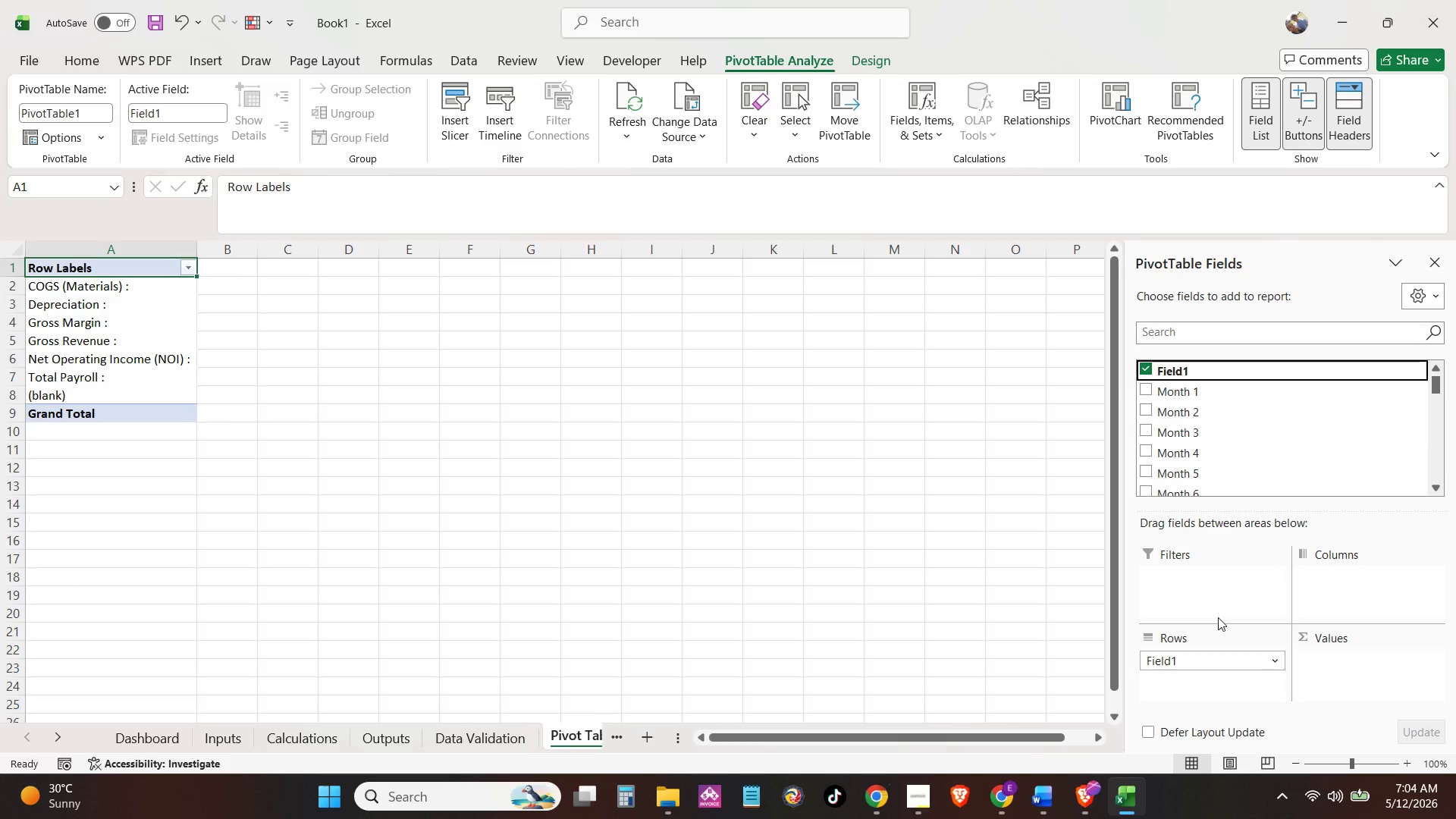 
wait(6.86)
 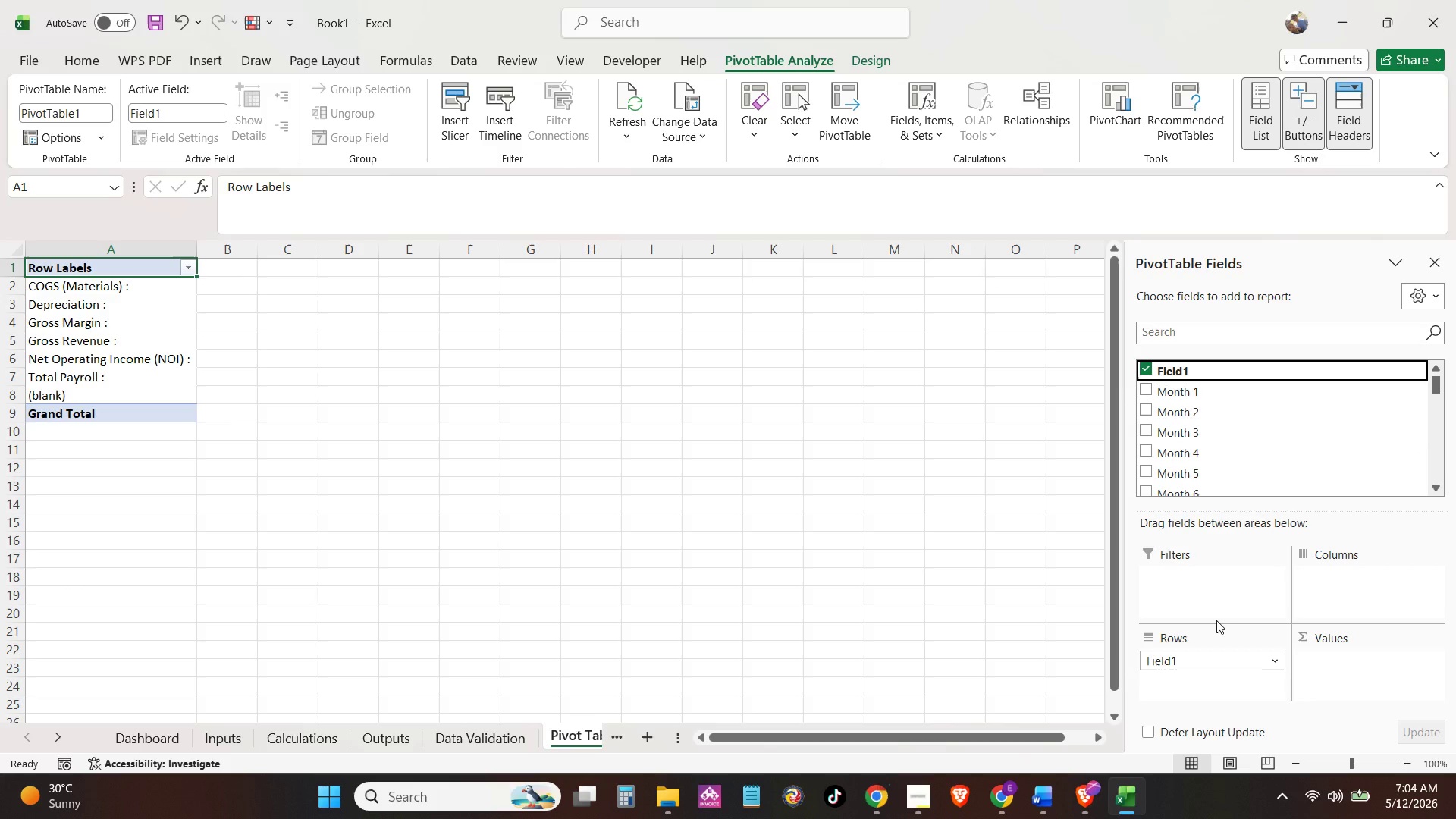 
left_click_drag(start_coordinate=[1193, 657], to_coordinate=[1316, 584])
 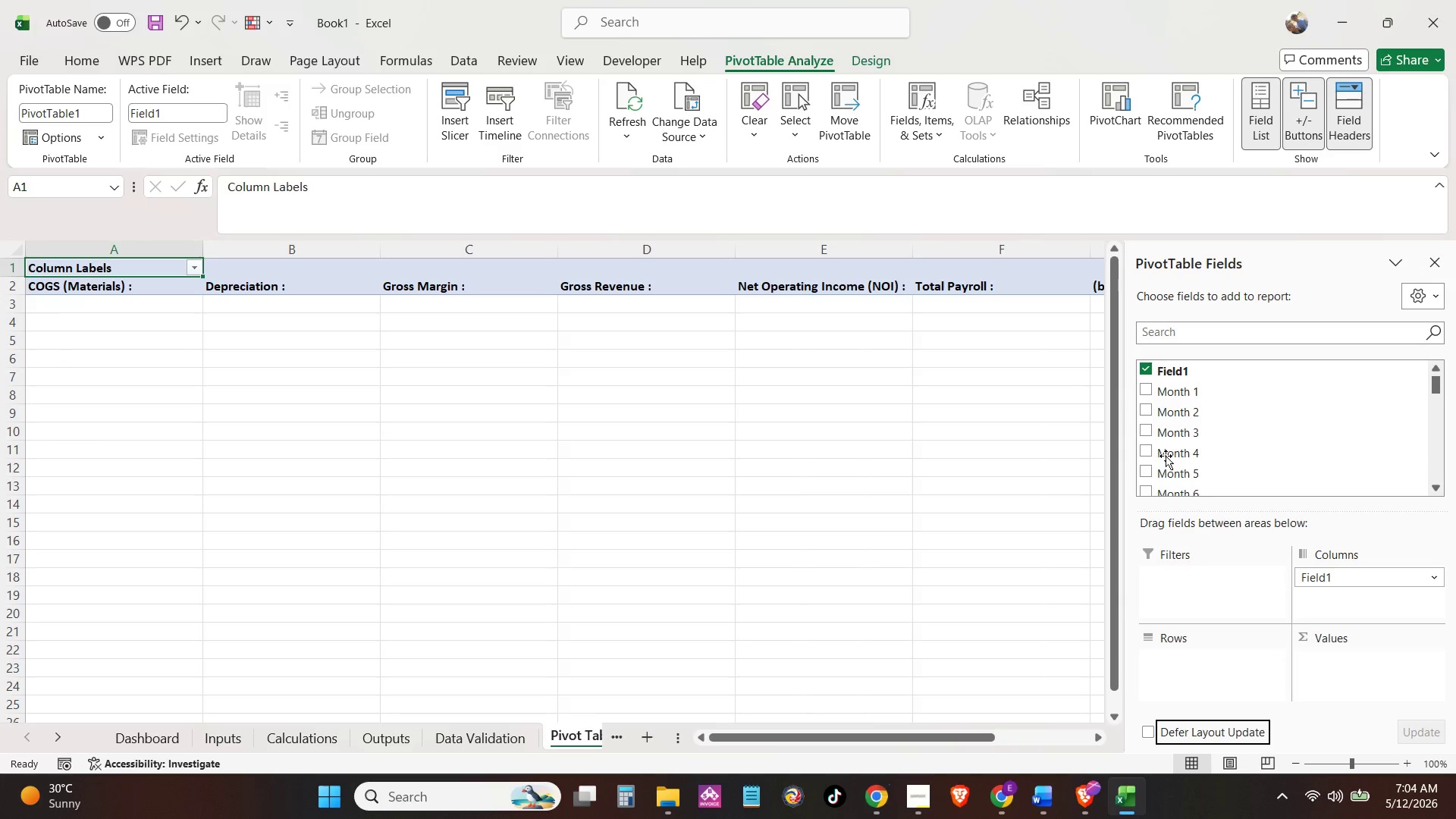 
left_click_drag(start_coordinate=[1158, 387], to_coordinate=[1203, 667])
 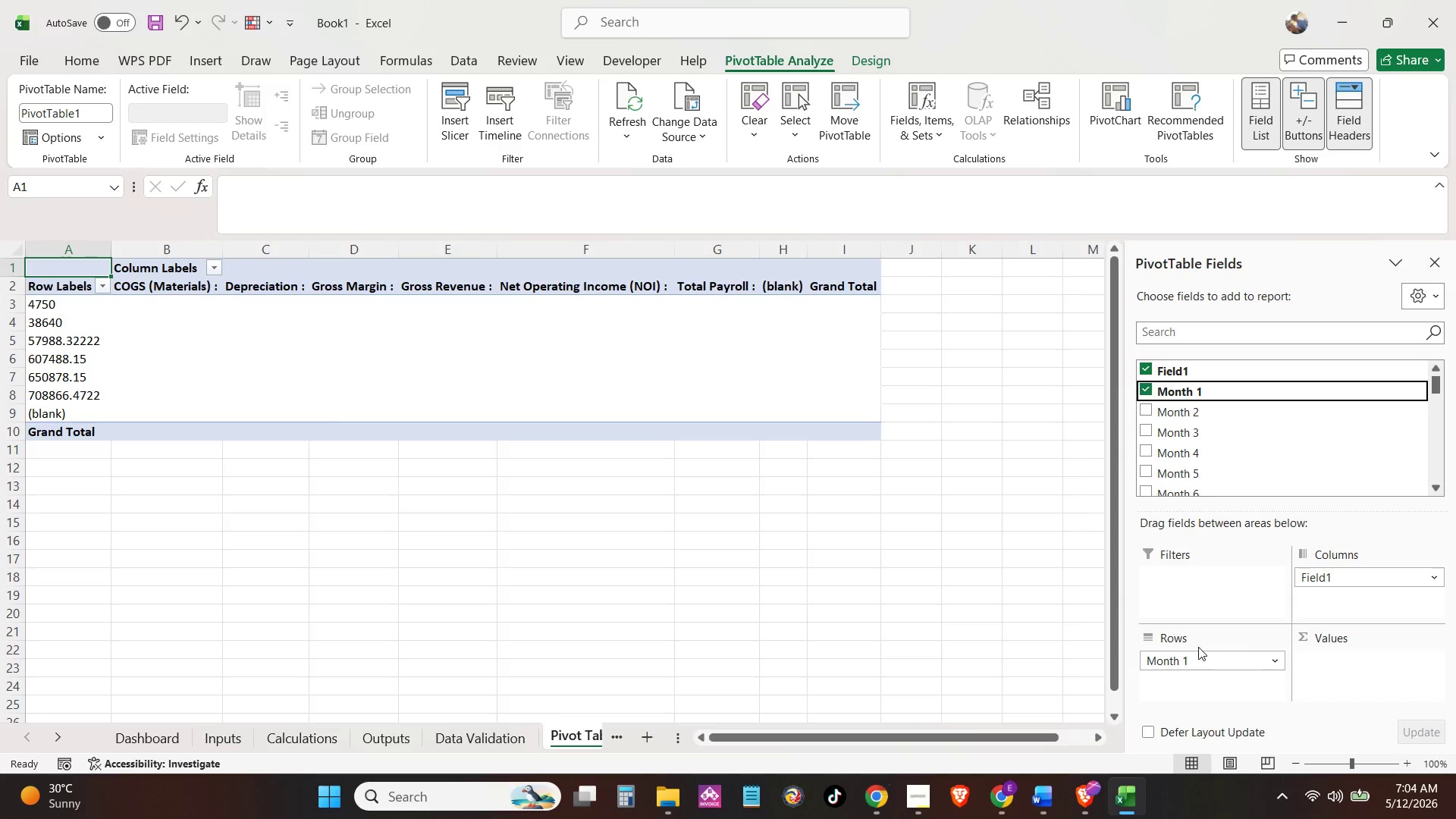 
left_click_drag(start_coordinate=[1206, 661], to_coordinate=[1335, 670])
 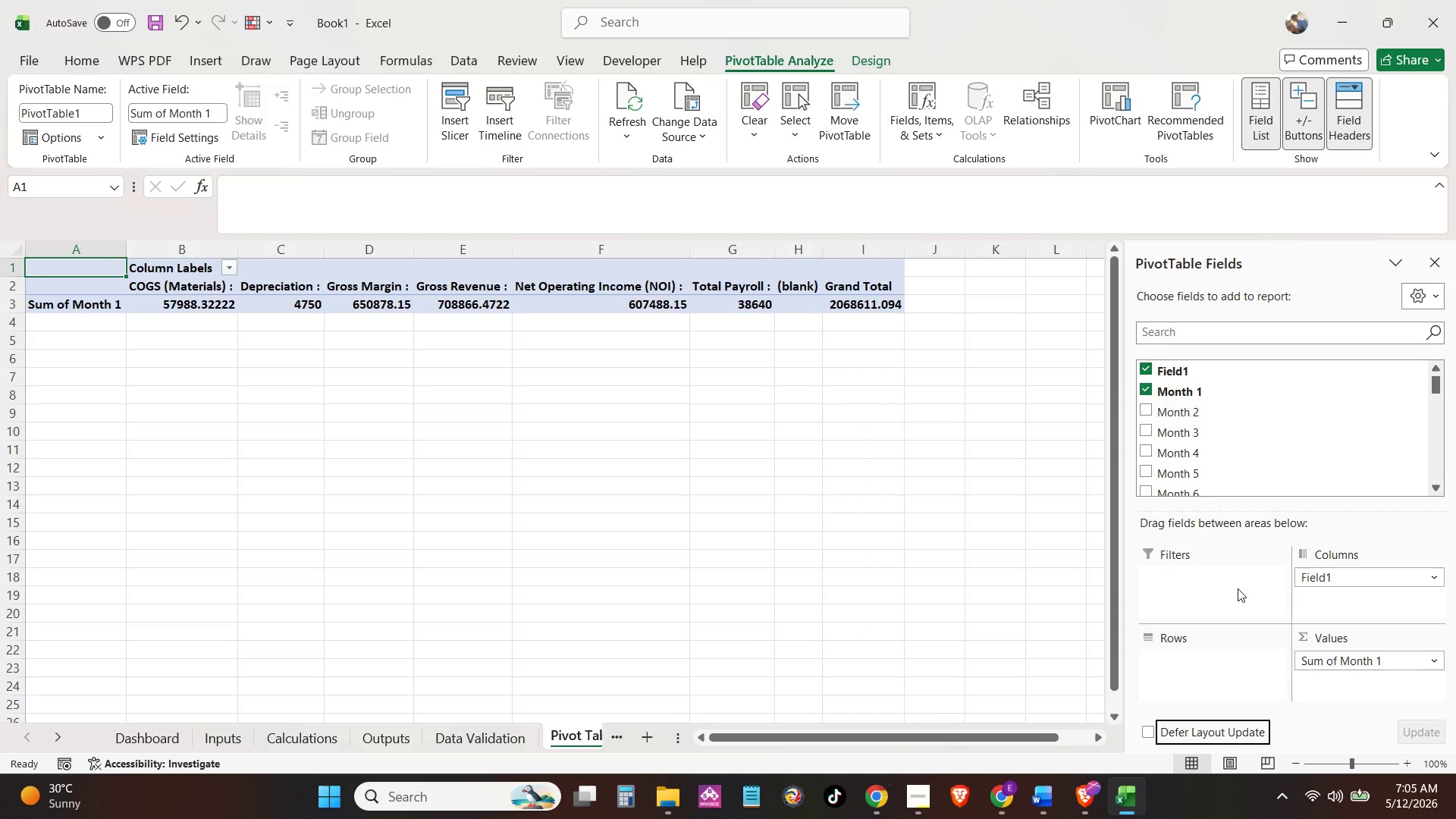 
wait(76.83)
 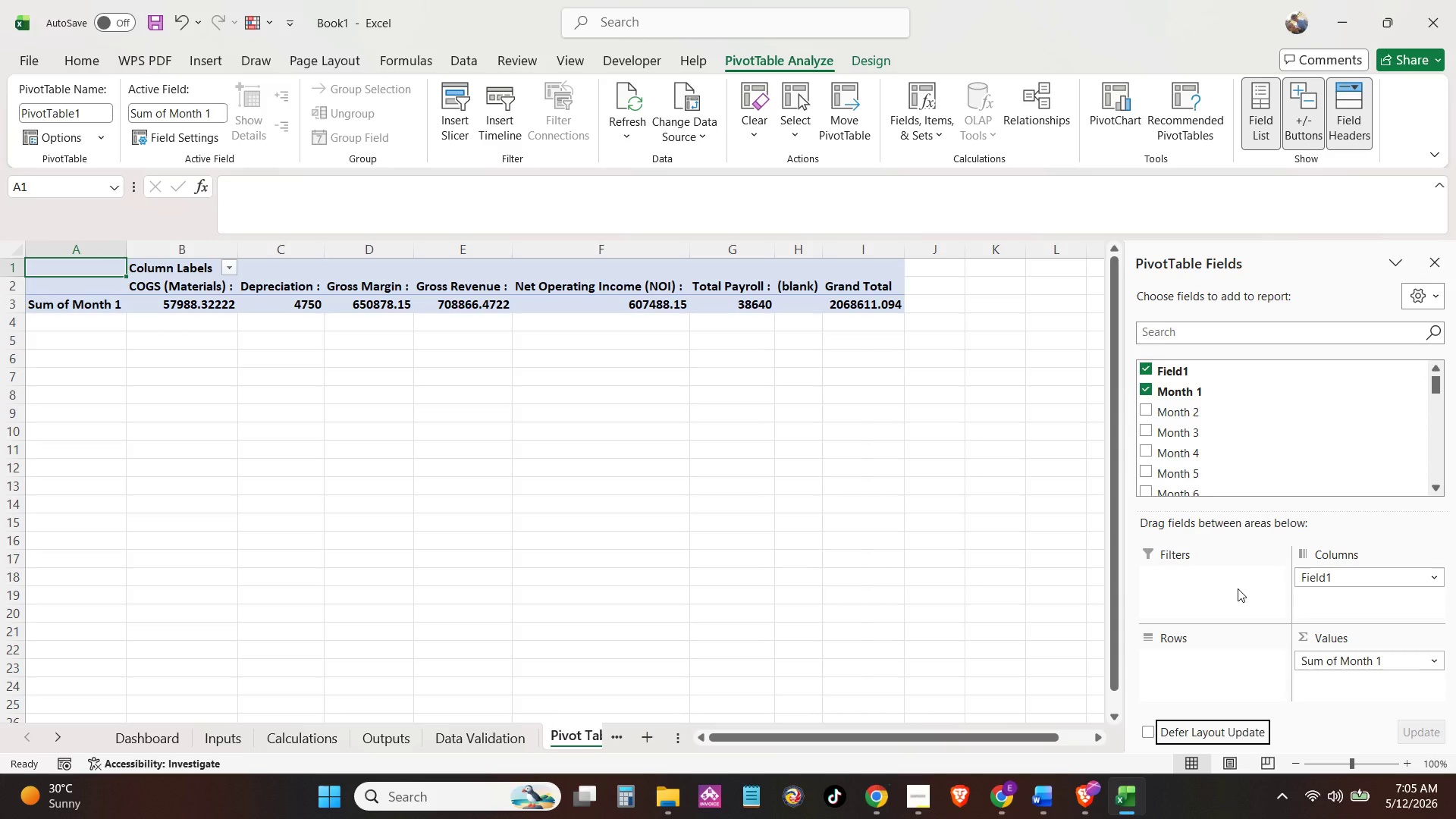 
left_click([877, 596])
 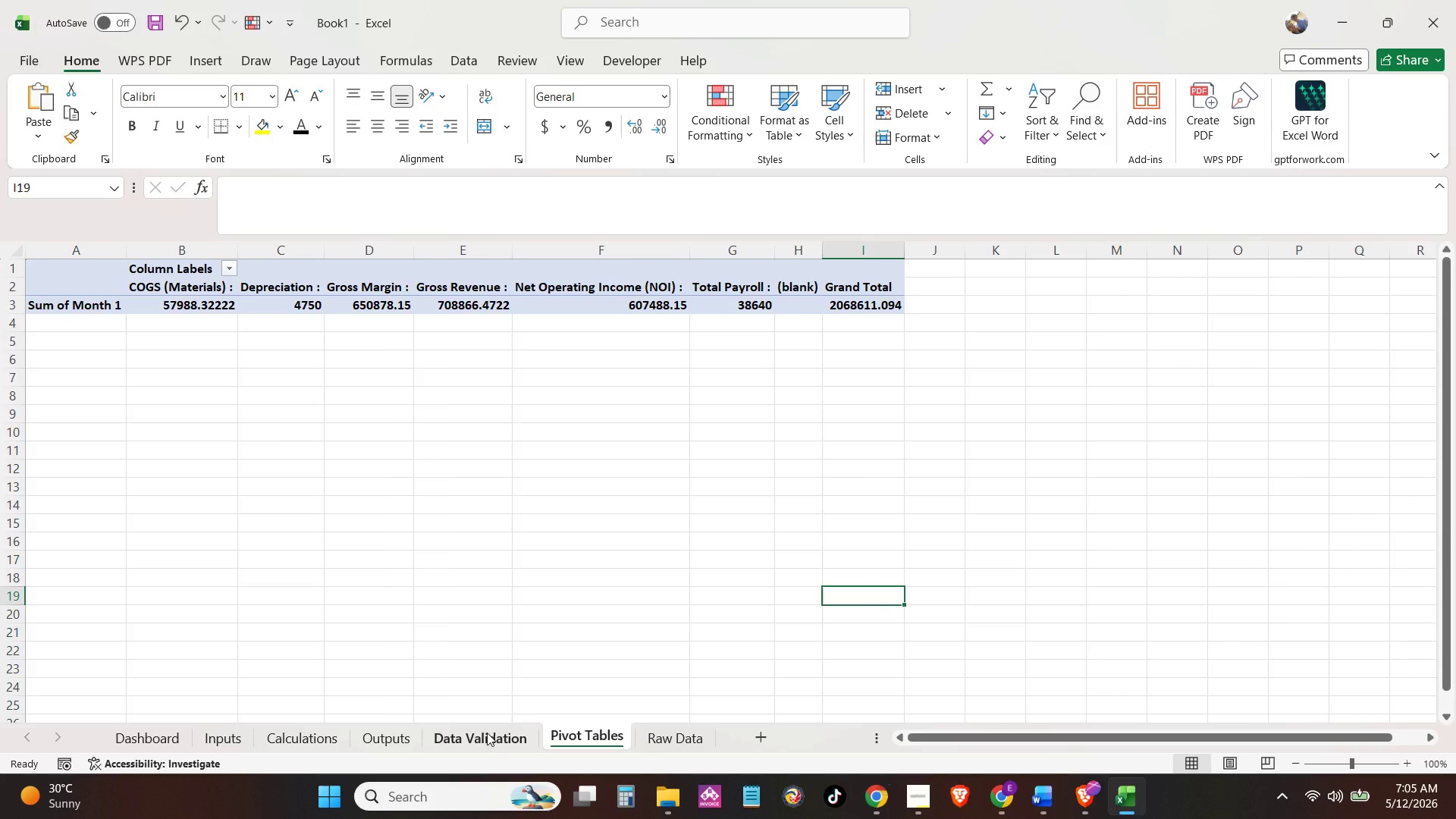 
left_click([487, 734])
 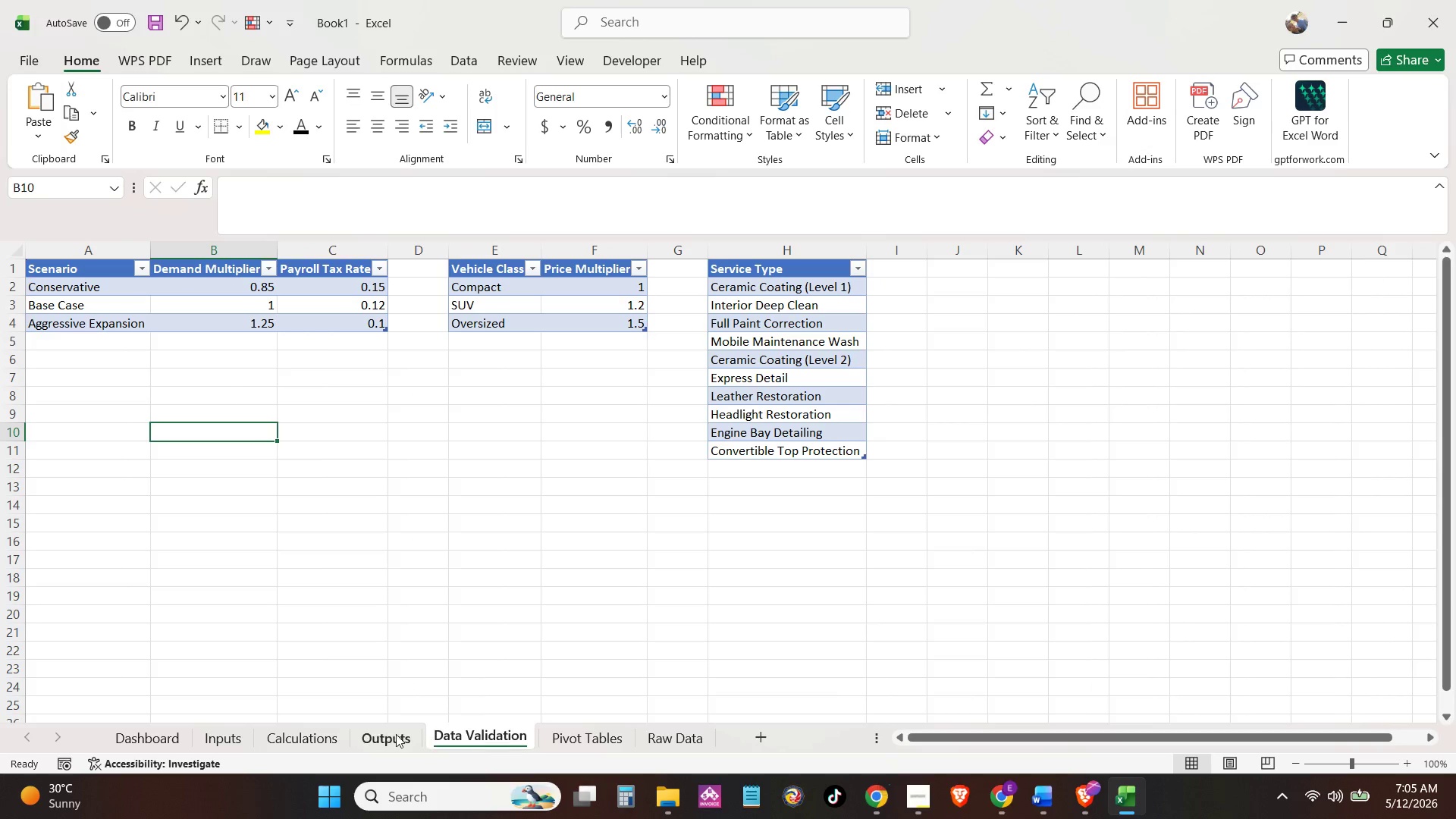 
left_click([393, 734])
 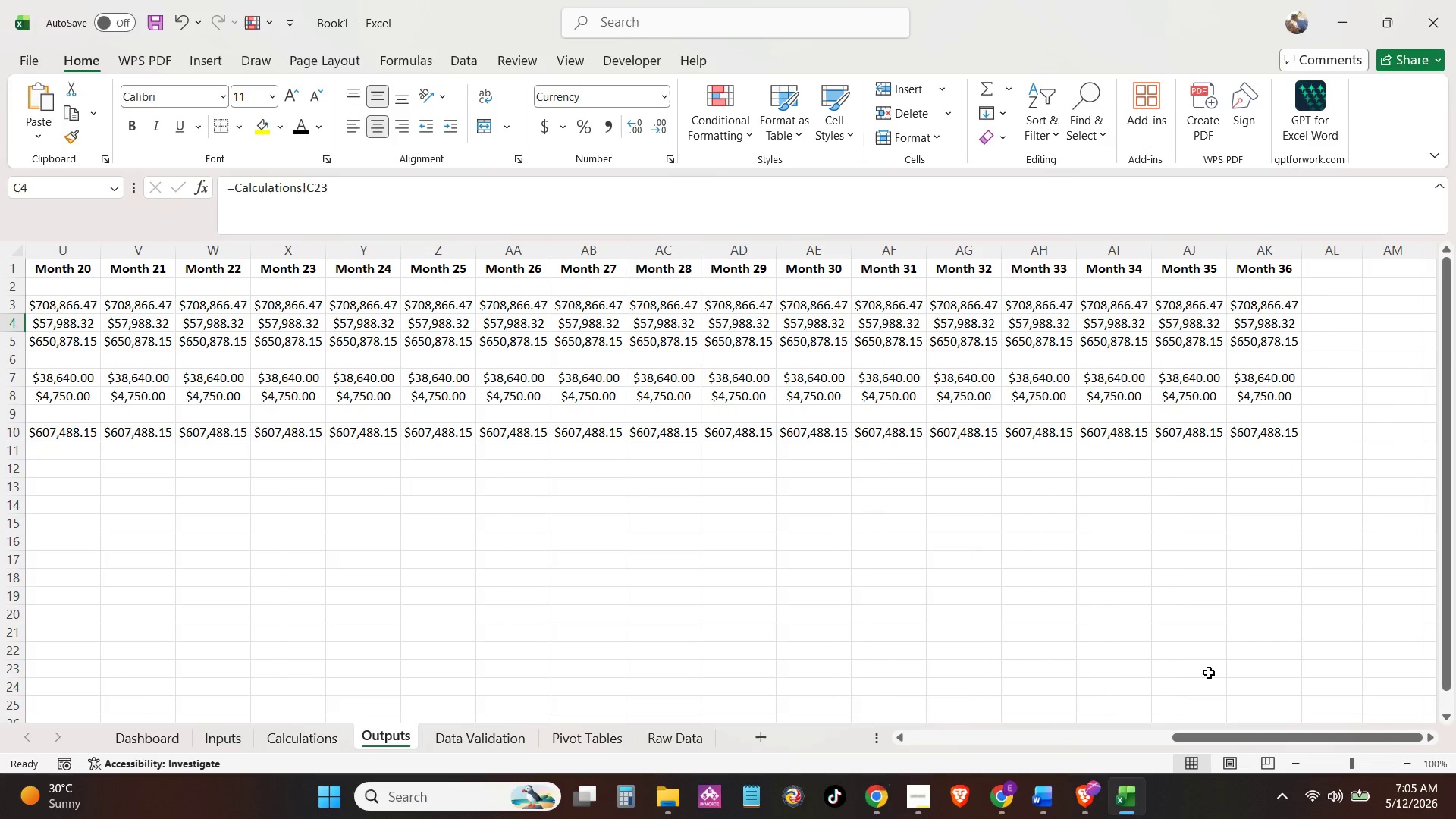 
left_click_drag(start_coordinate=[1244, 733], to_coordinate=[367, 695])
 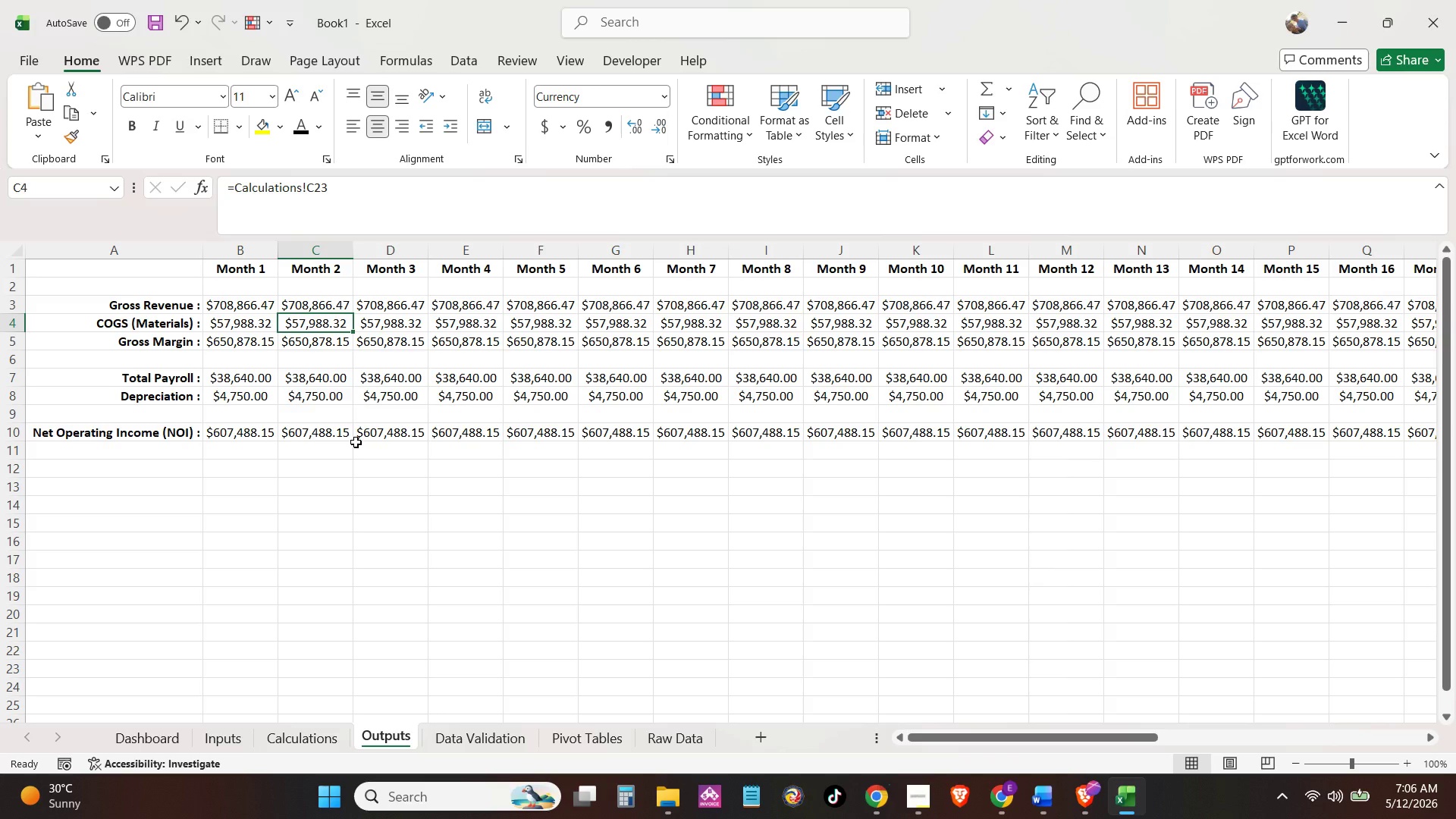 
wait(52.12)
 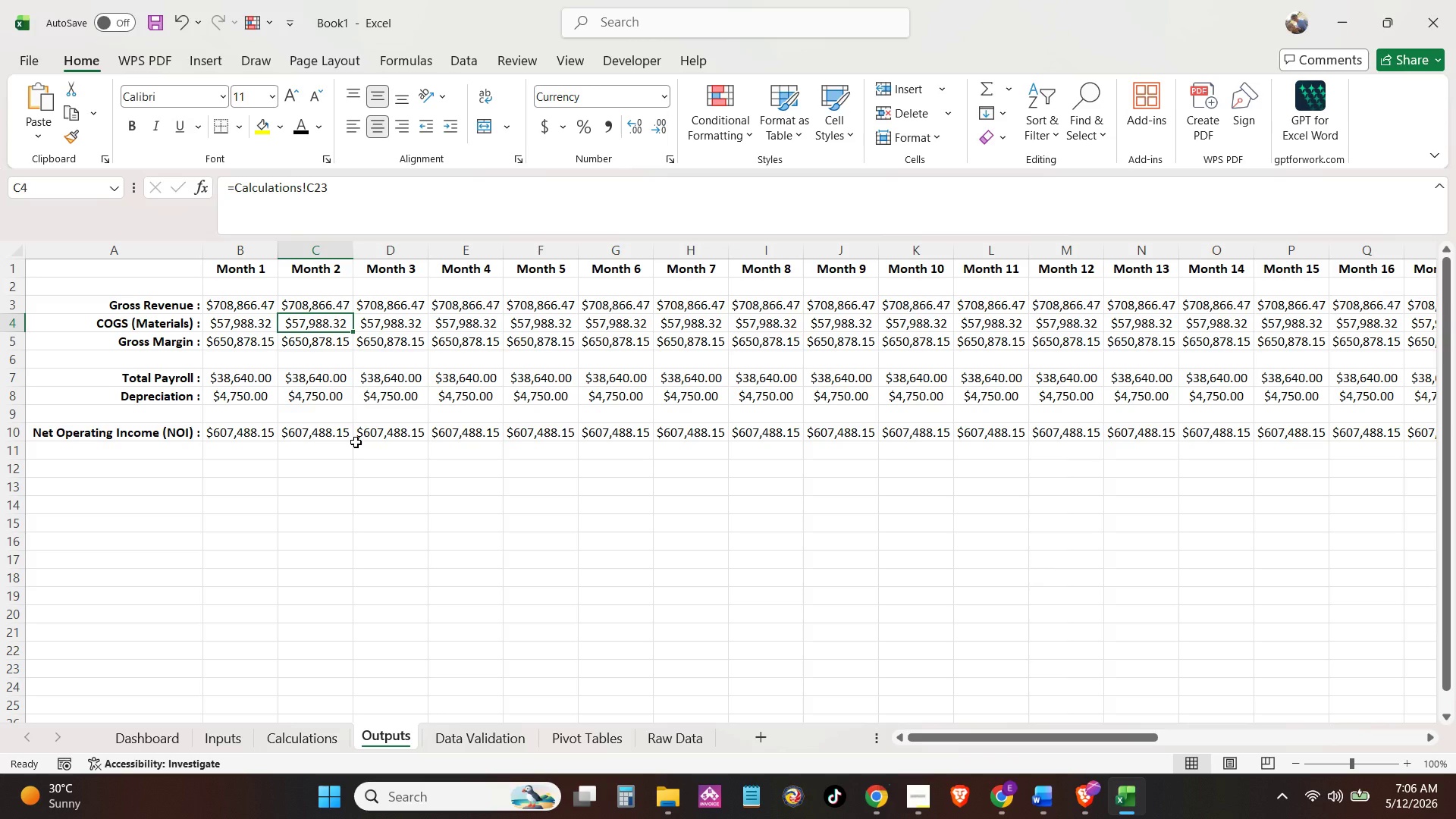 
left_click([587, 736])
 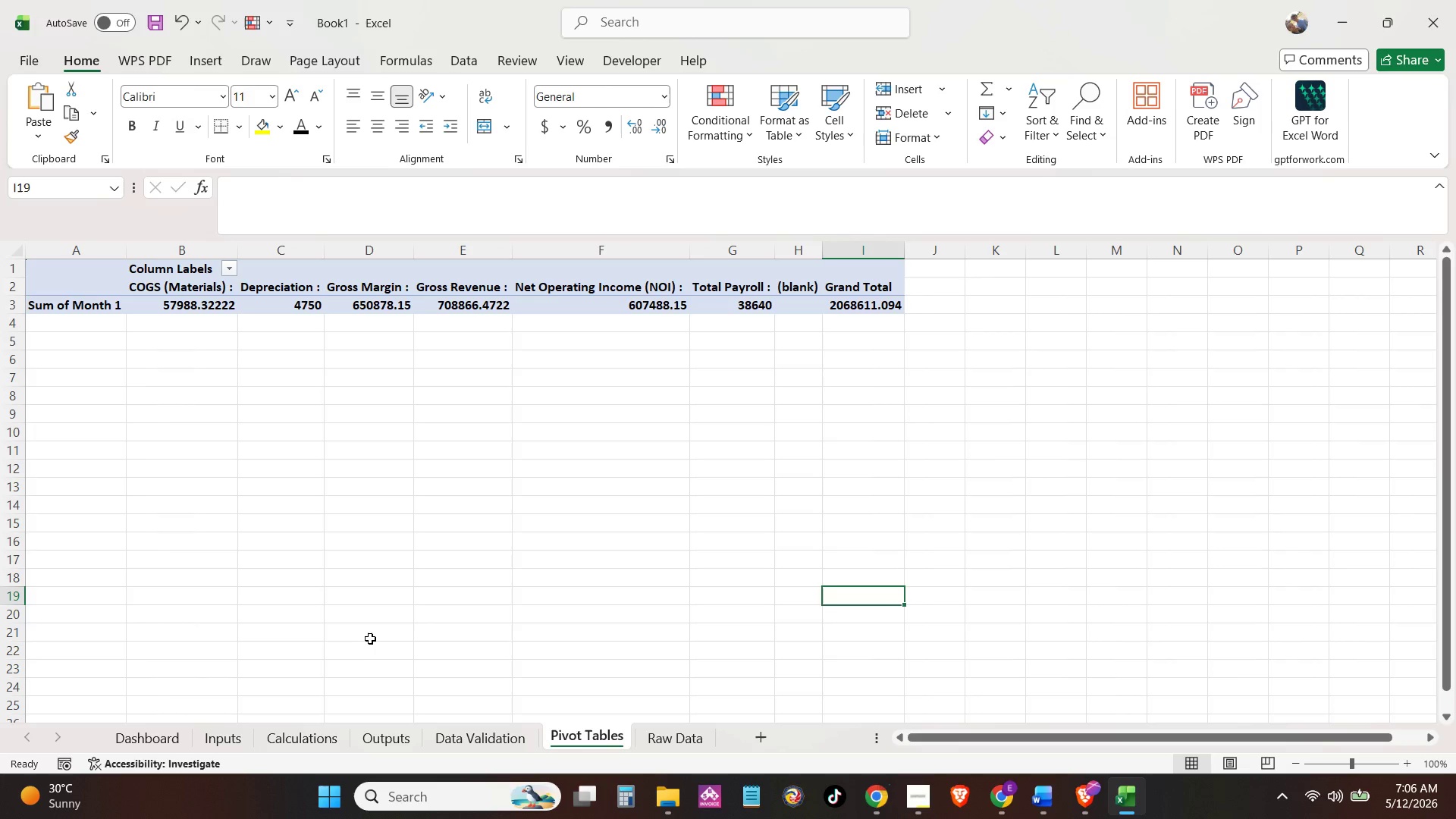 
wait(8.3)
 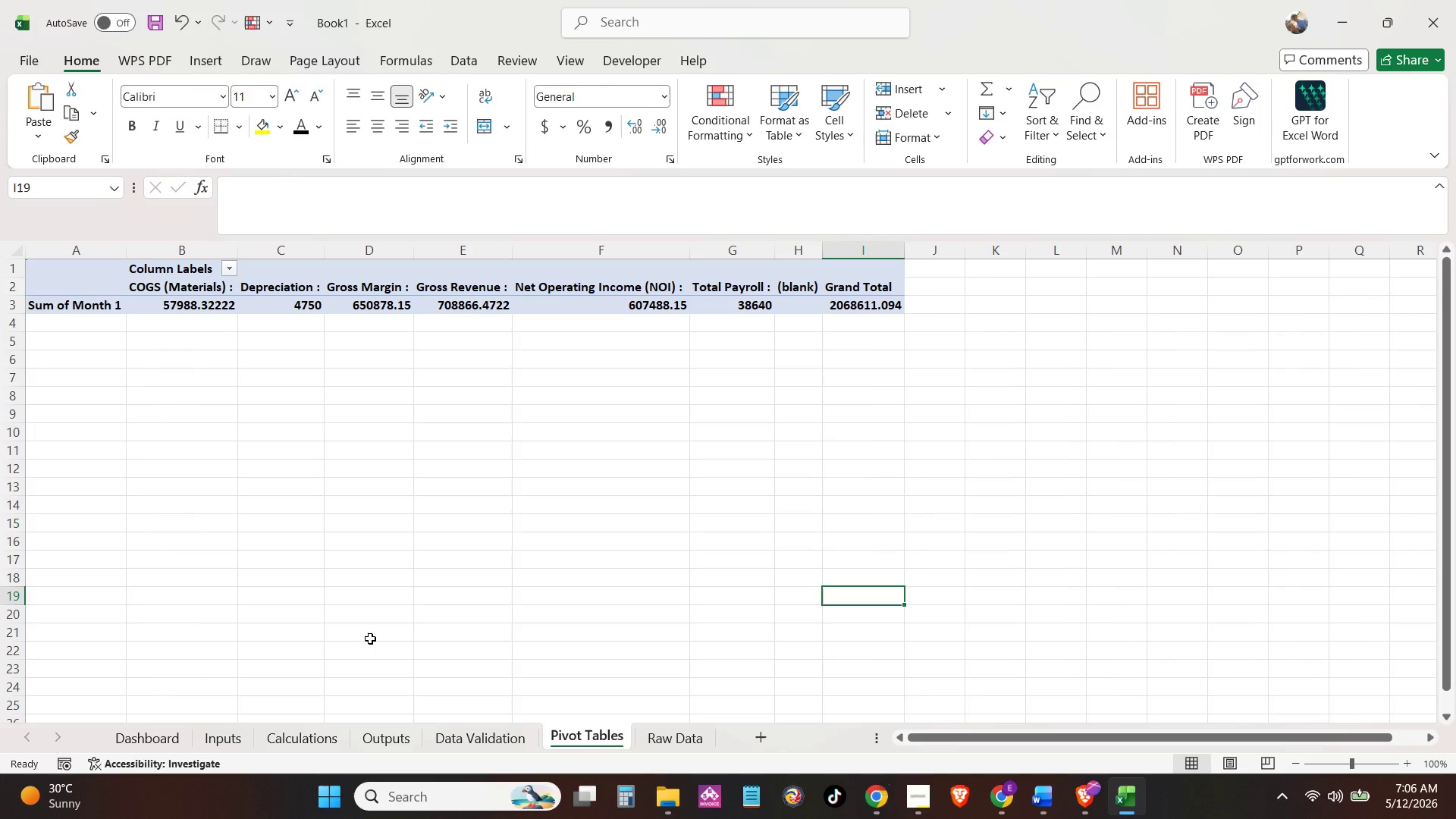 
left_click([46, 265])
 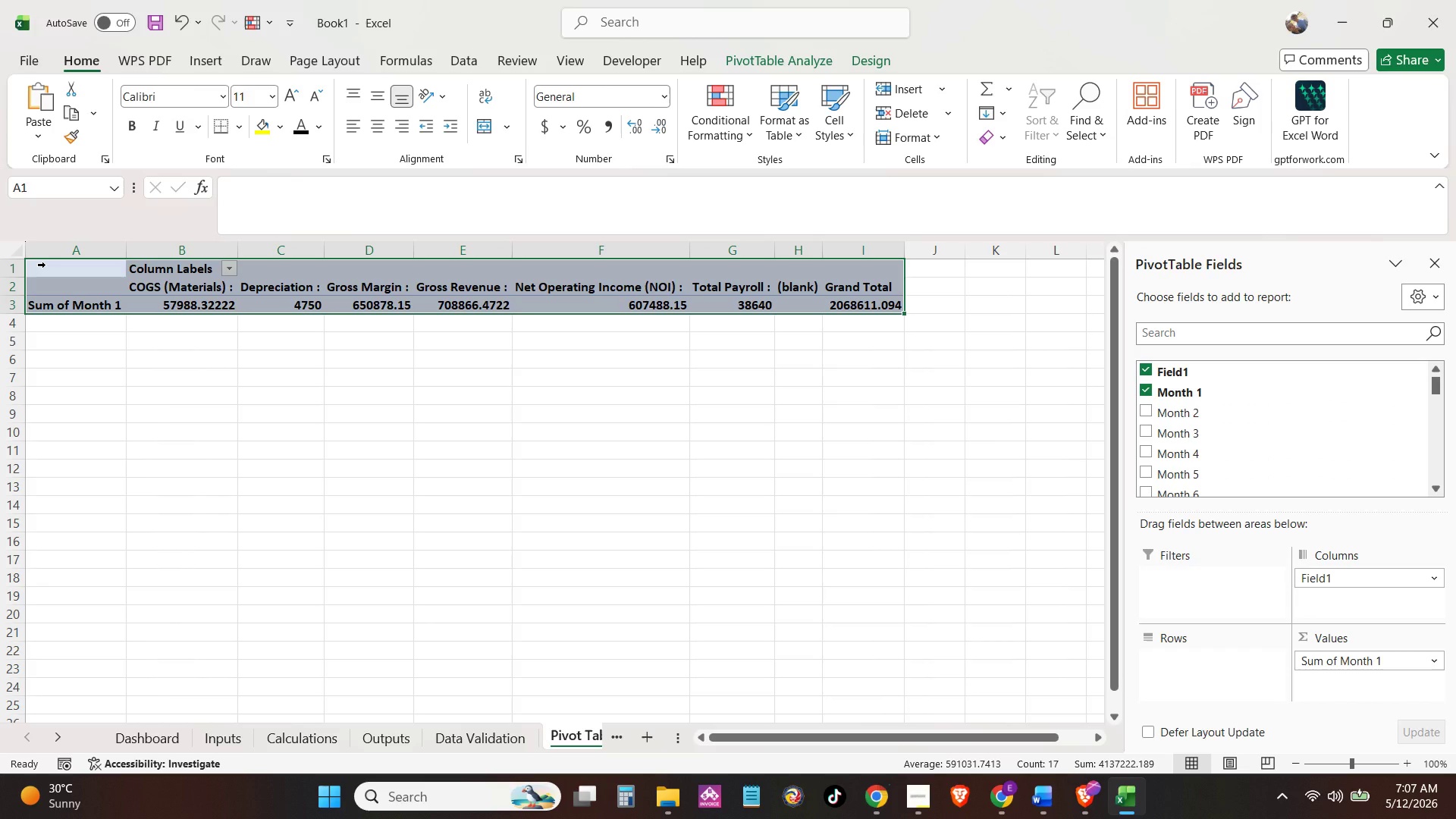 
right_click([46, 265])
 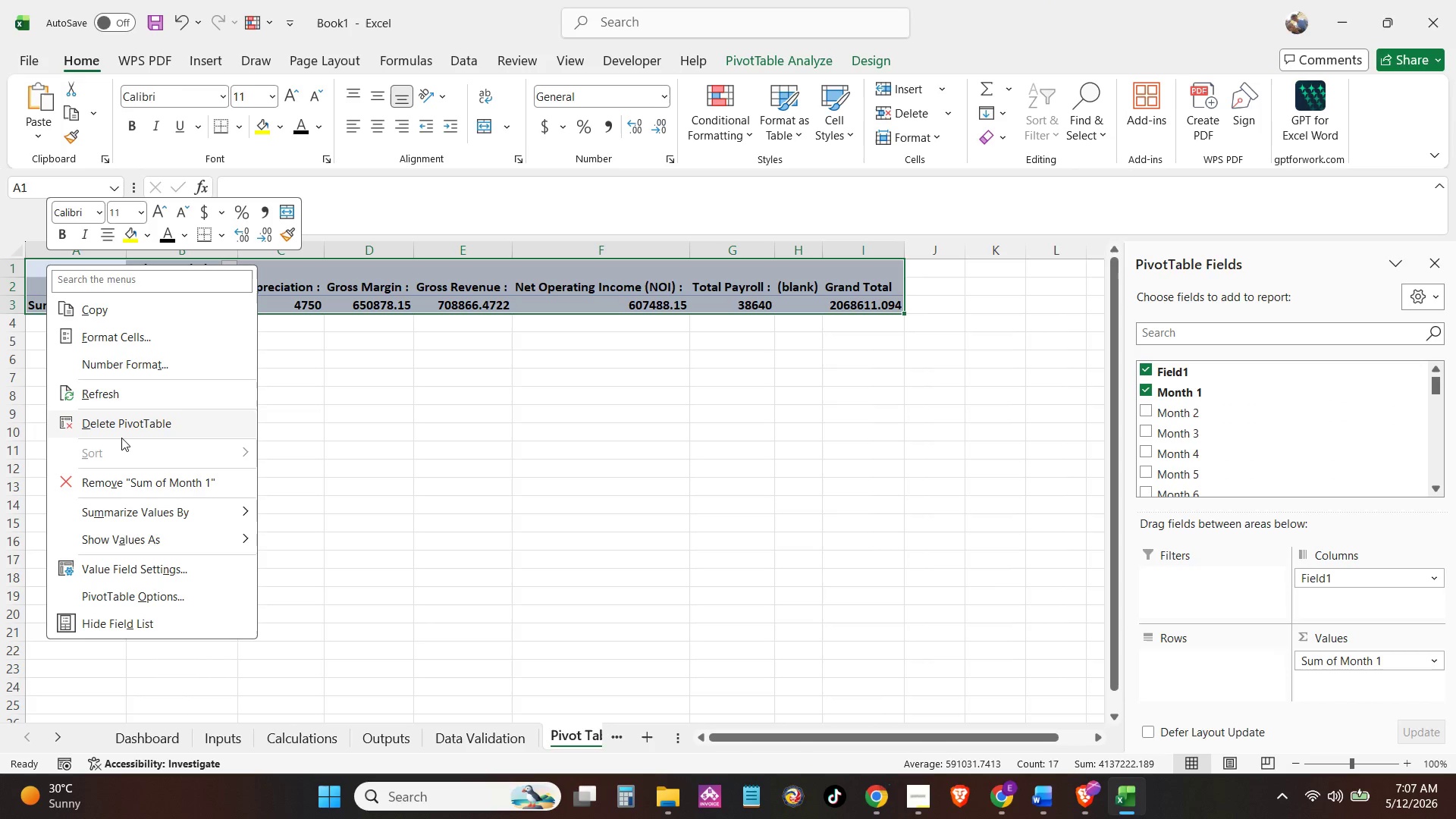 
left_click([126, 425])
 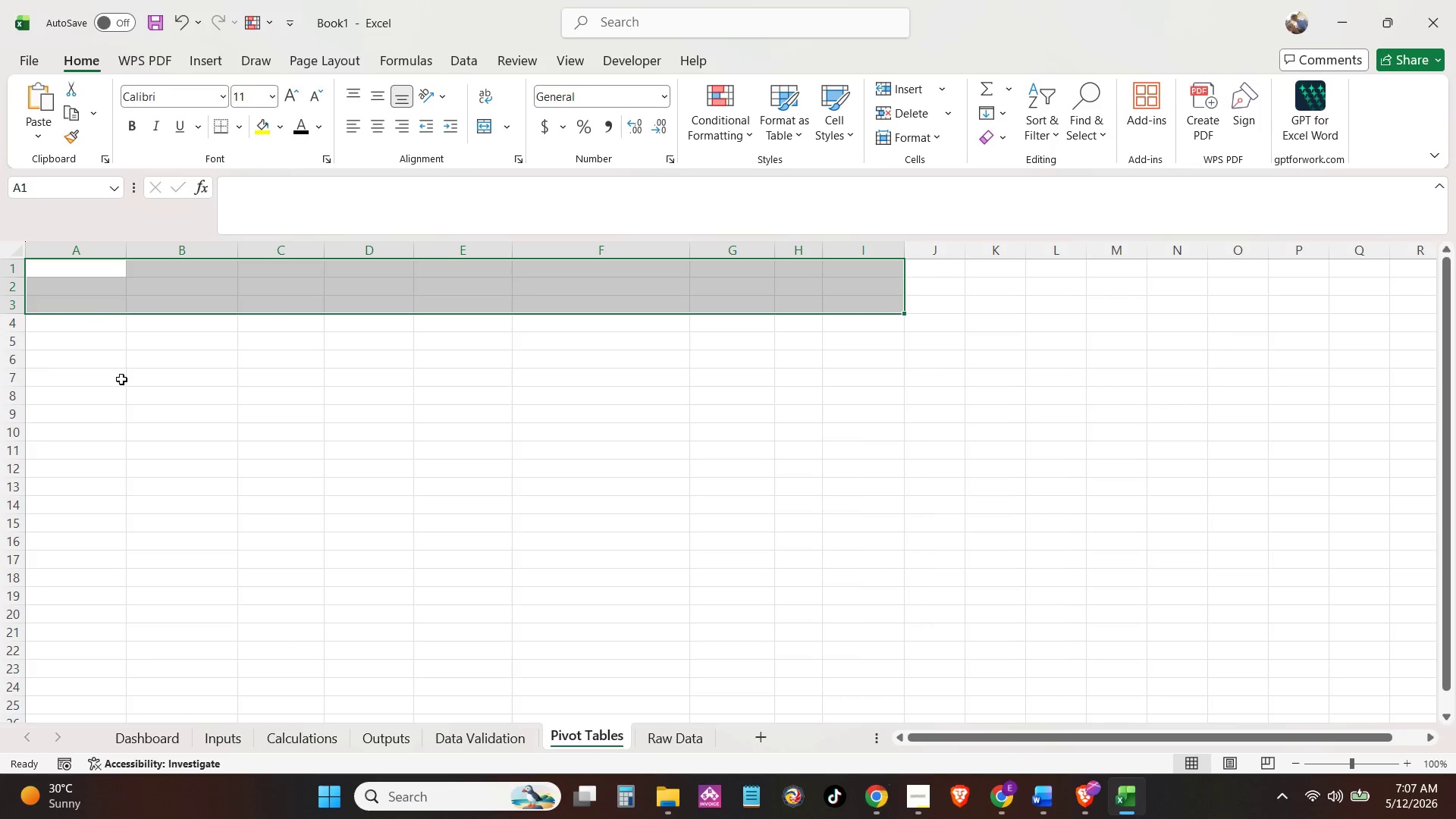 
left_click([121, 378])
 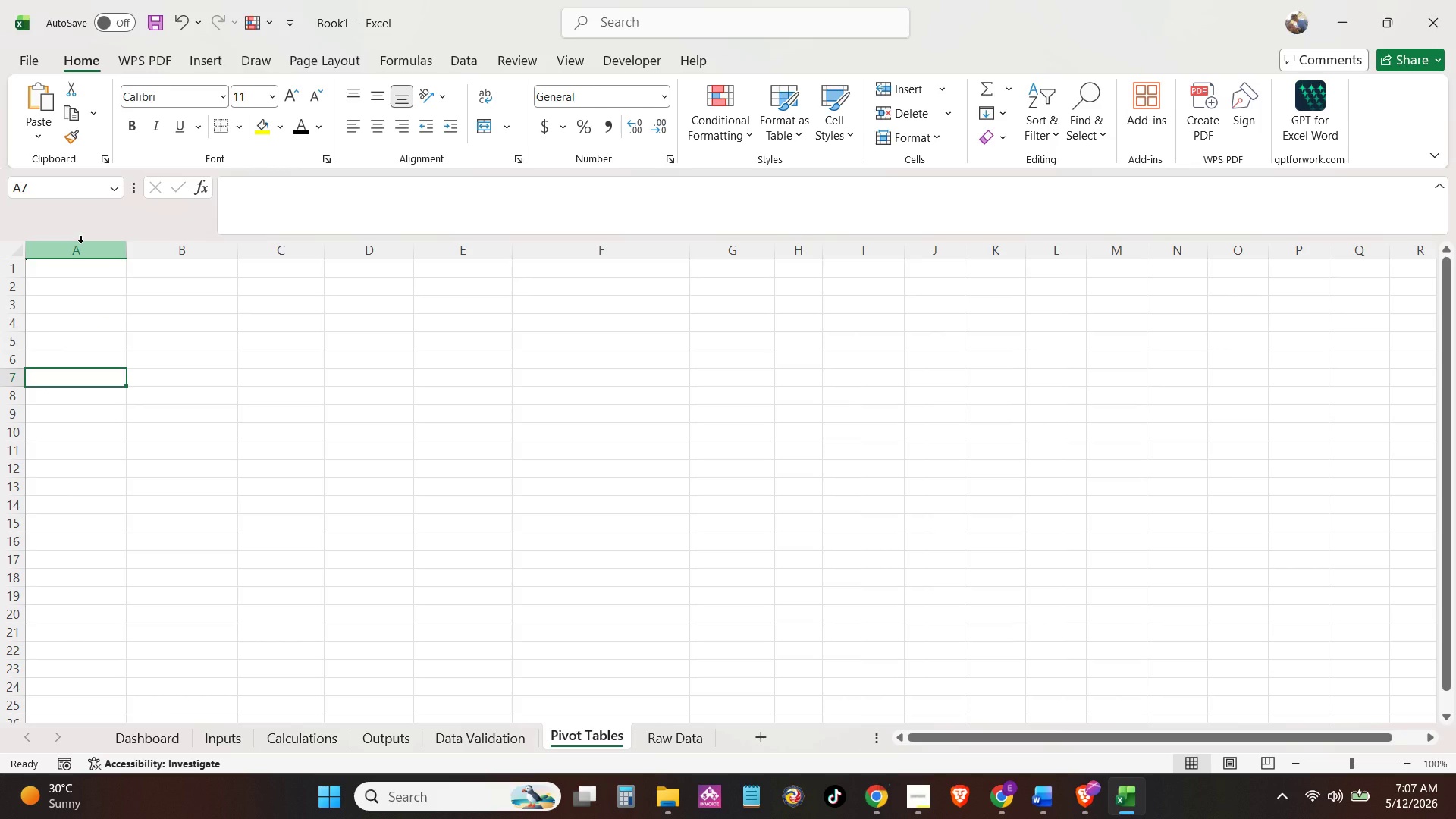 
wait(8.36)
 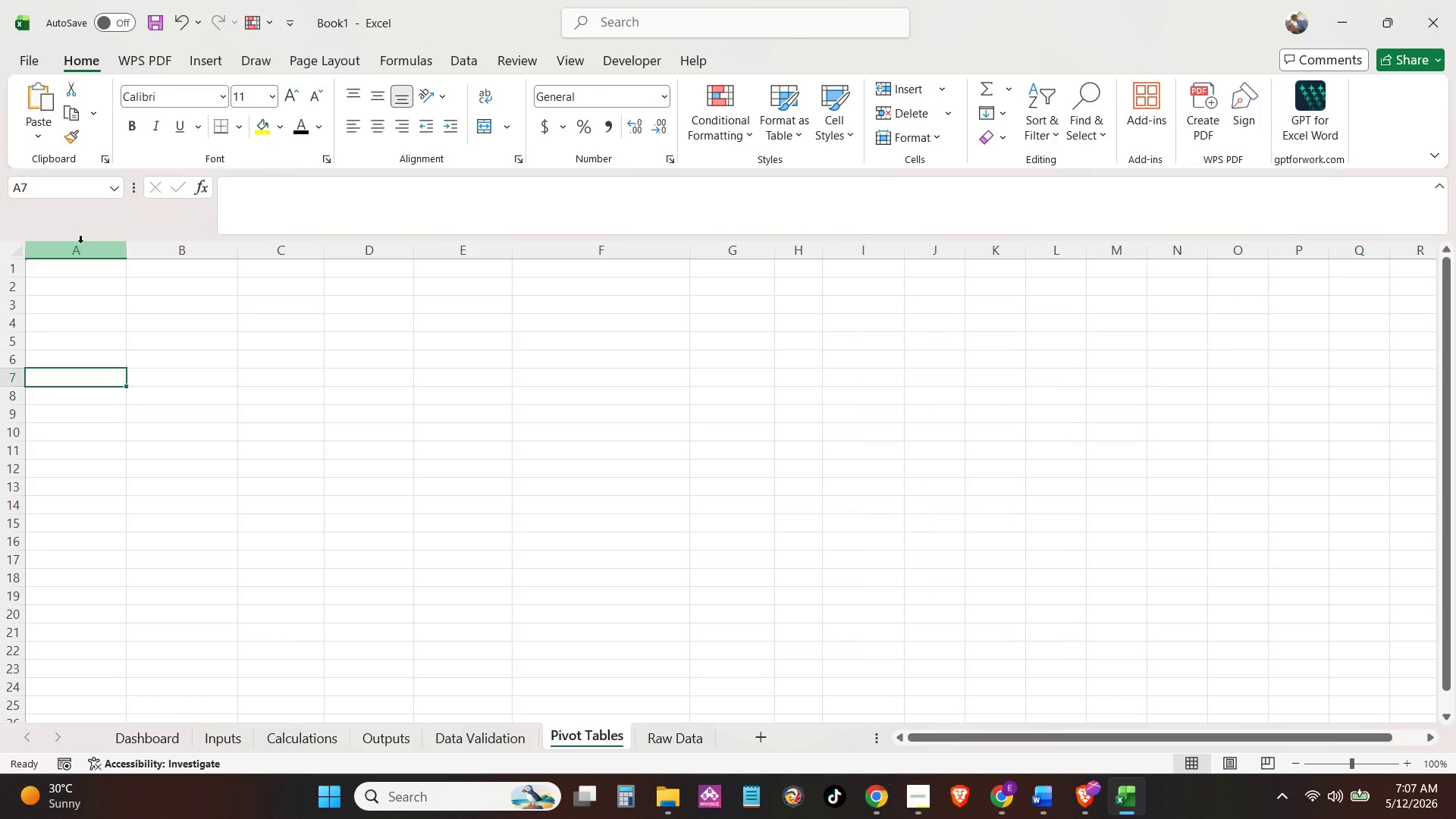 
left_click([84, 269])
 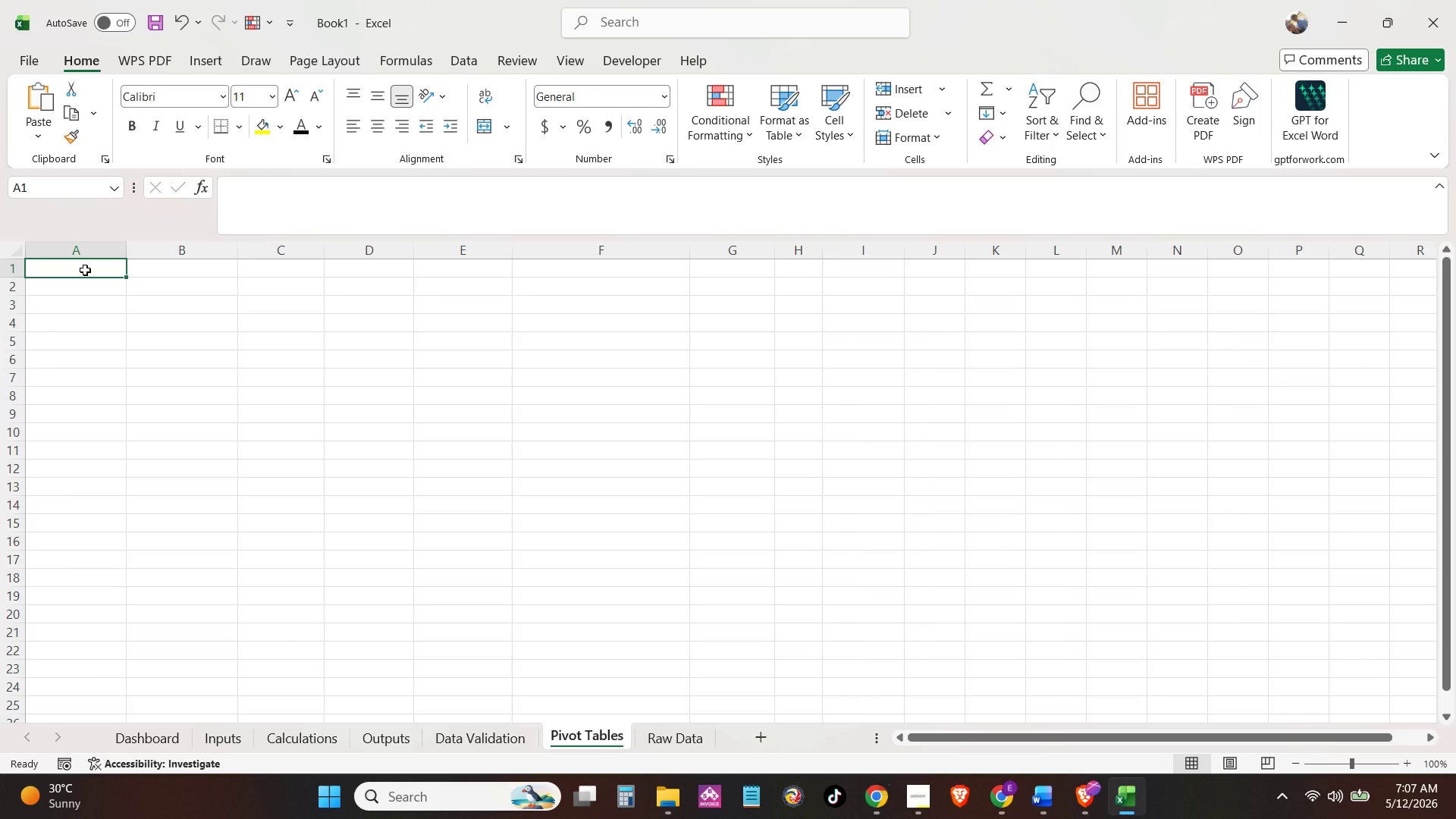 
type(Month)
key(Tab)
type(groos)
key(Backspace)
key(Backspace)
type(ss Margin)
key(Tab)
type(NOI)
 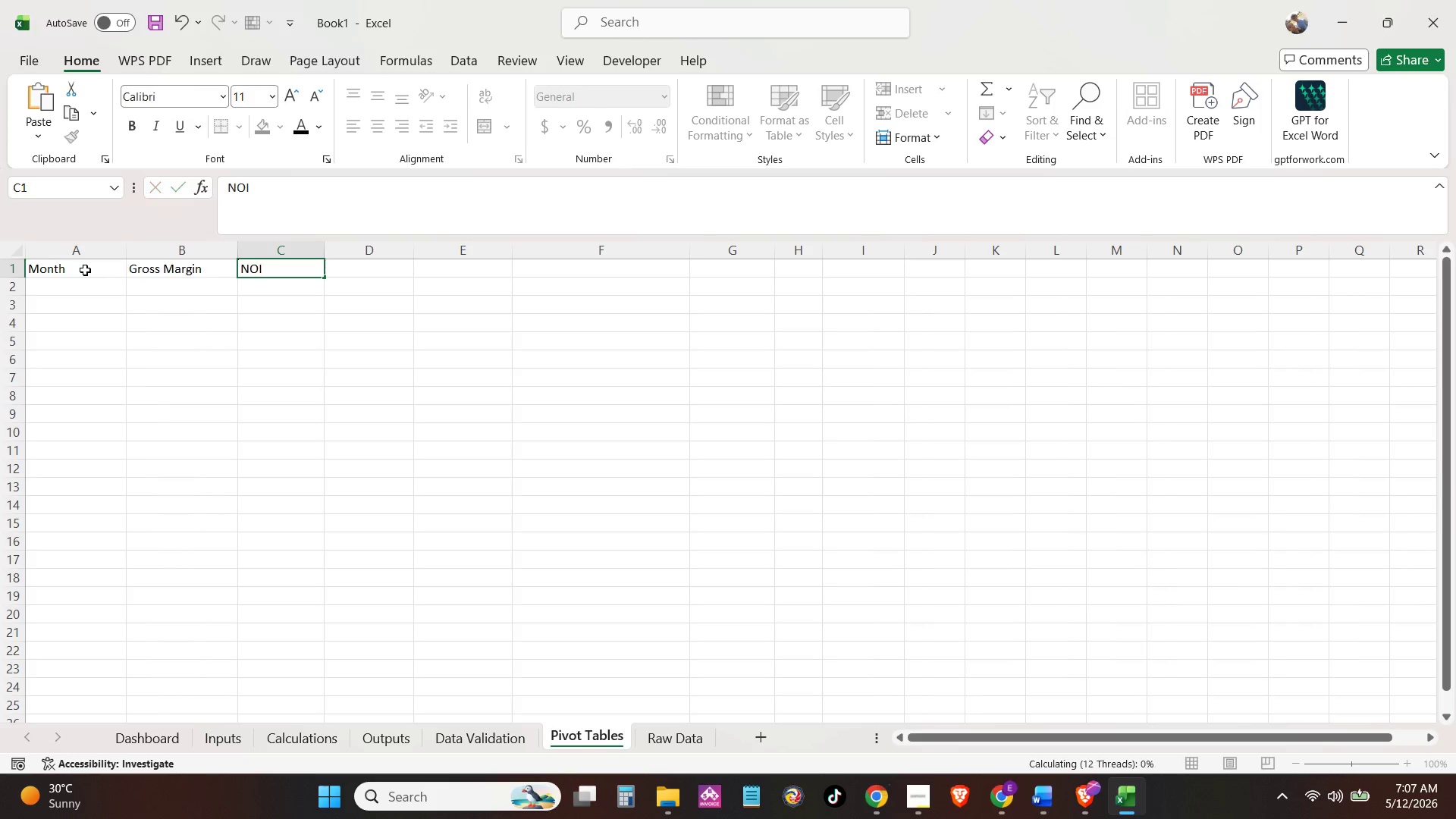 
 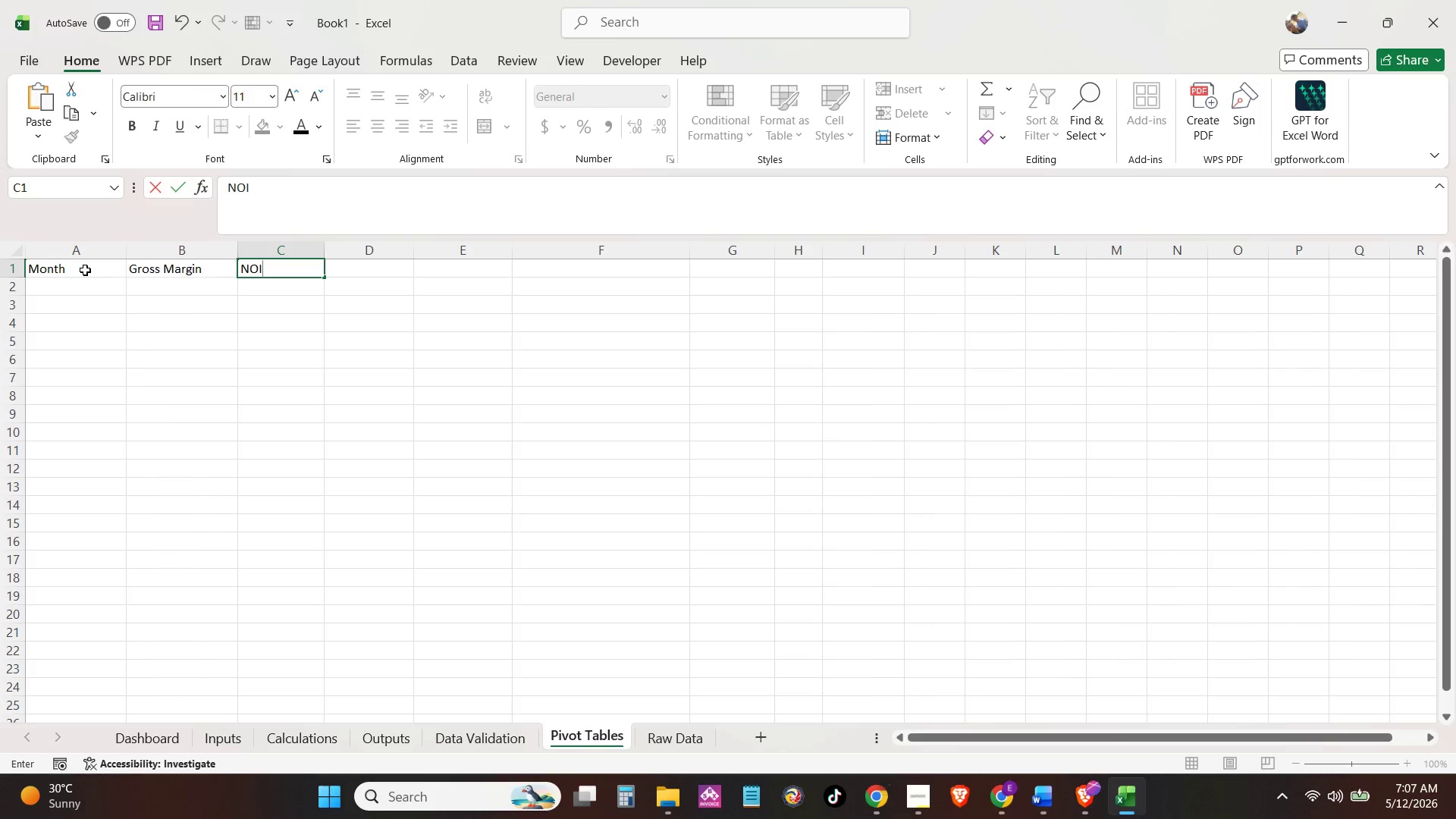 
key(Shift+Enter)
 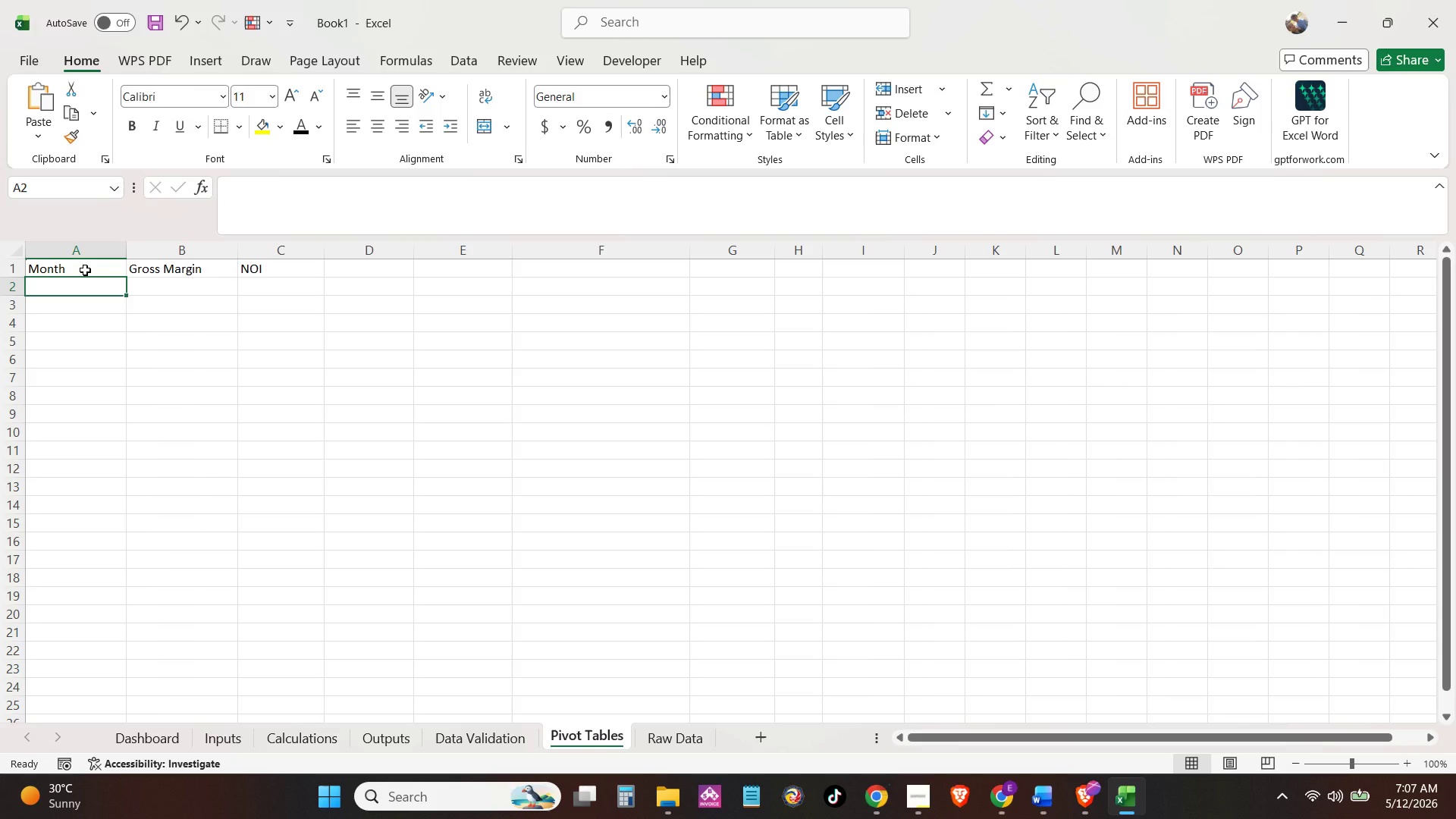 
type(=tran)
key(Tab)
 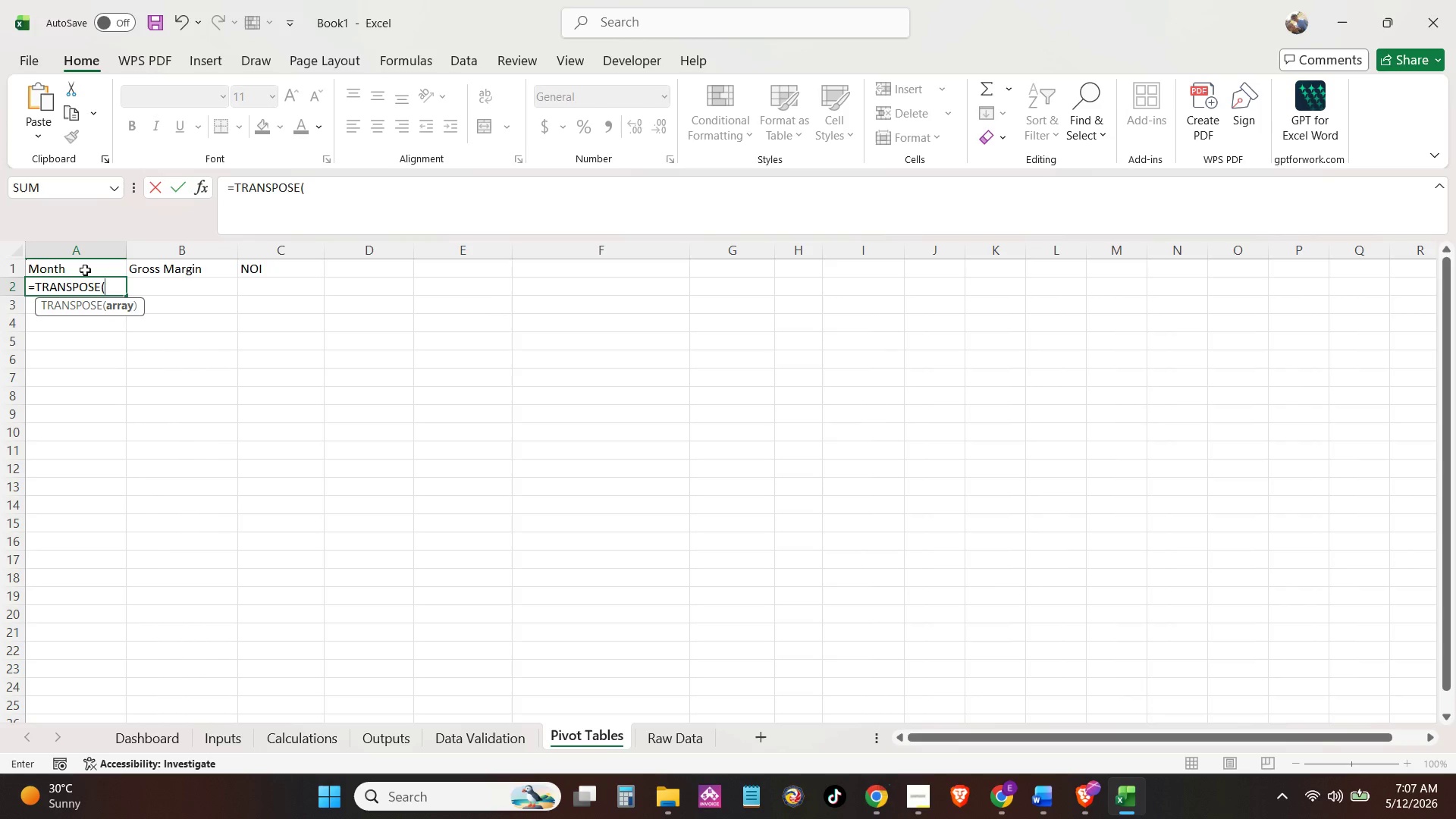 
key(Shift+O)
 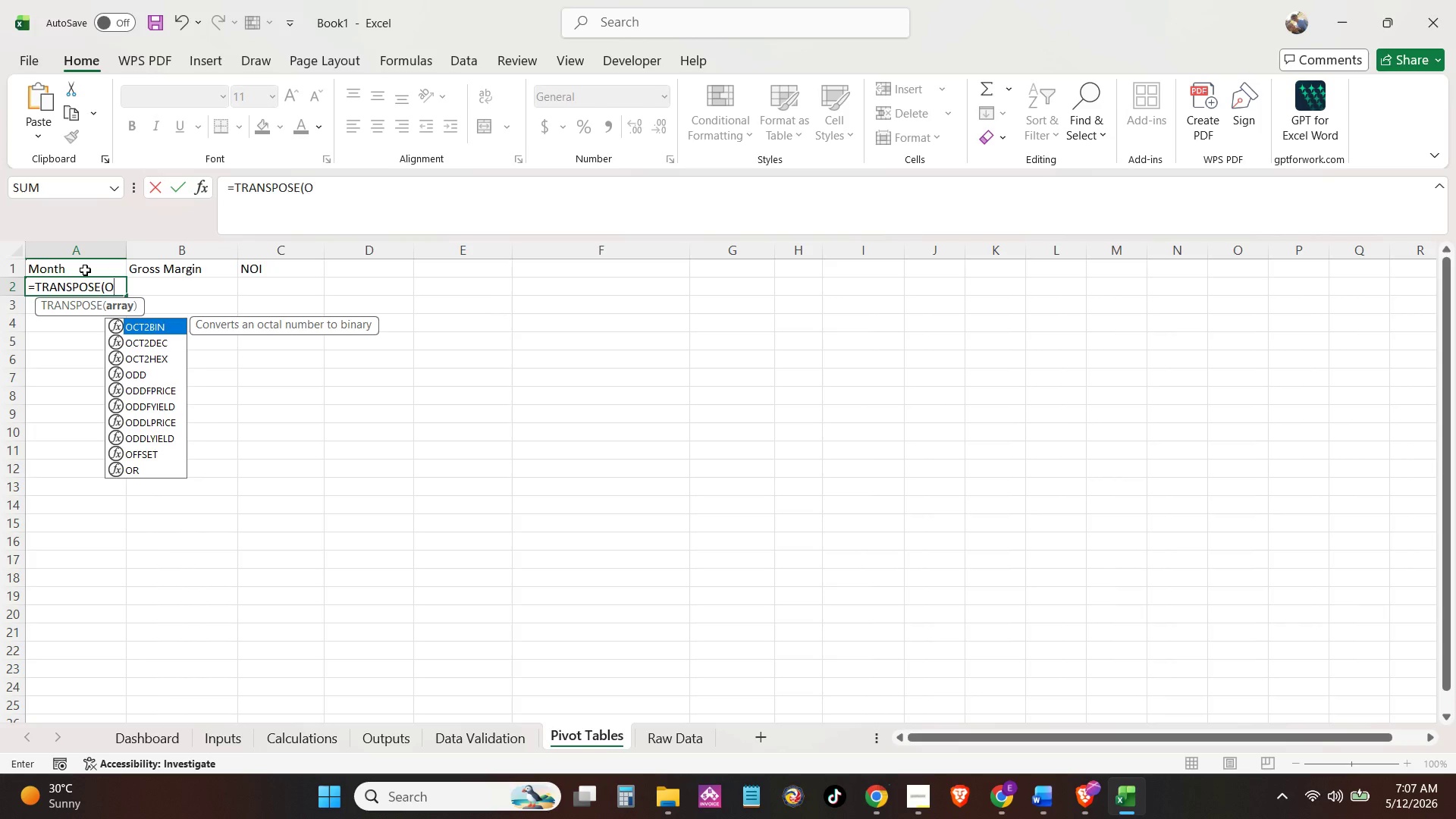 
key(Backspace)
 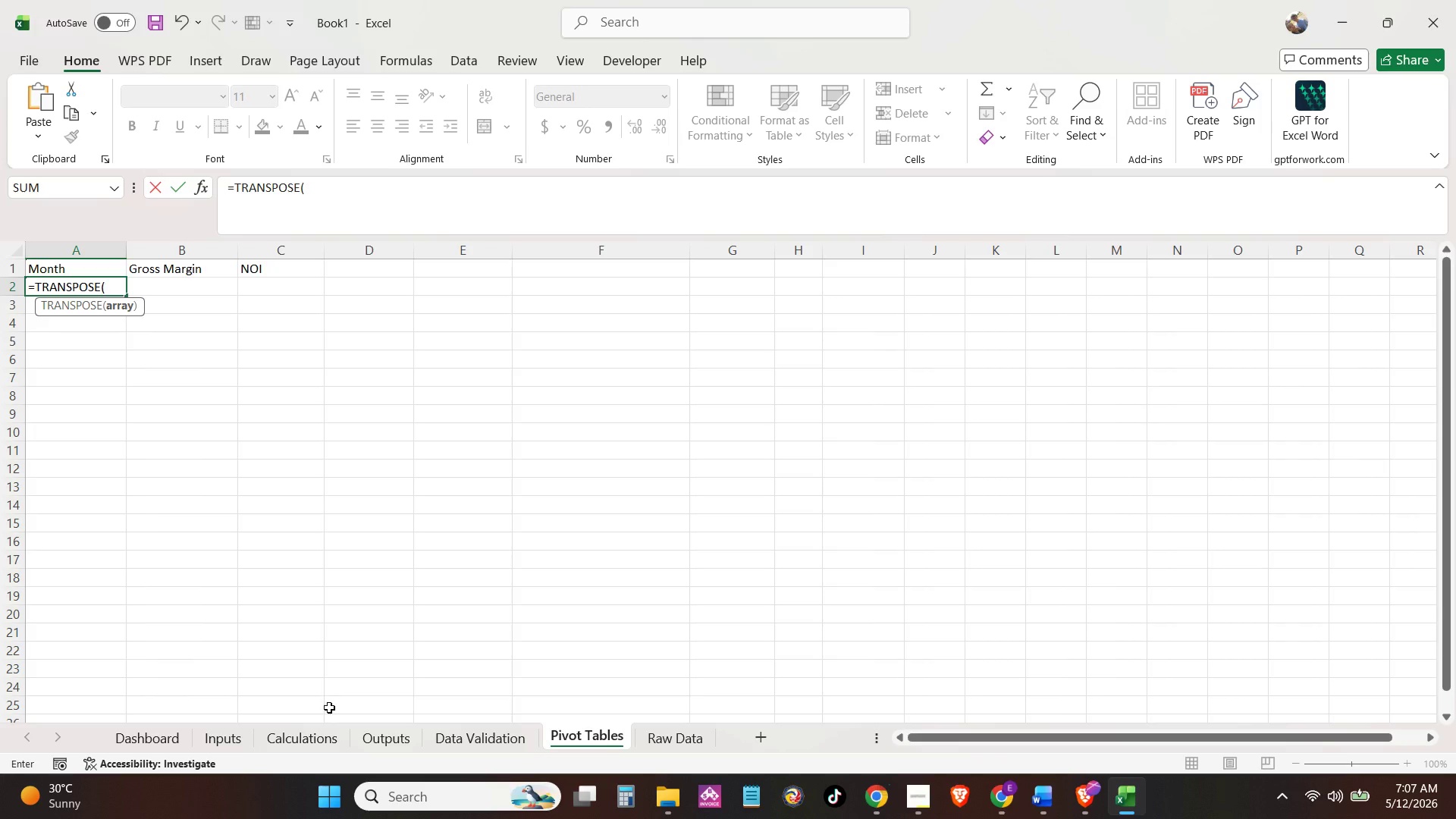 
left_click([357, 737])
 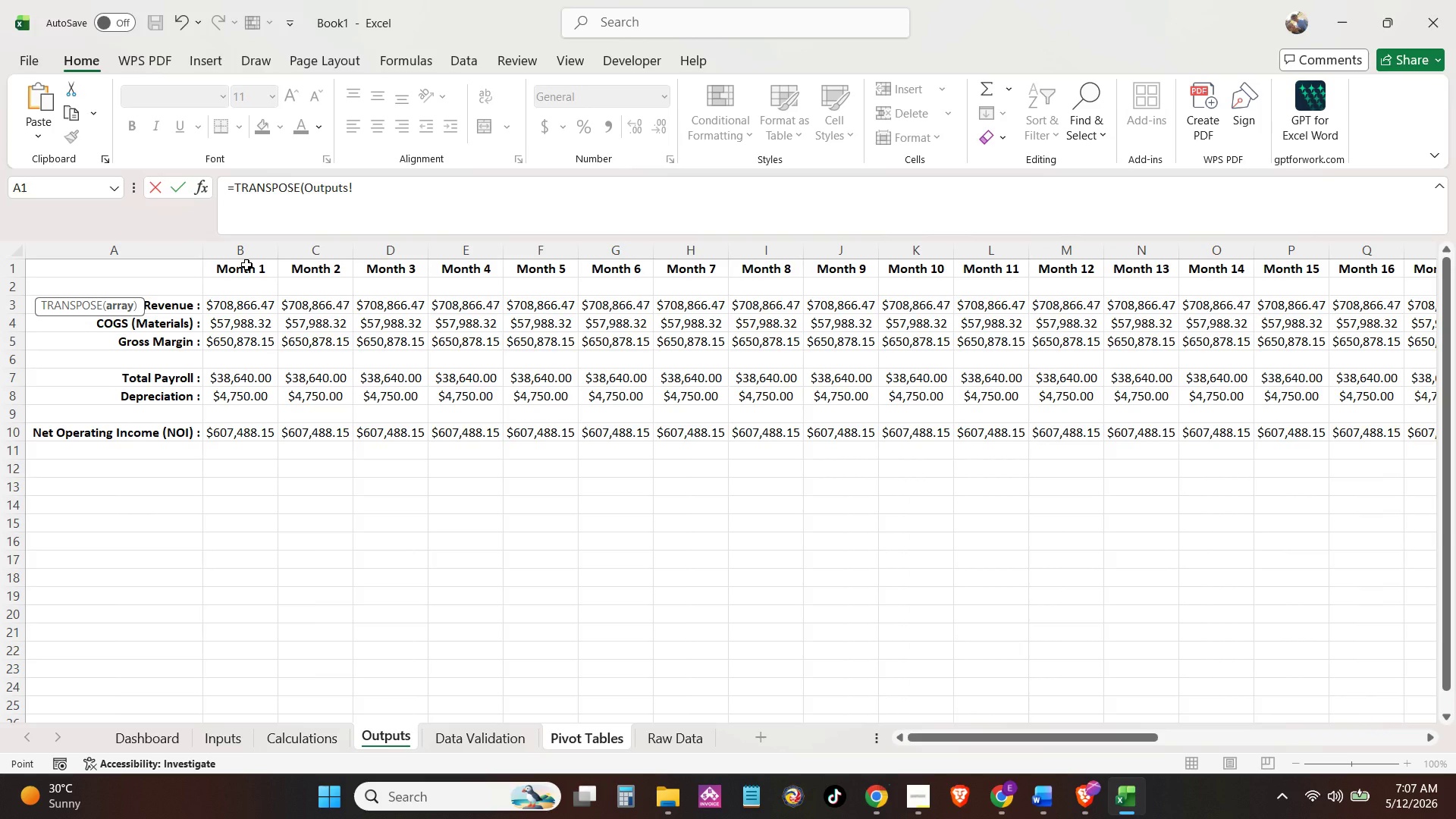 
wait(7.58)
 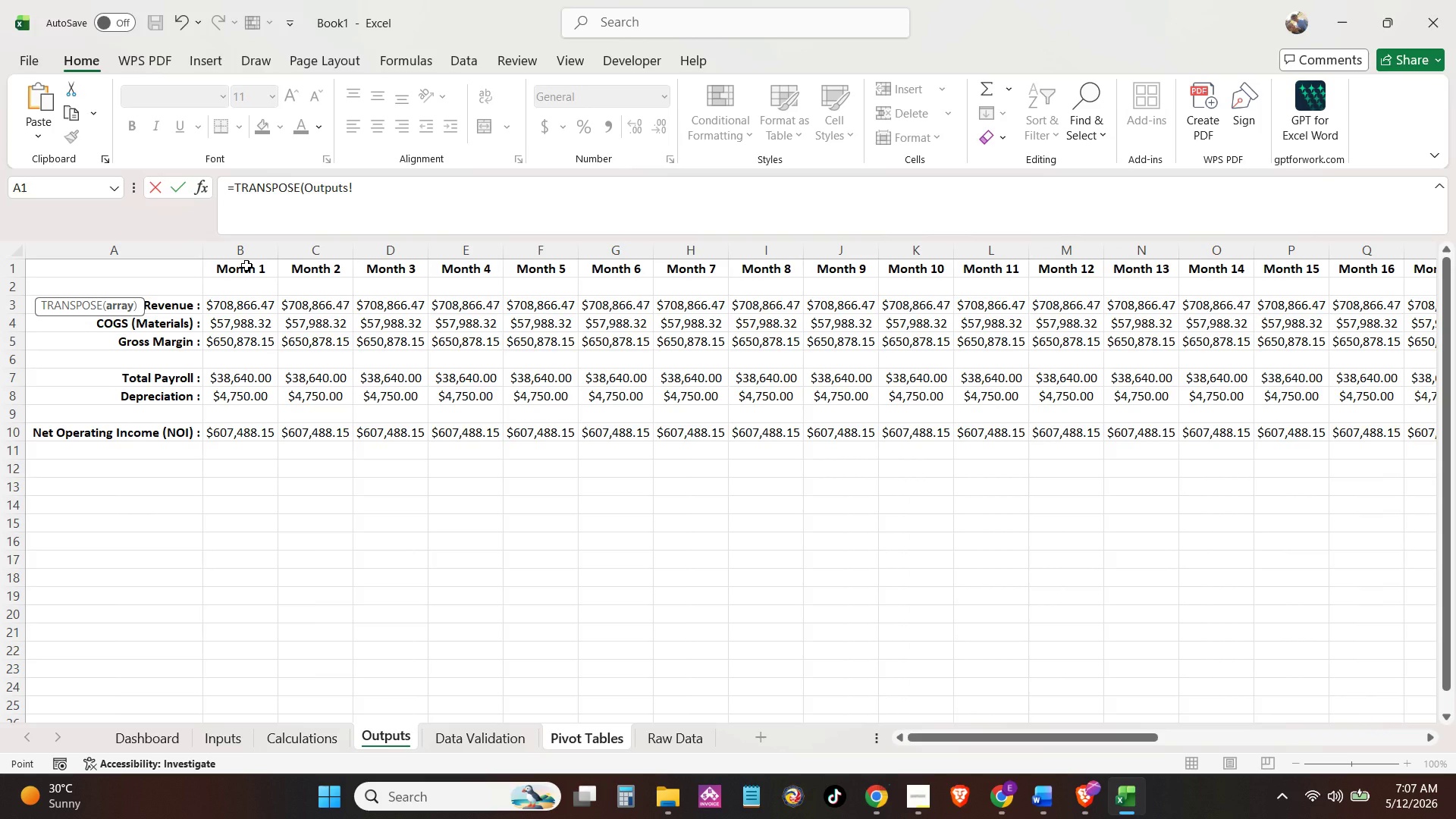 
left_click_drag(start_coordinate=[244, 265], to_coordinate=[1277, 249])
 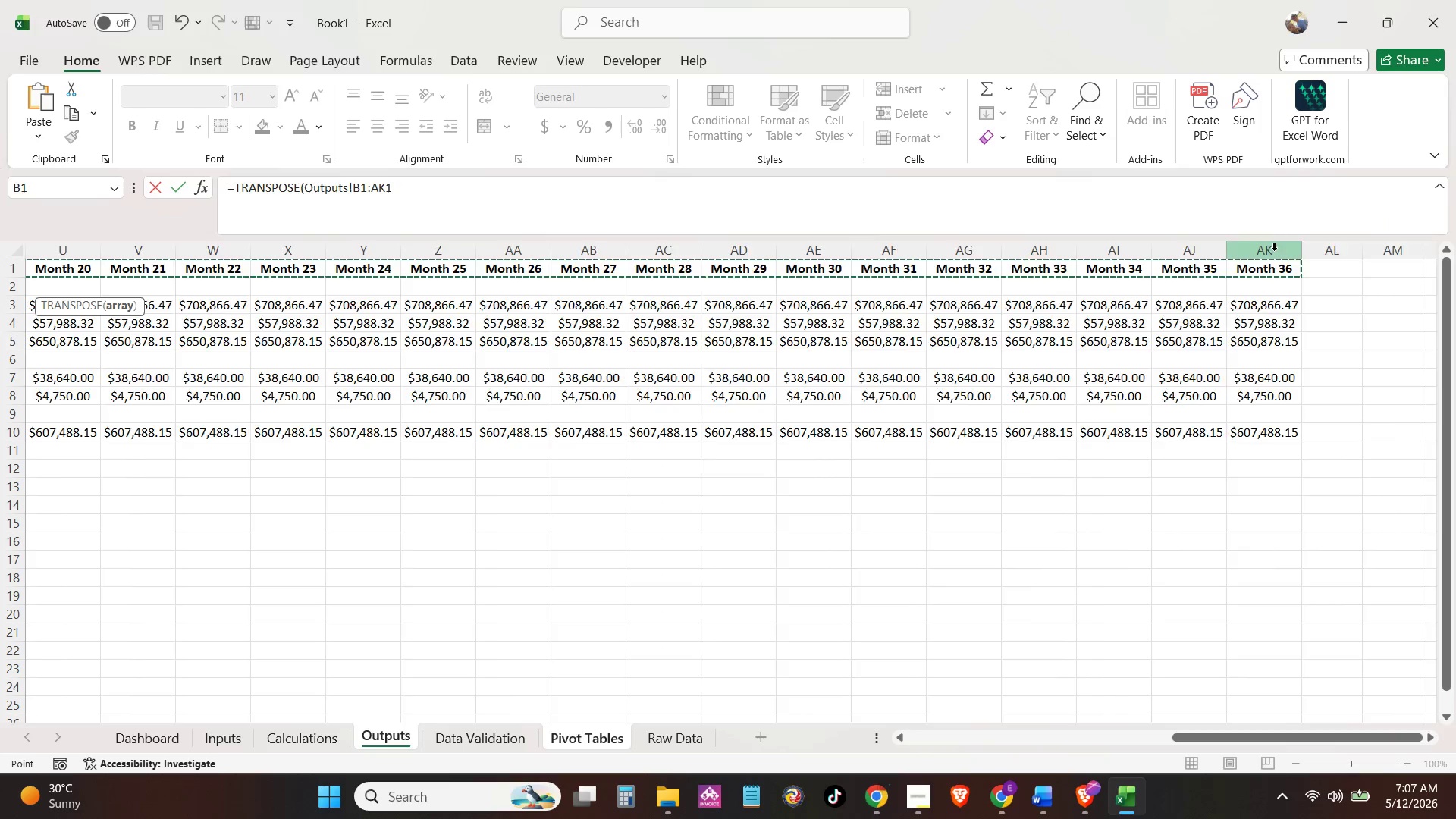 
key(NumpadEnter)
 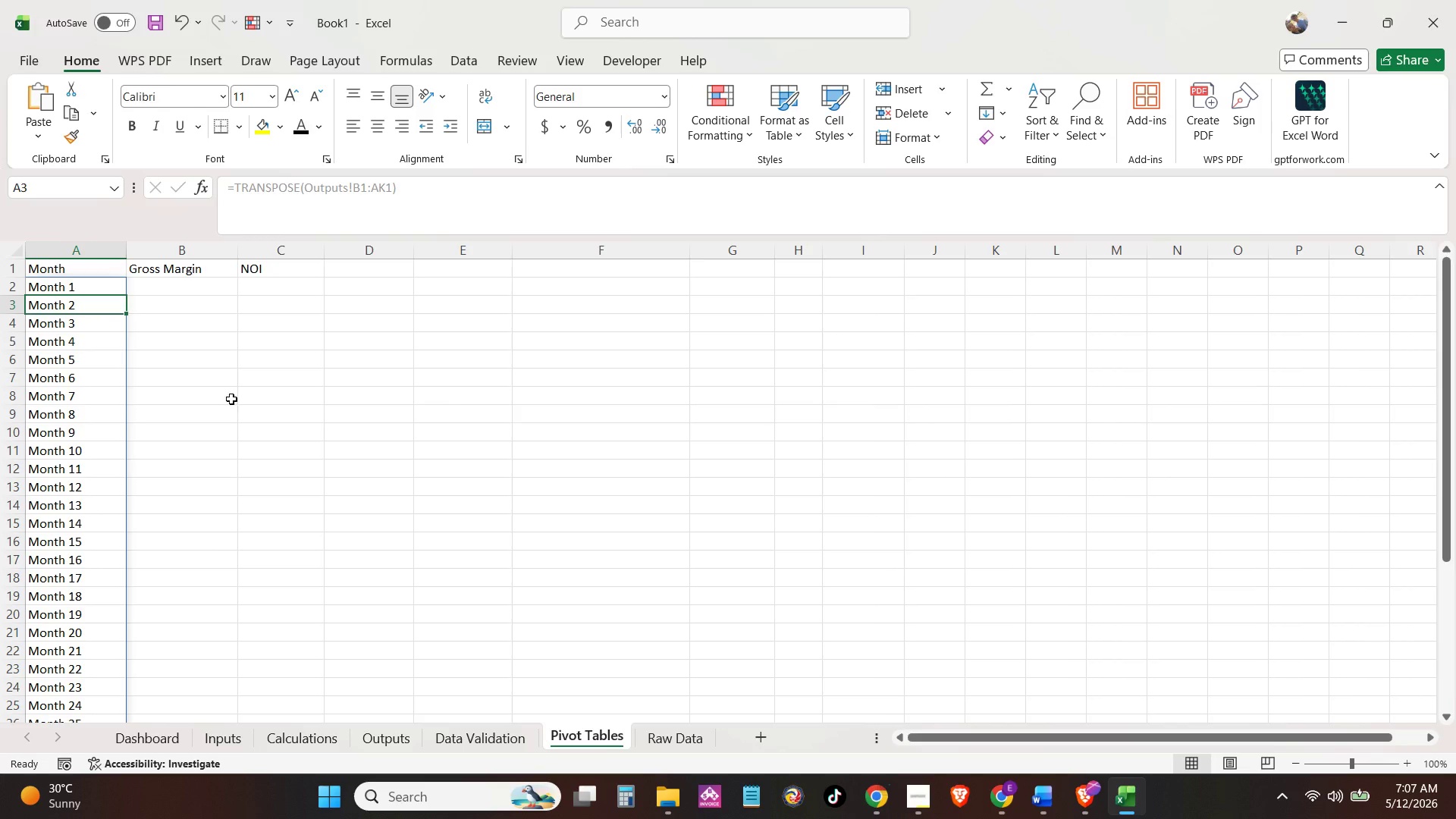 
left_click([158, 292])
 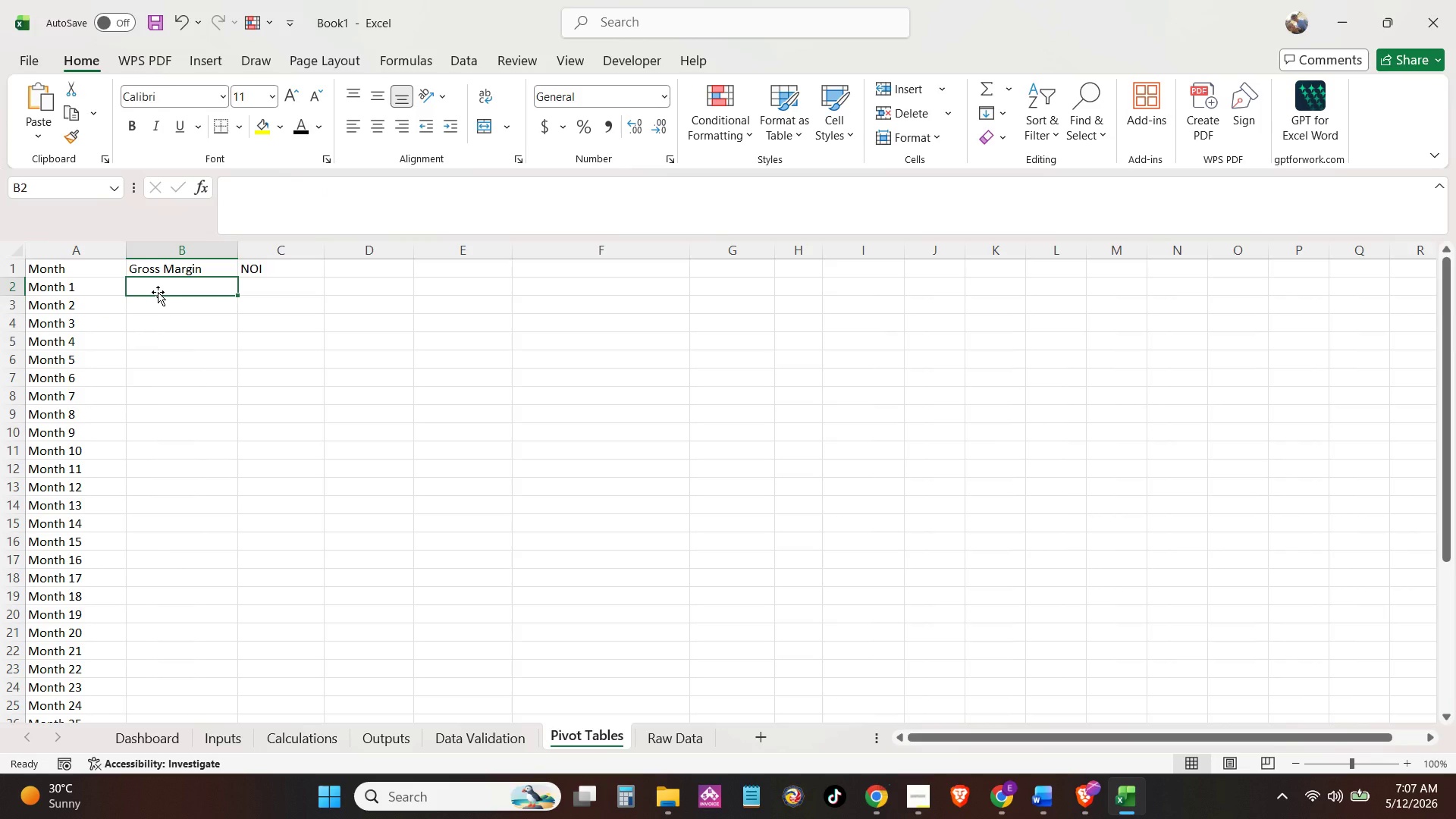 
type(=TRa)
key(Tab)
 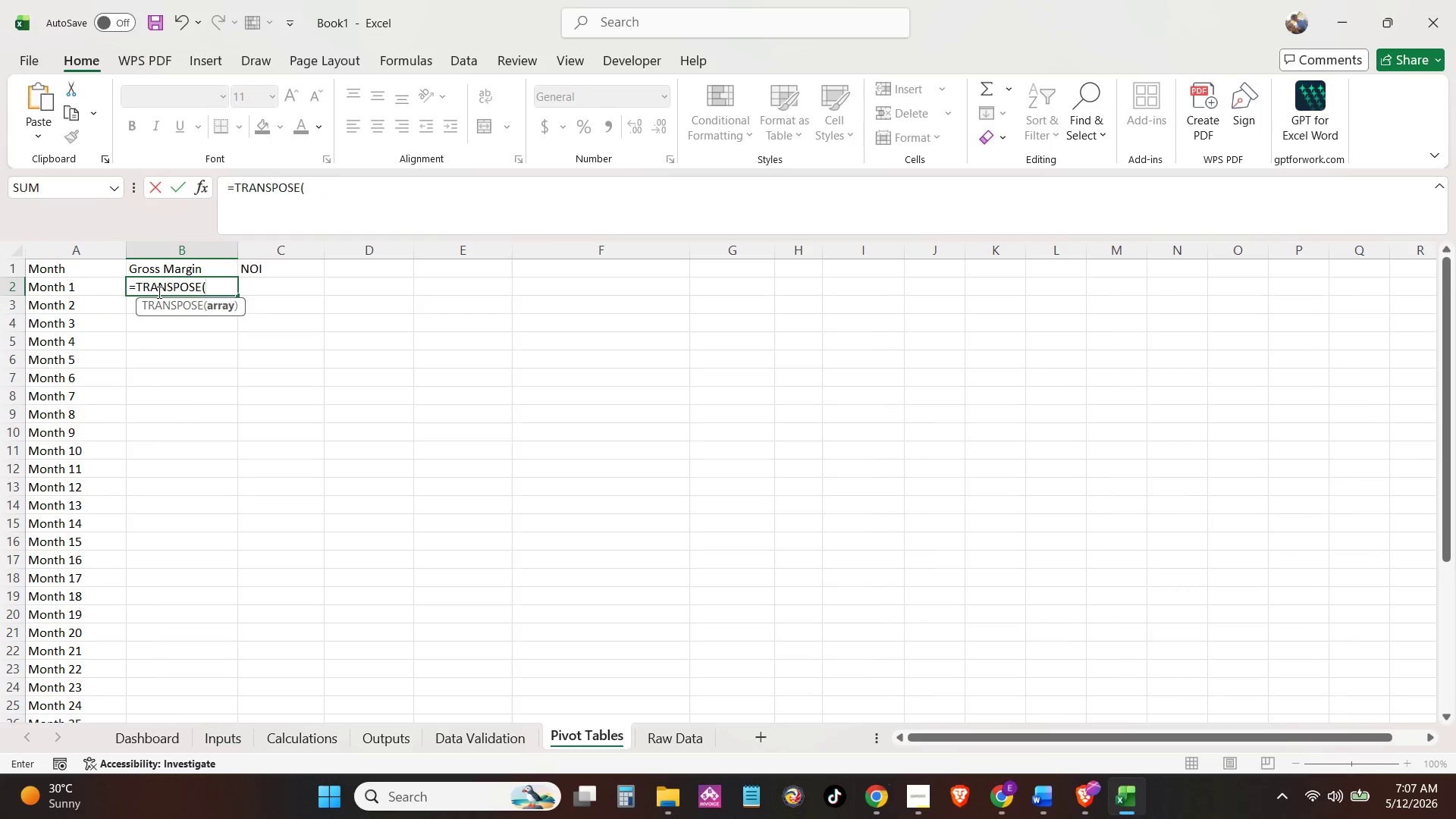 
wait(10.06)
 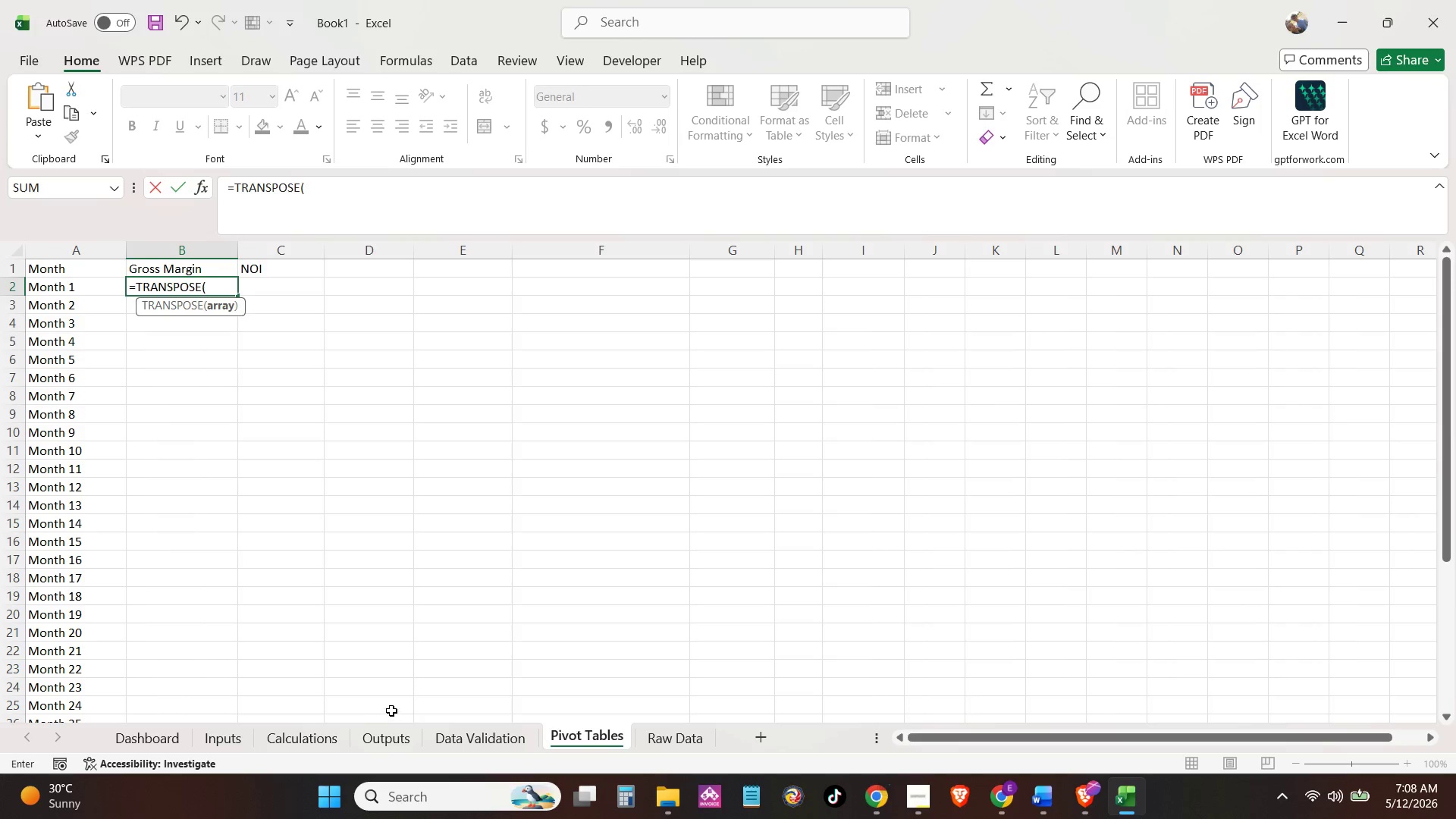 
left_click([412, 742])
 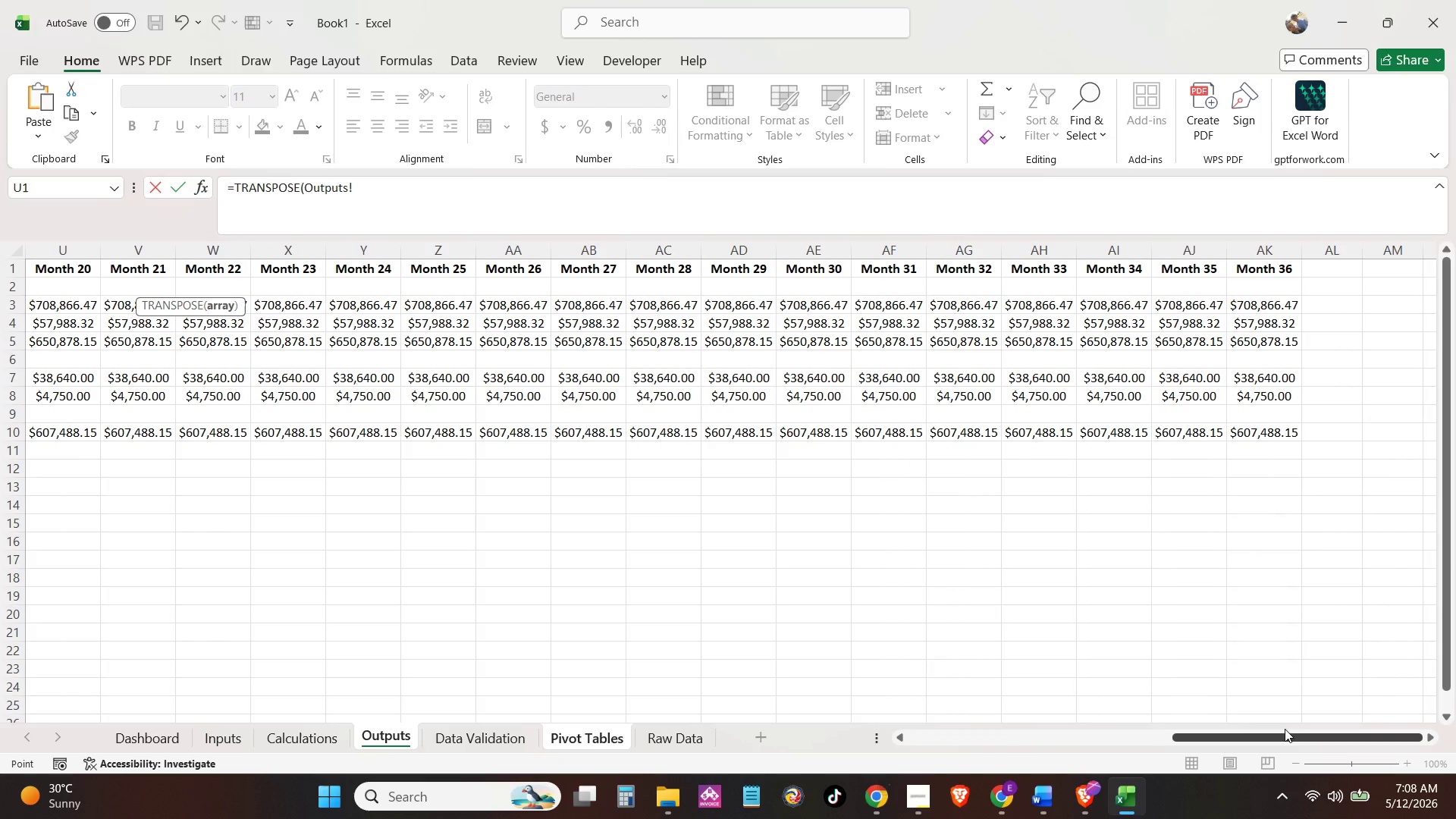 
left_click_drag(start_coordinate=[1274, 733], to_coordinate=[844, 755])
 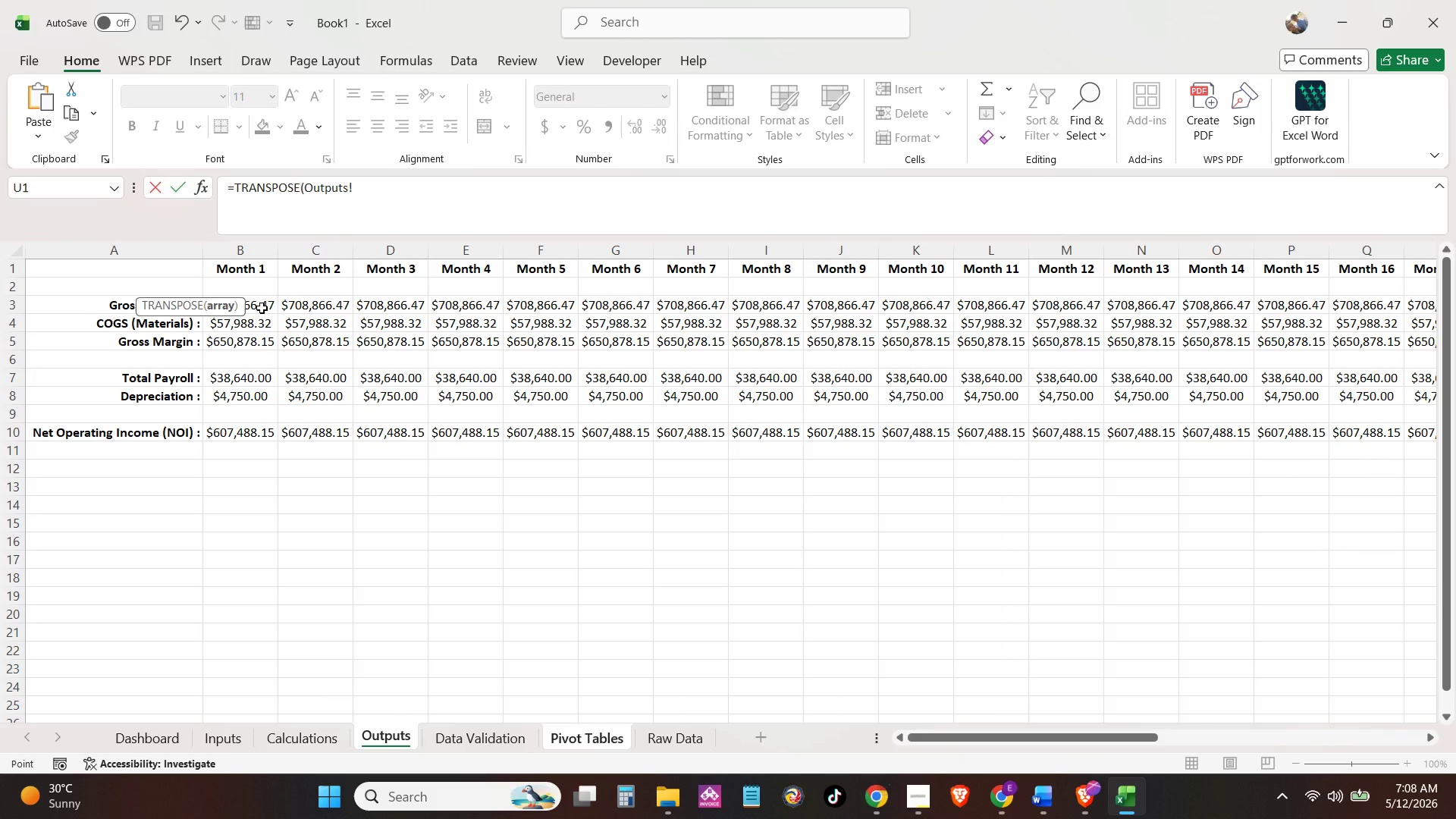 
wait(9.5)
 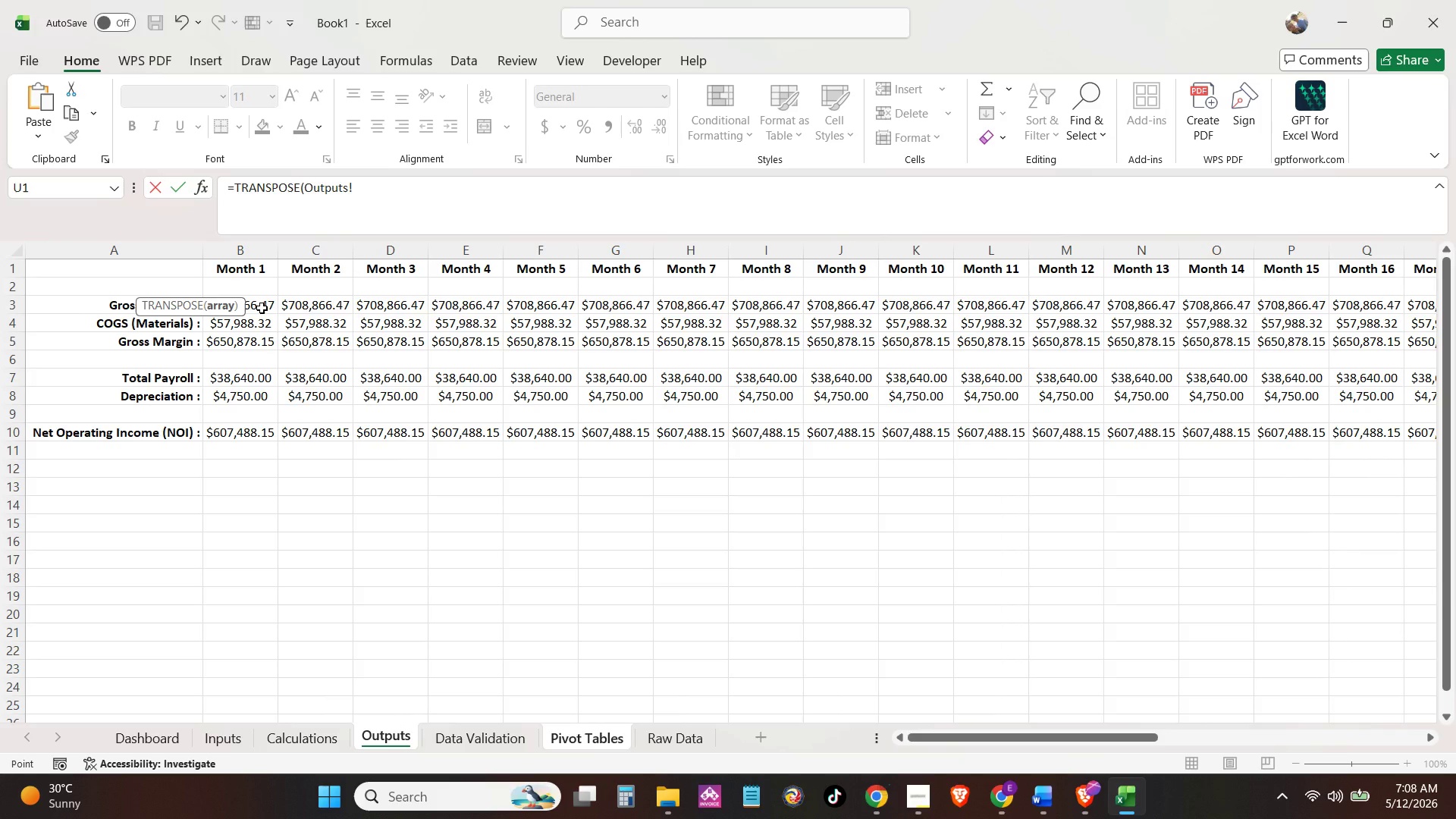 
left_click([496, 732])
 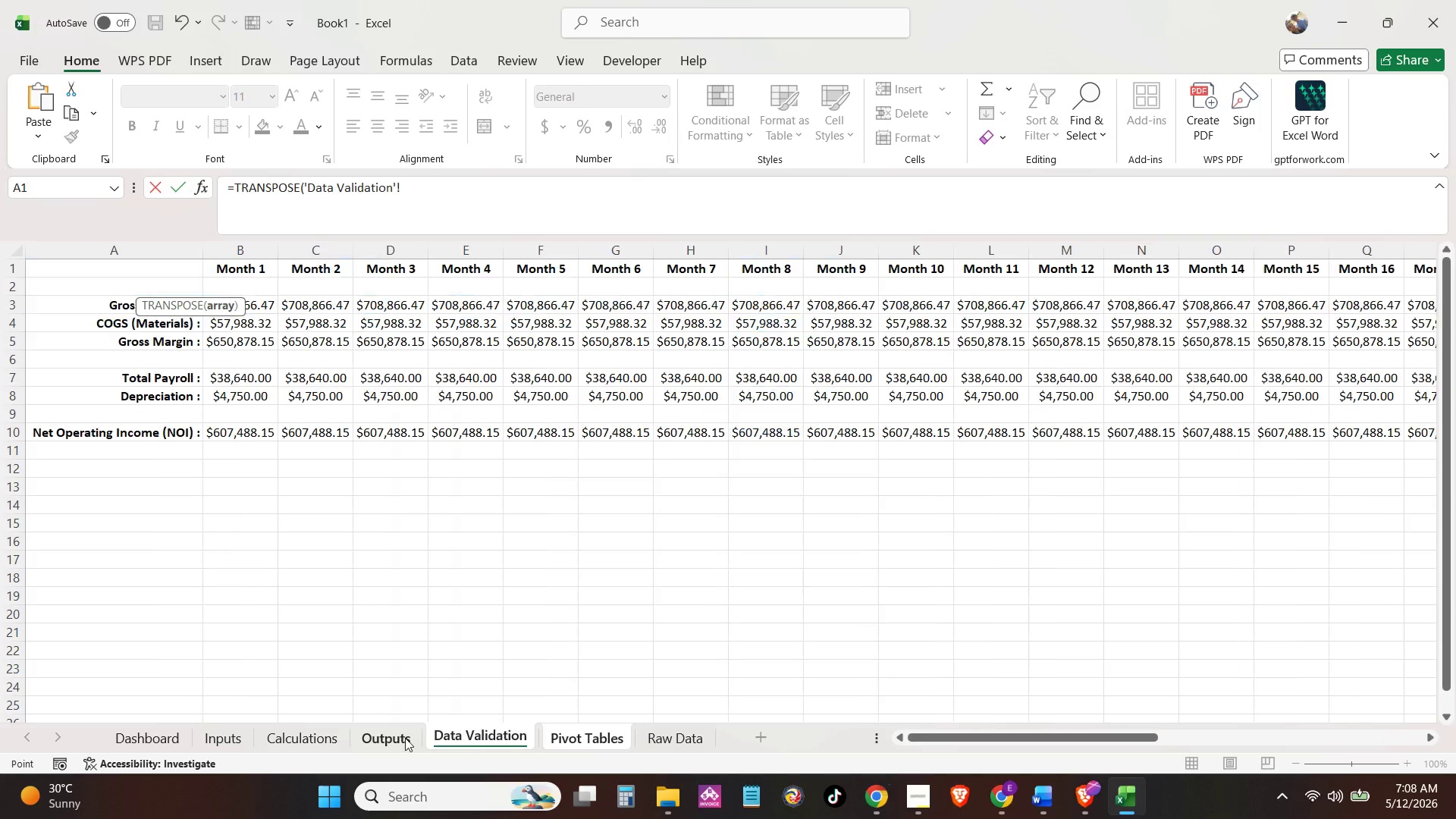 
double_click([563, 747])
 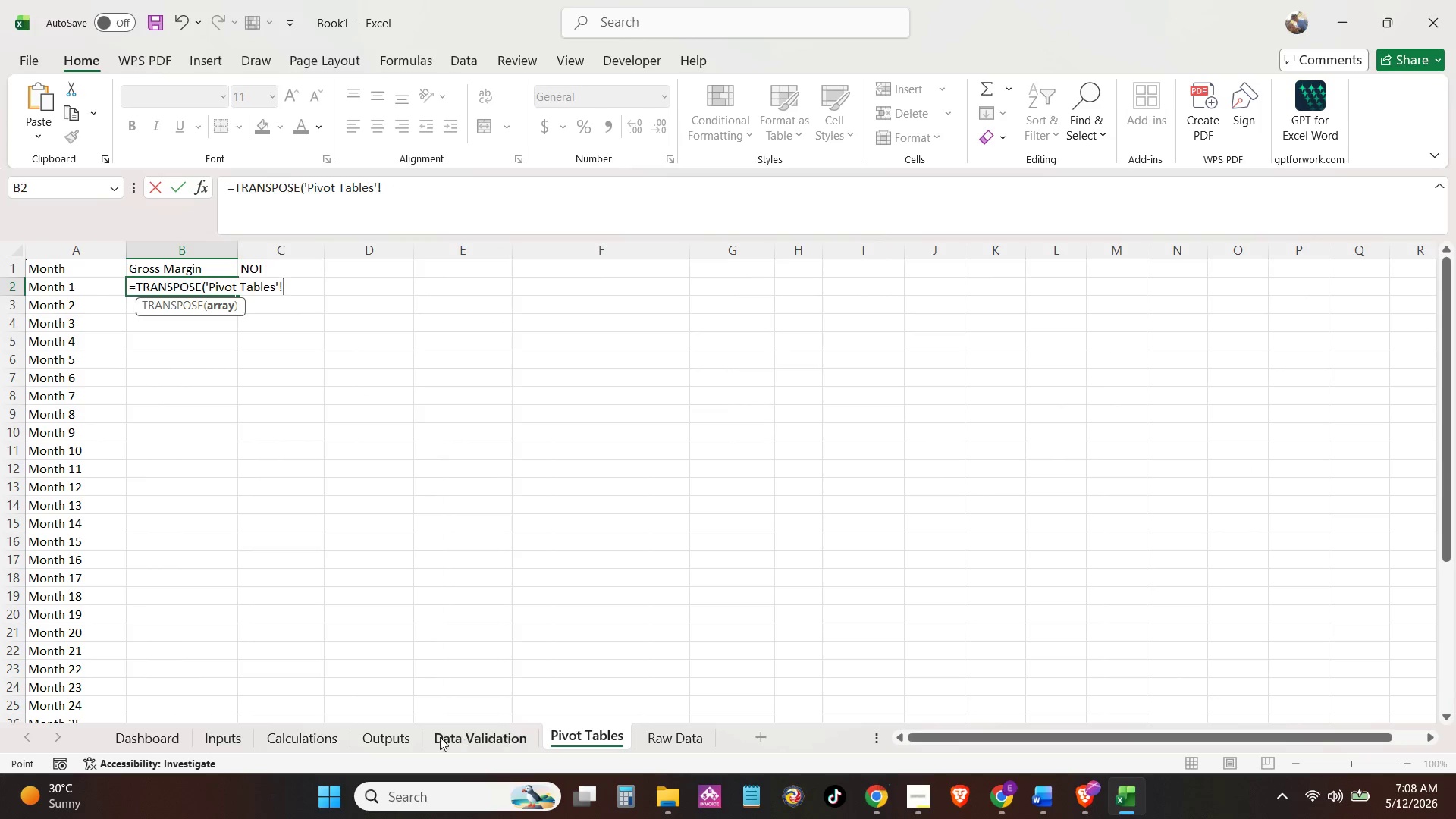 
left_click([401, 744])
 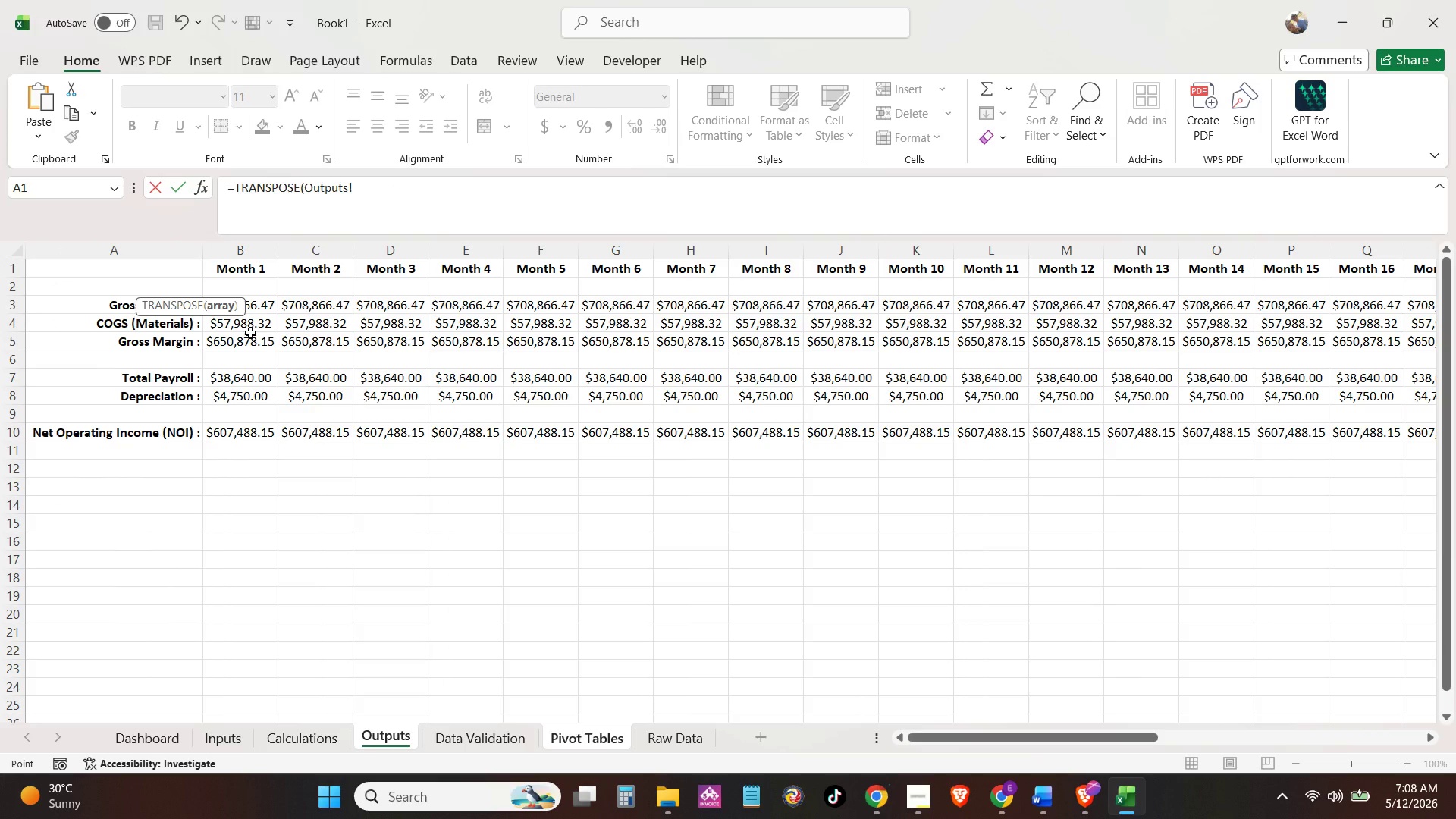 
left_click_drag(start_coordinate=[233, 344], to_coordinate=[1298, 343])
 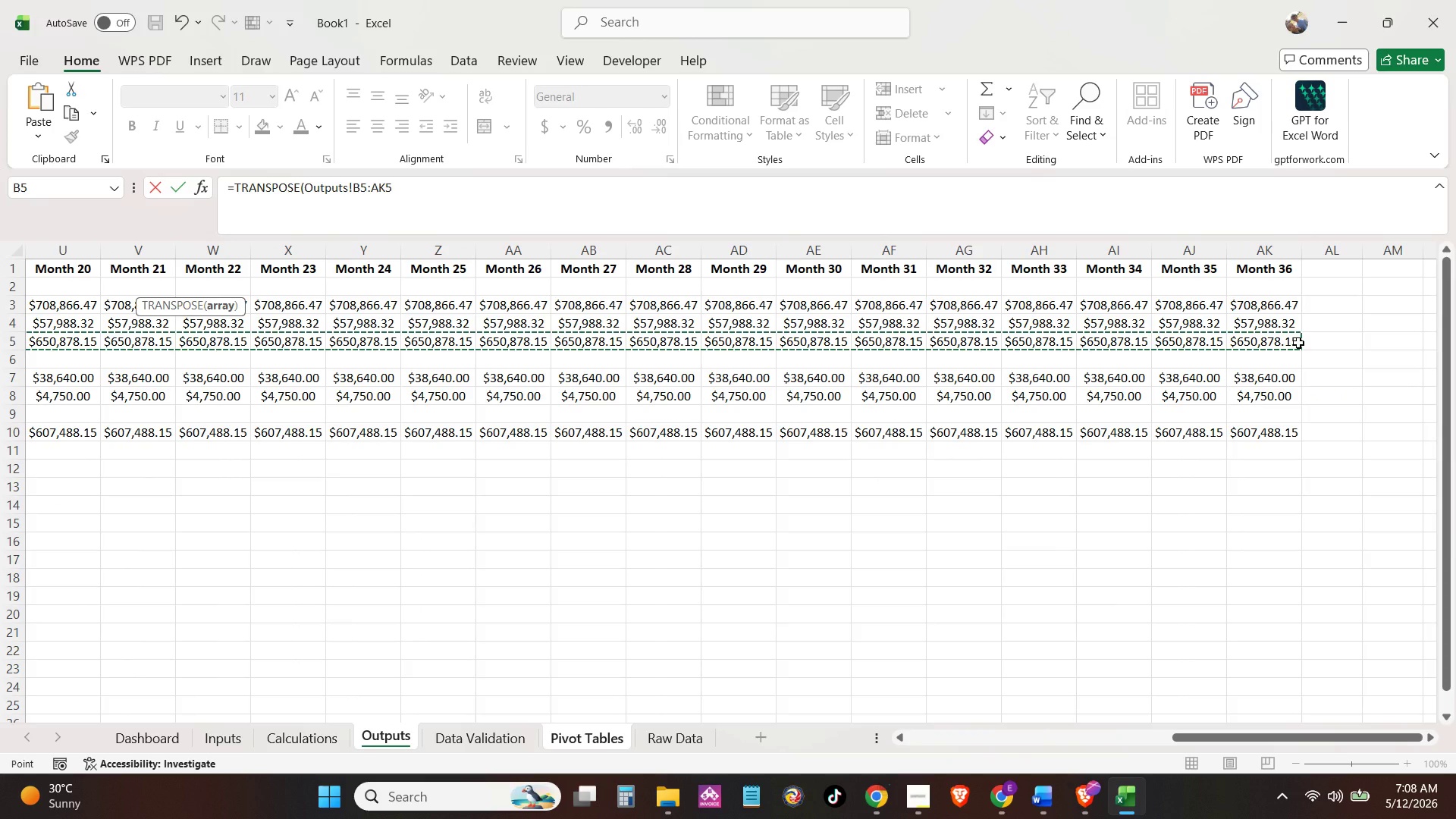 
key(NumpadEnter)
 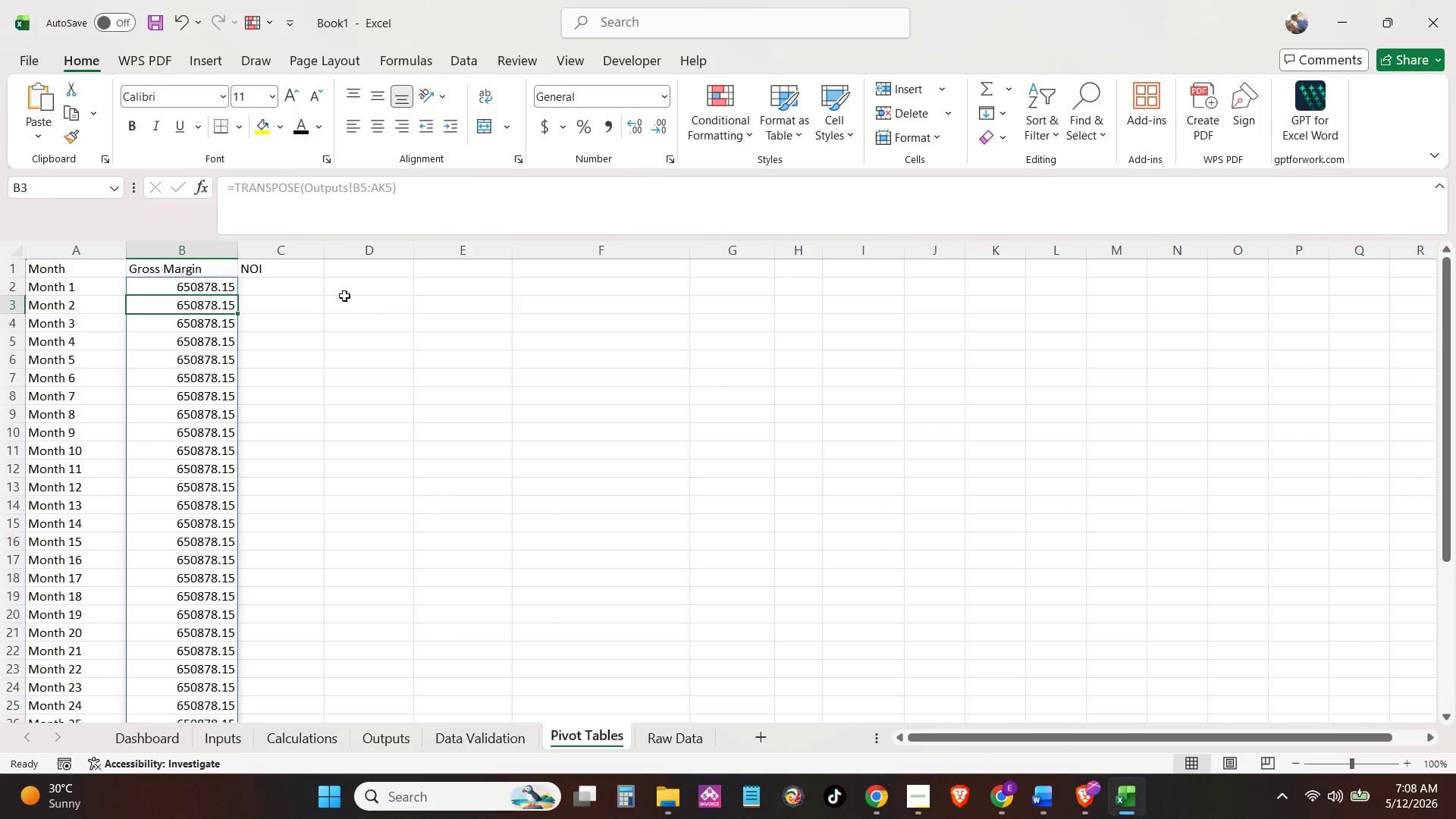 
left_click([273, 292])
 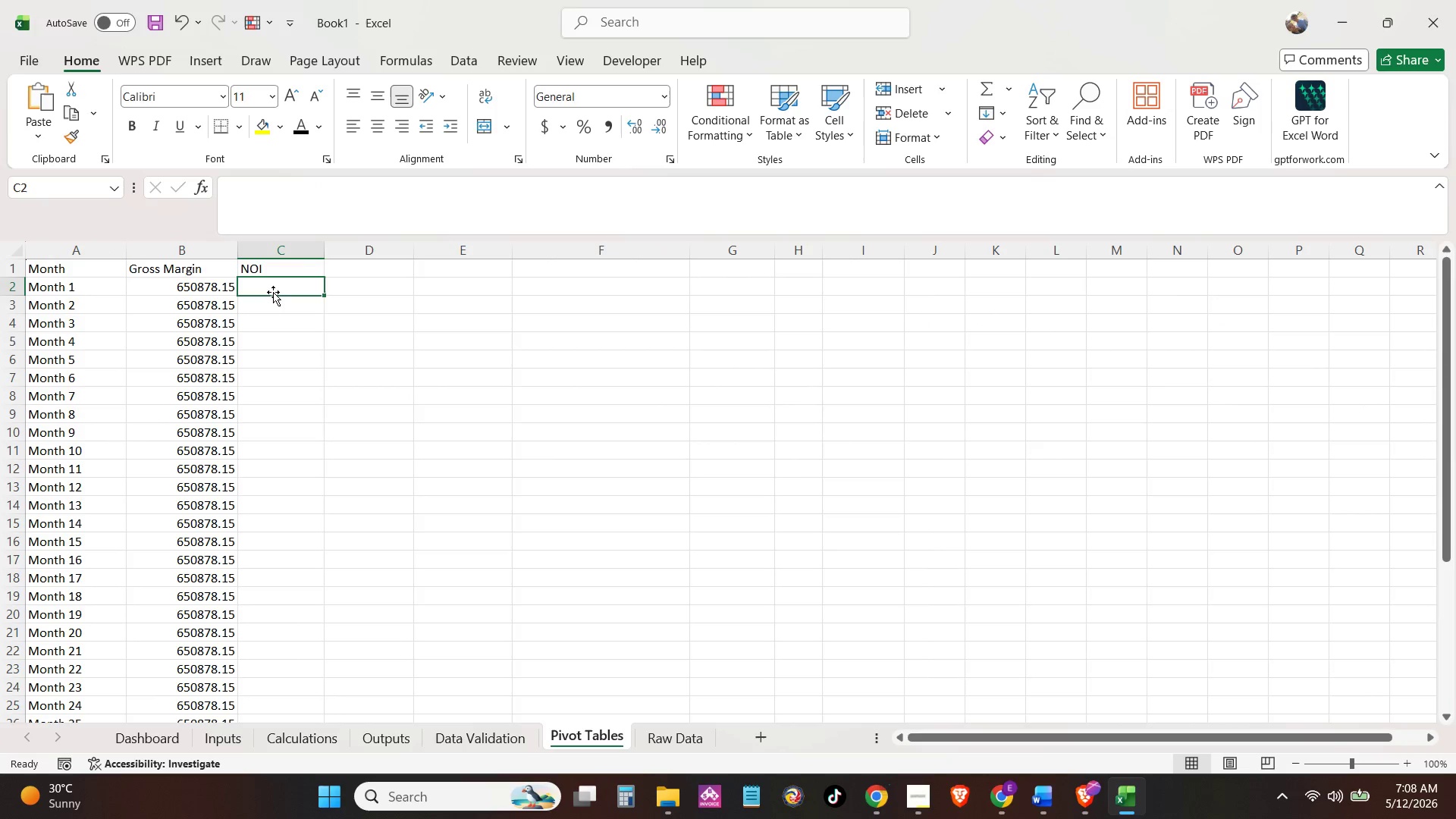 
key(Equal)
 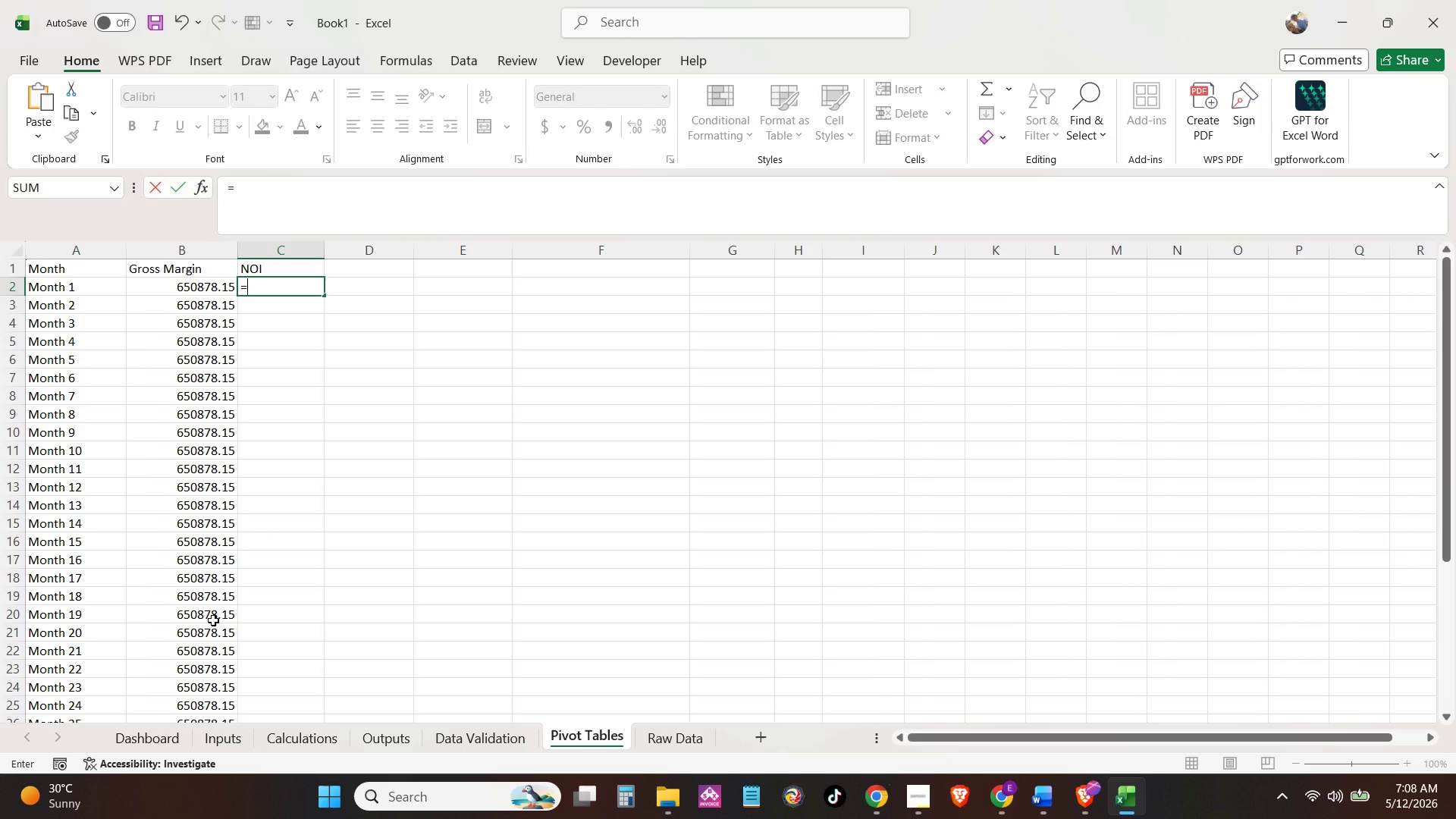 
type(TRA)
 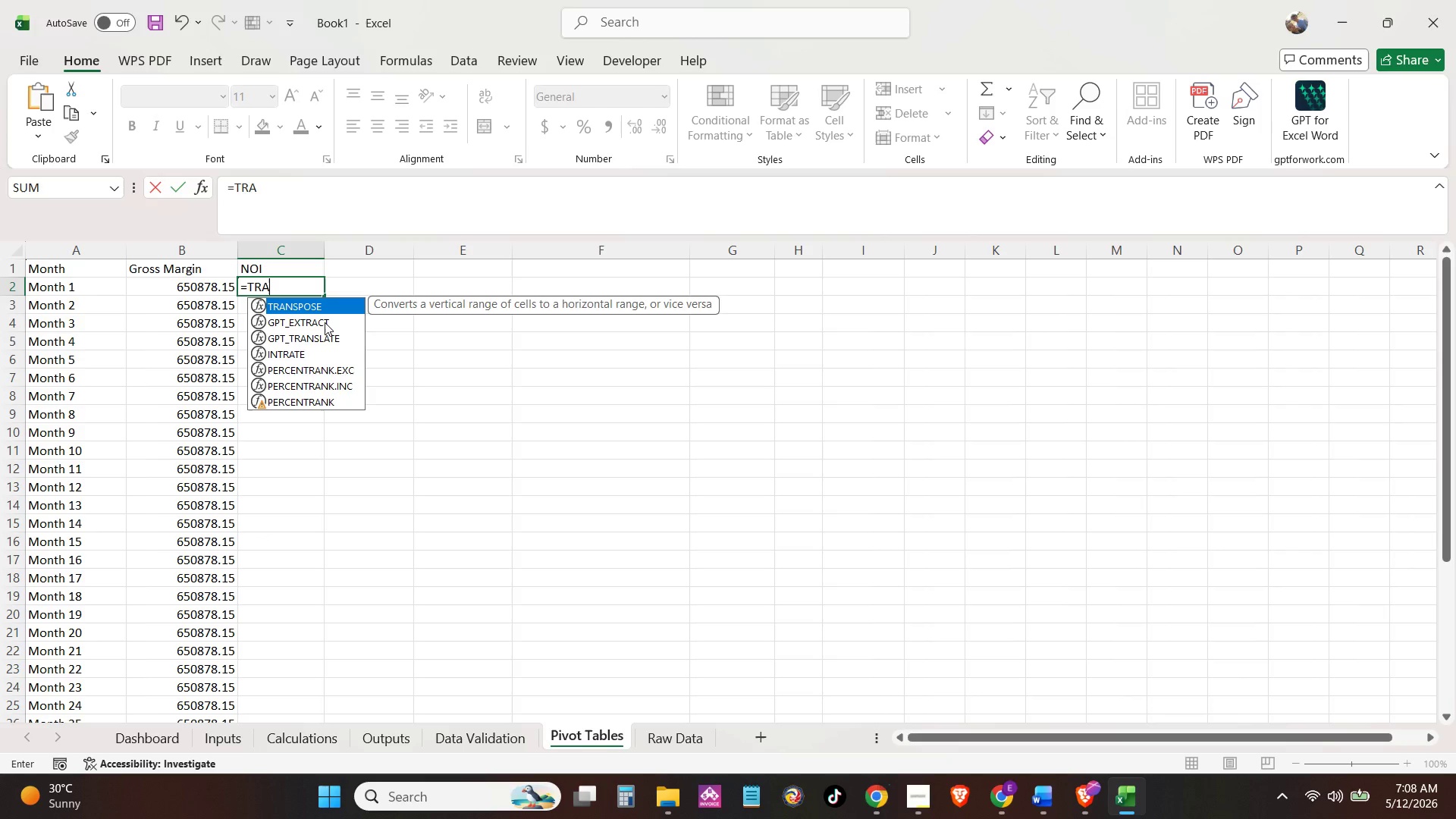 
key(Tab)
 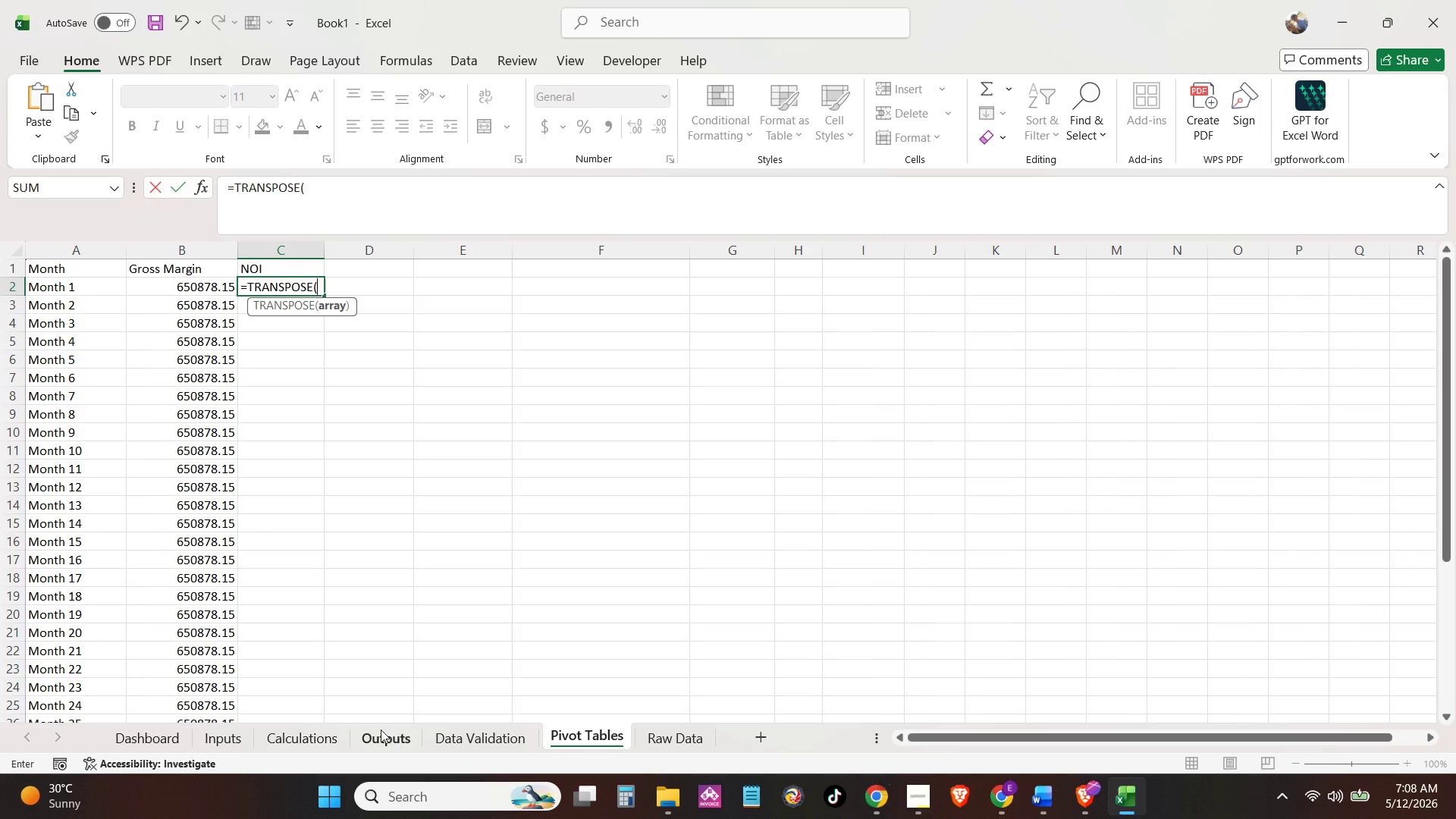 
left_click([367, 739])
 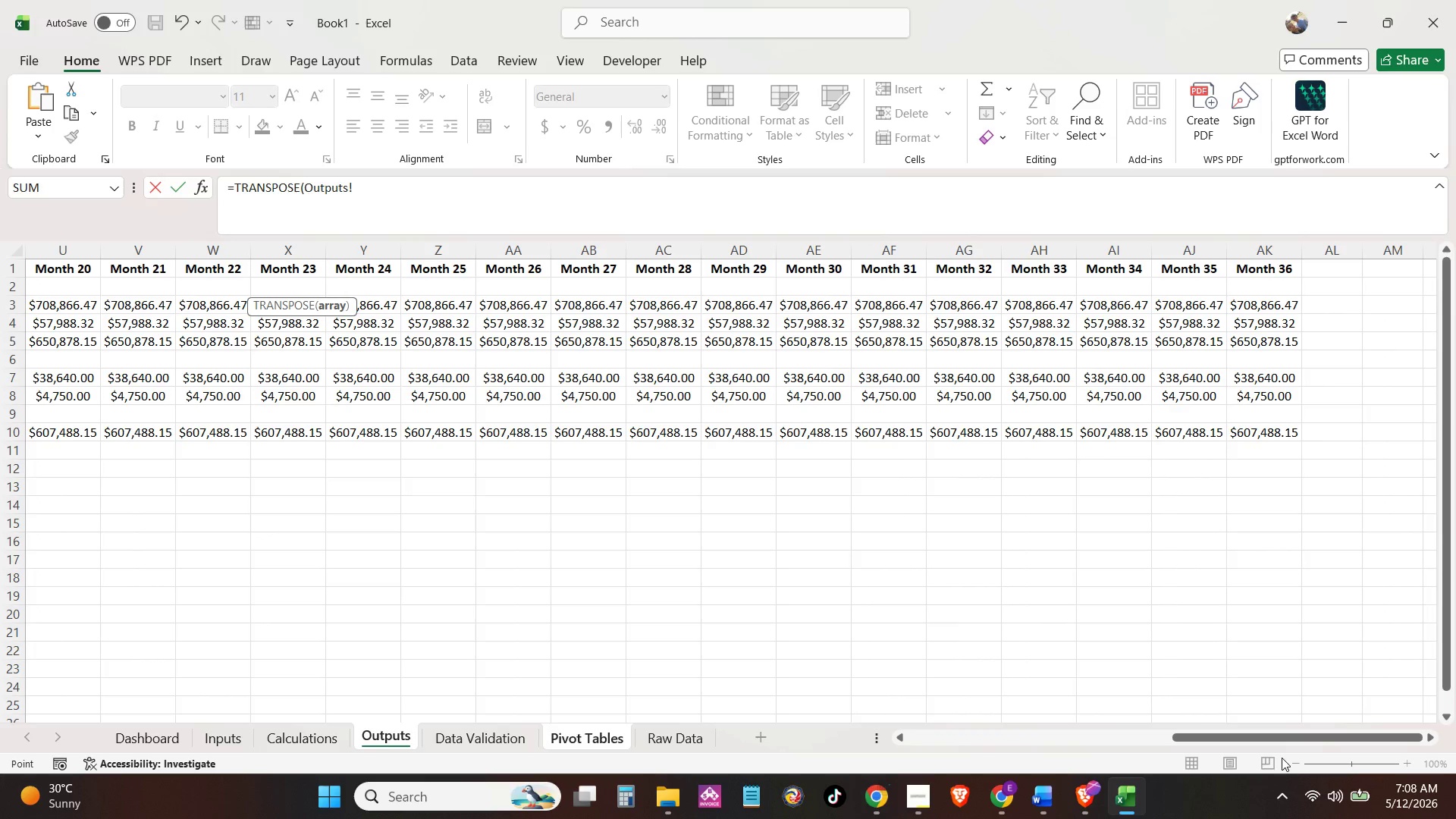 
left_click_drag(start_coordinate=[1269, 742], to_coordinate=[727, 786])
 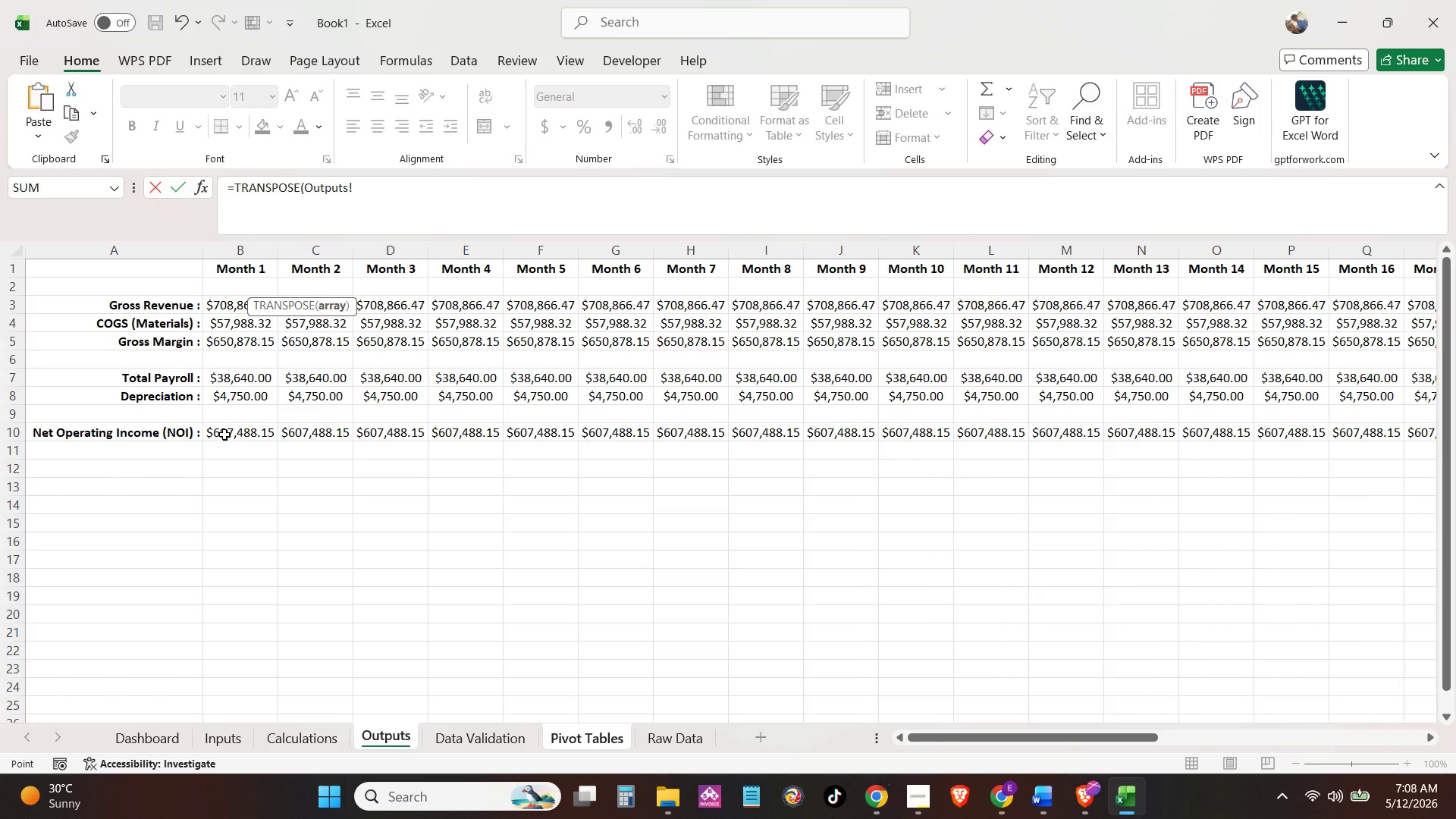 
left_click_drag(start_coordinate=[224, 435], to_coordinate=[1263, 438])
 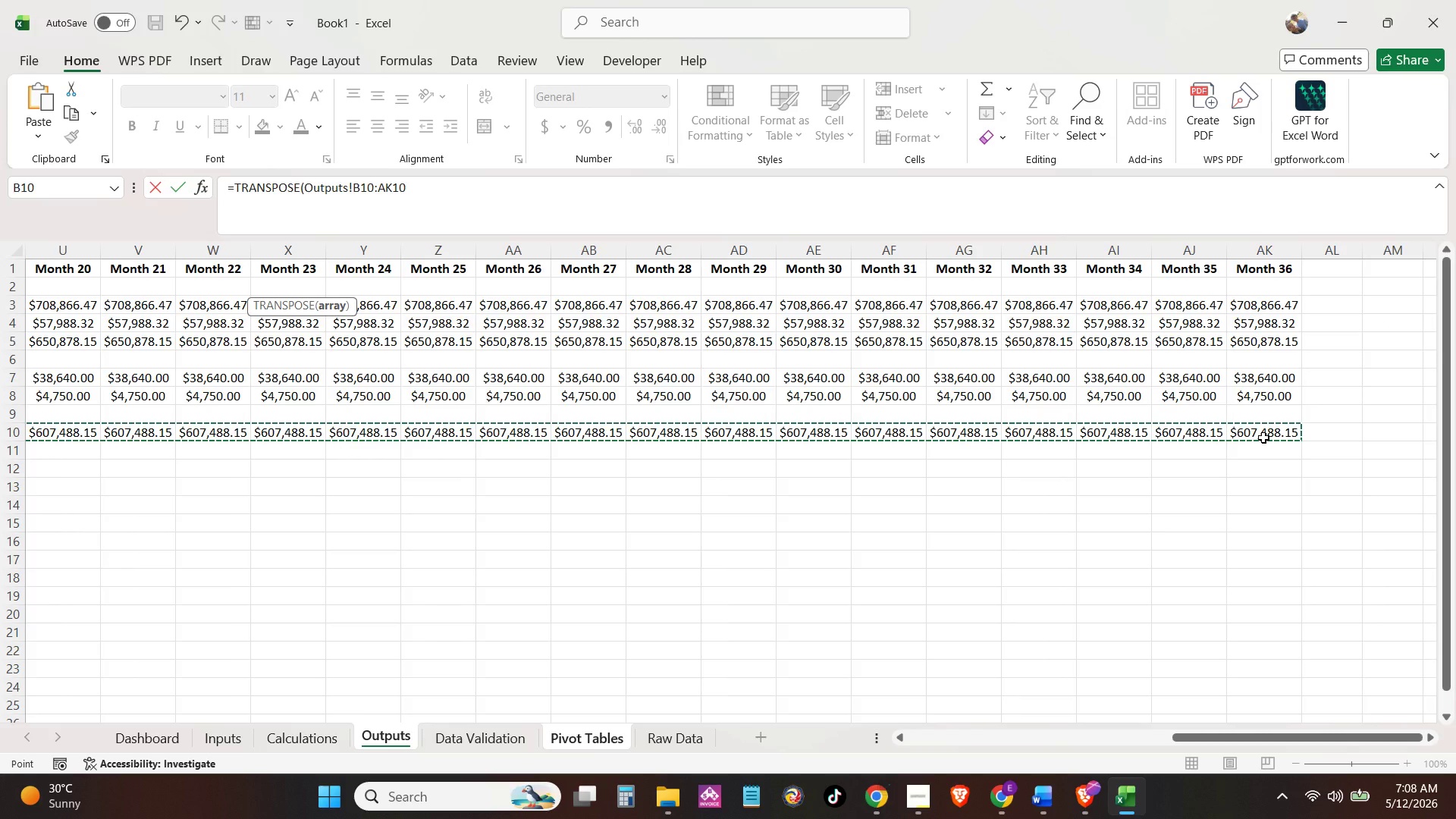 
key(Enter)
 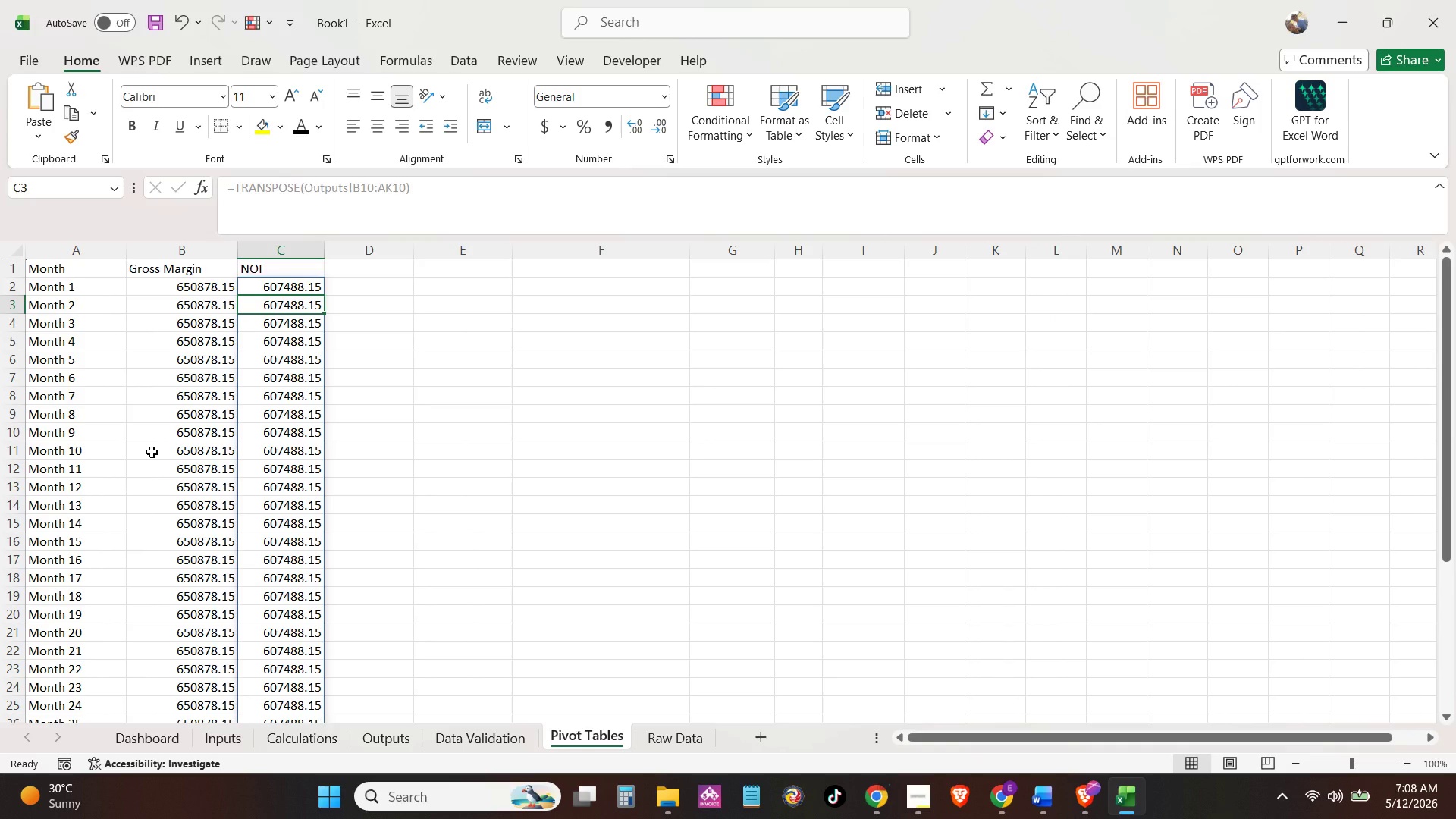 
wait(11.2)
 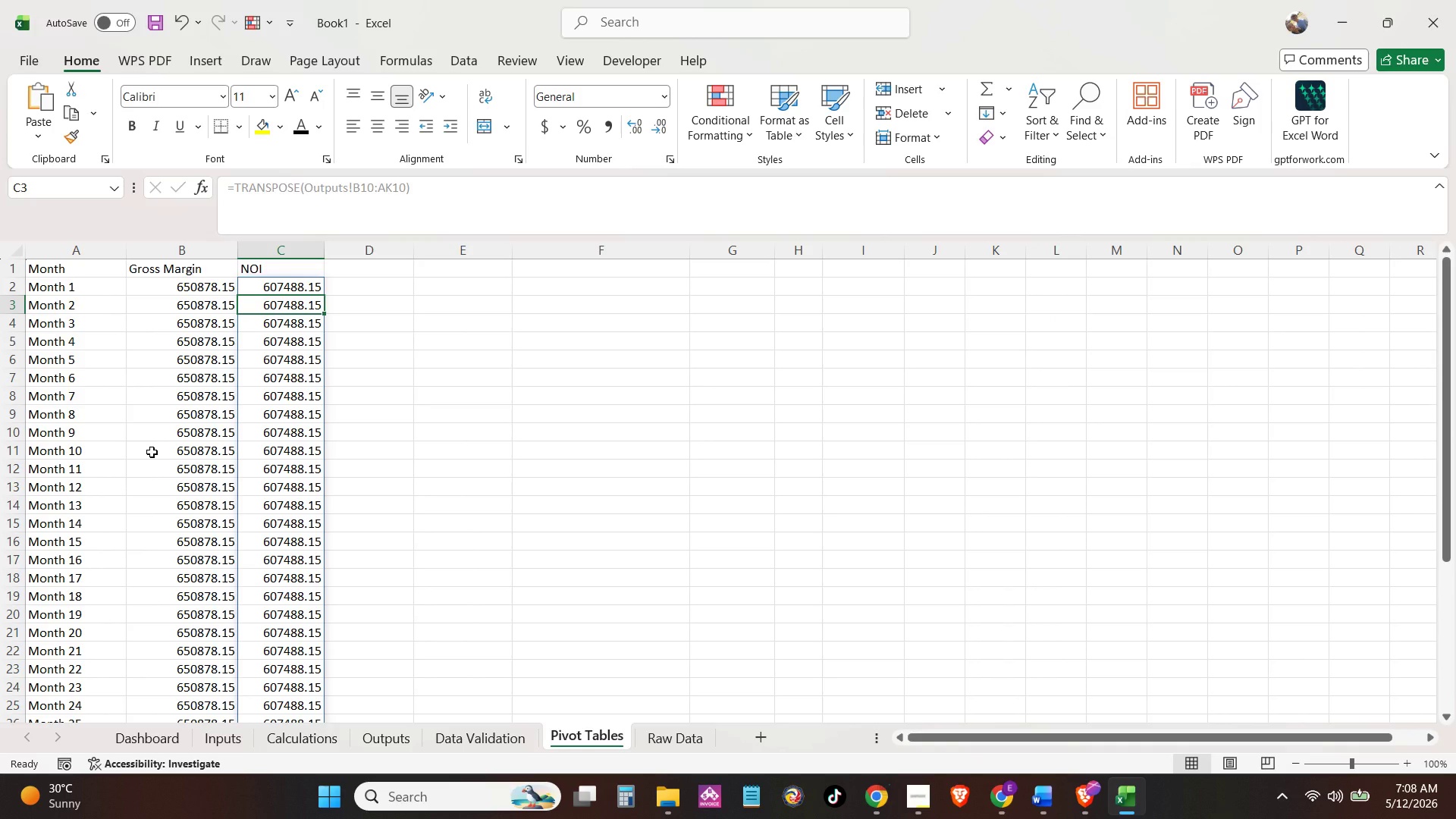 
left_click([248, 418])
 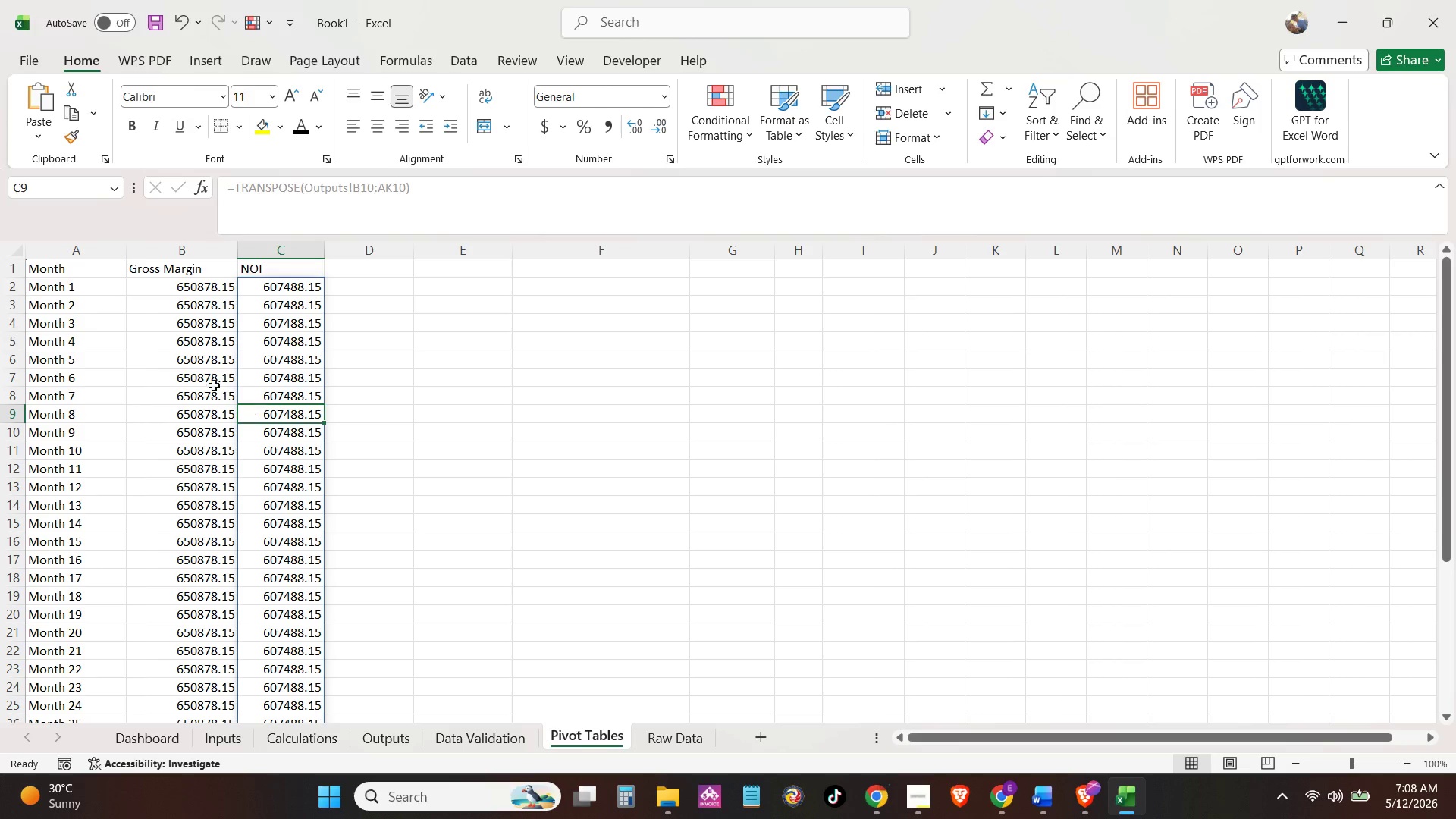 
left_click([171, 357])
 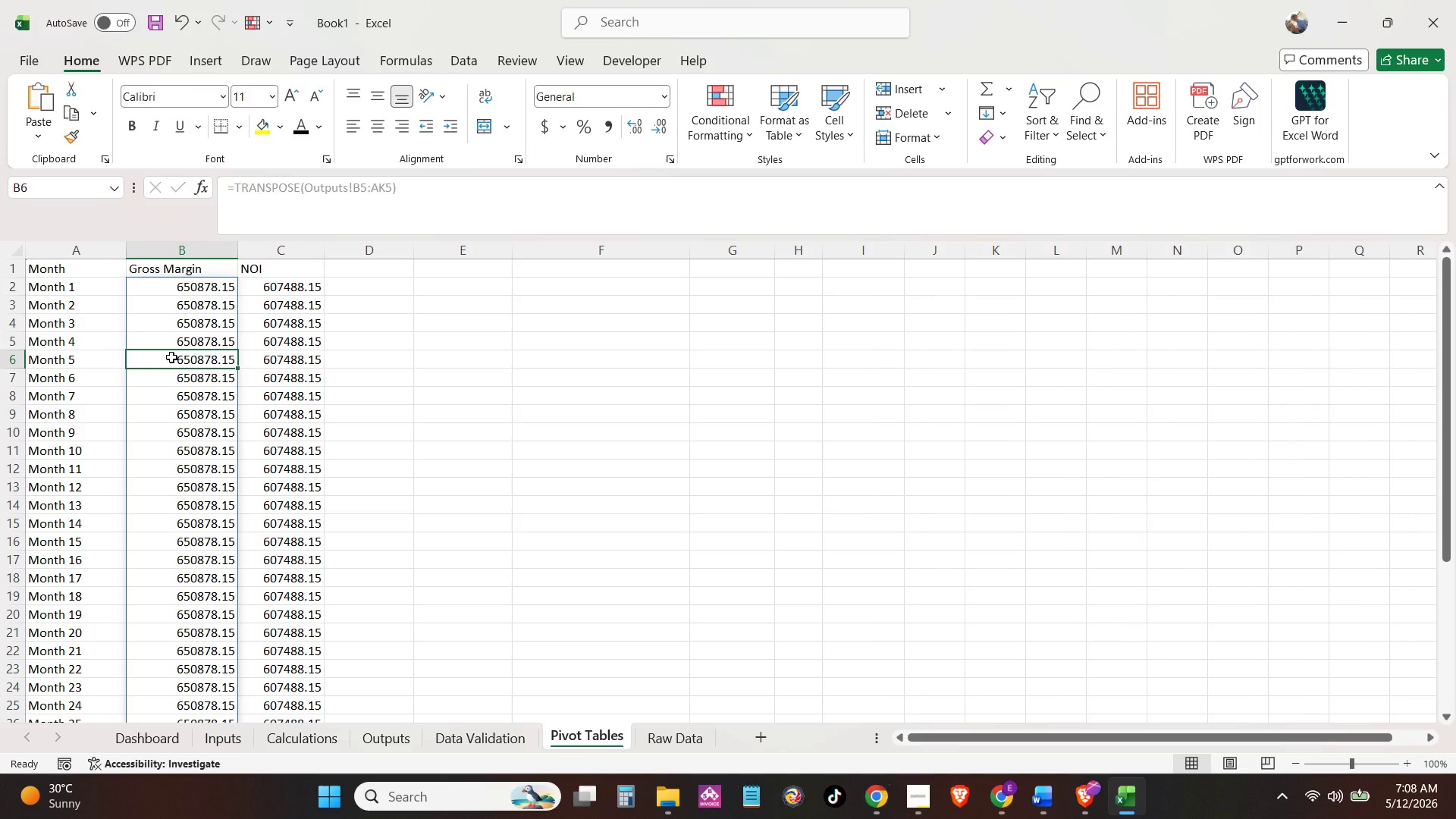 
key(Control+A)
 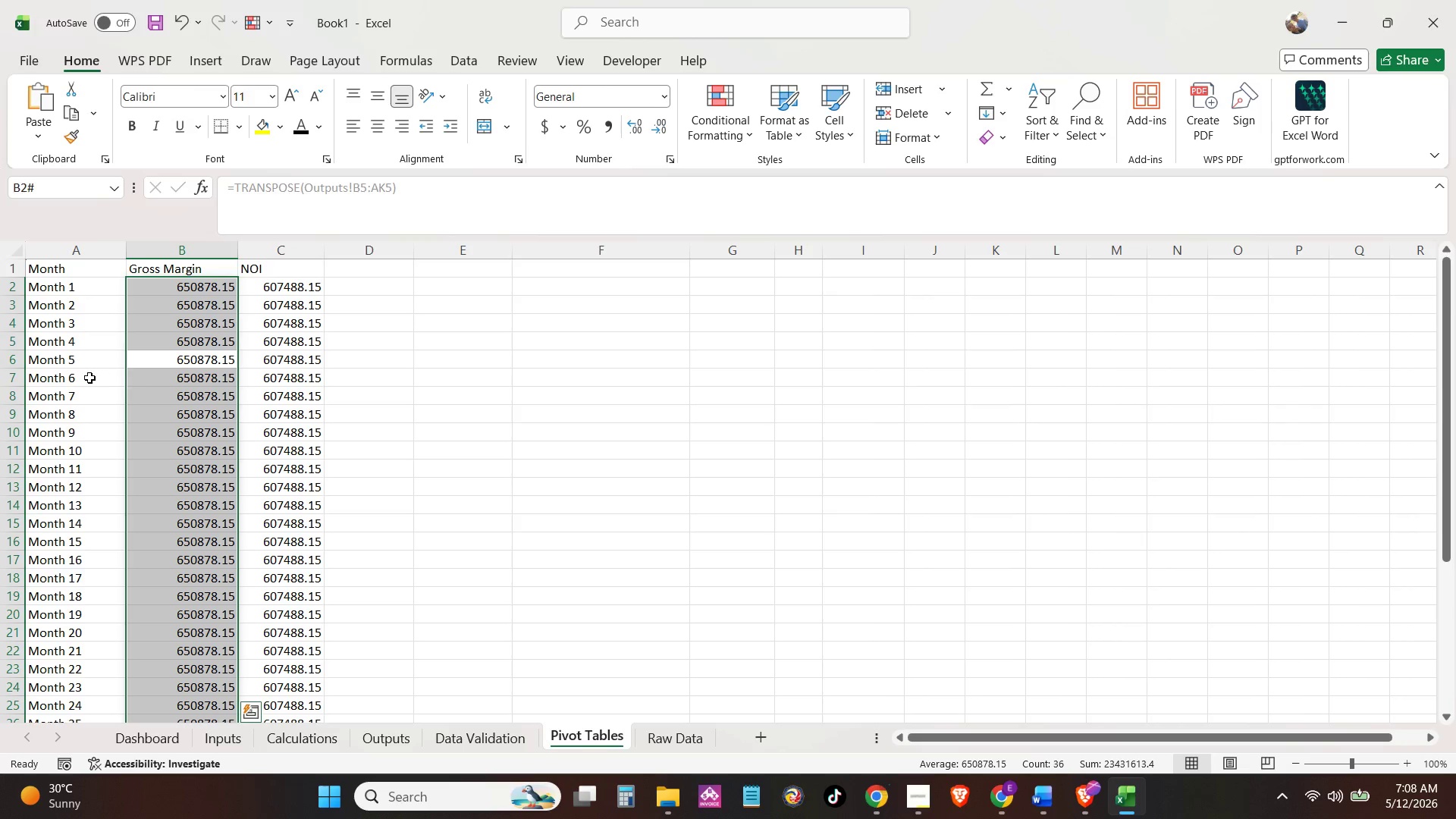 
left_click([89, 378])
 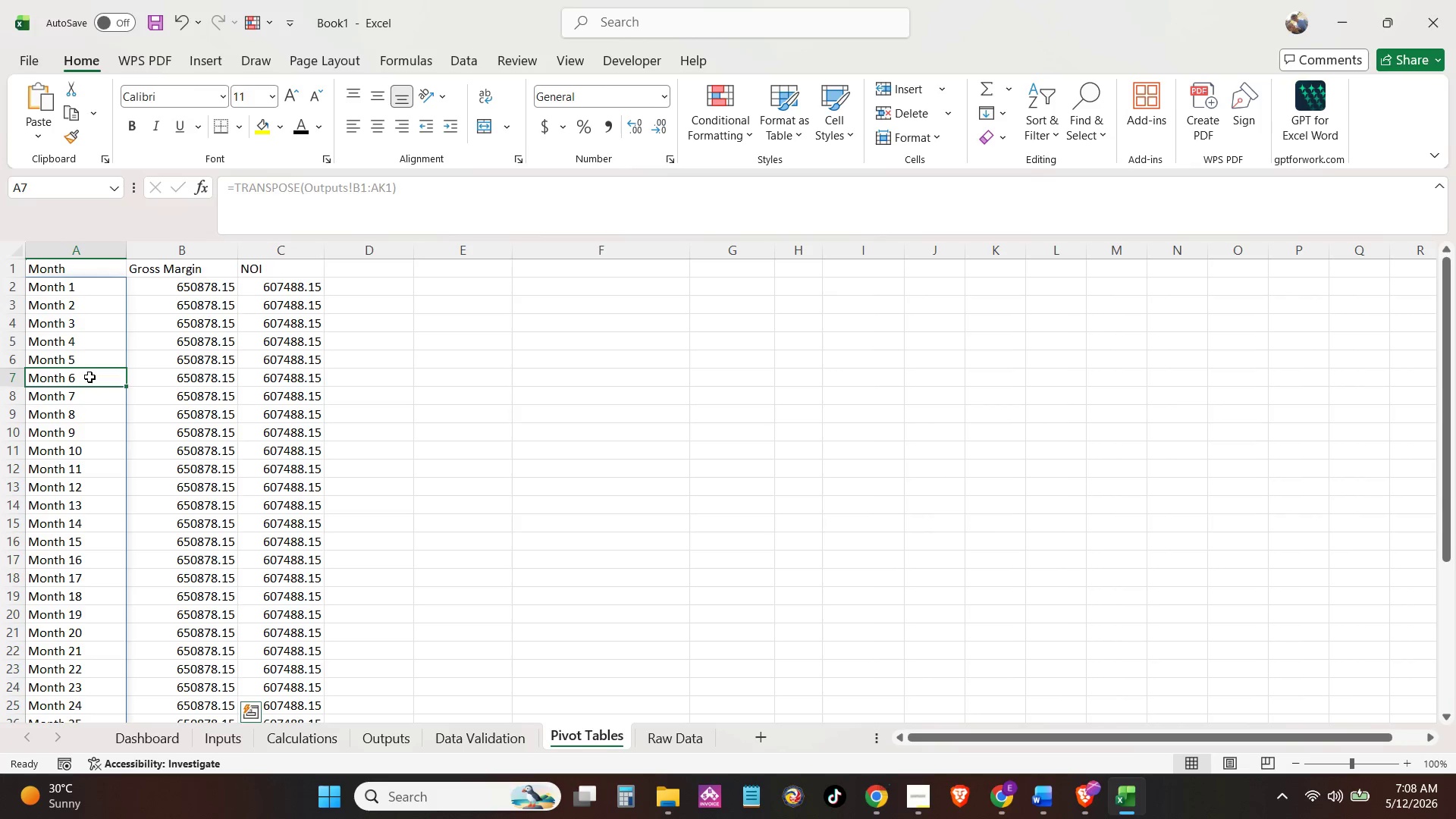 
key(Control+A)
 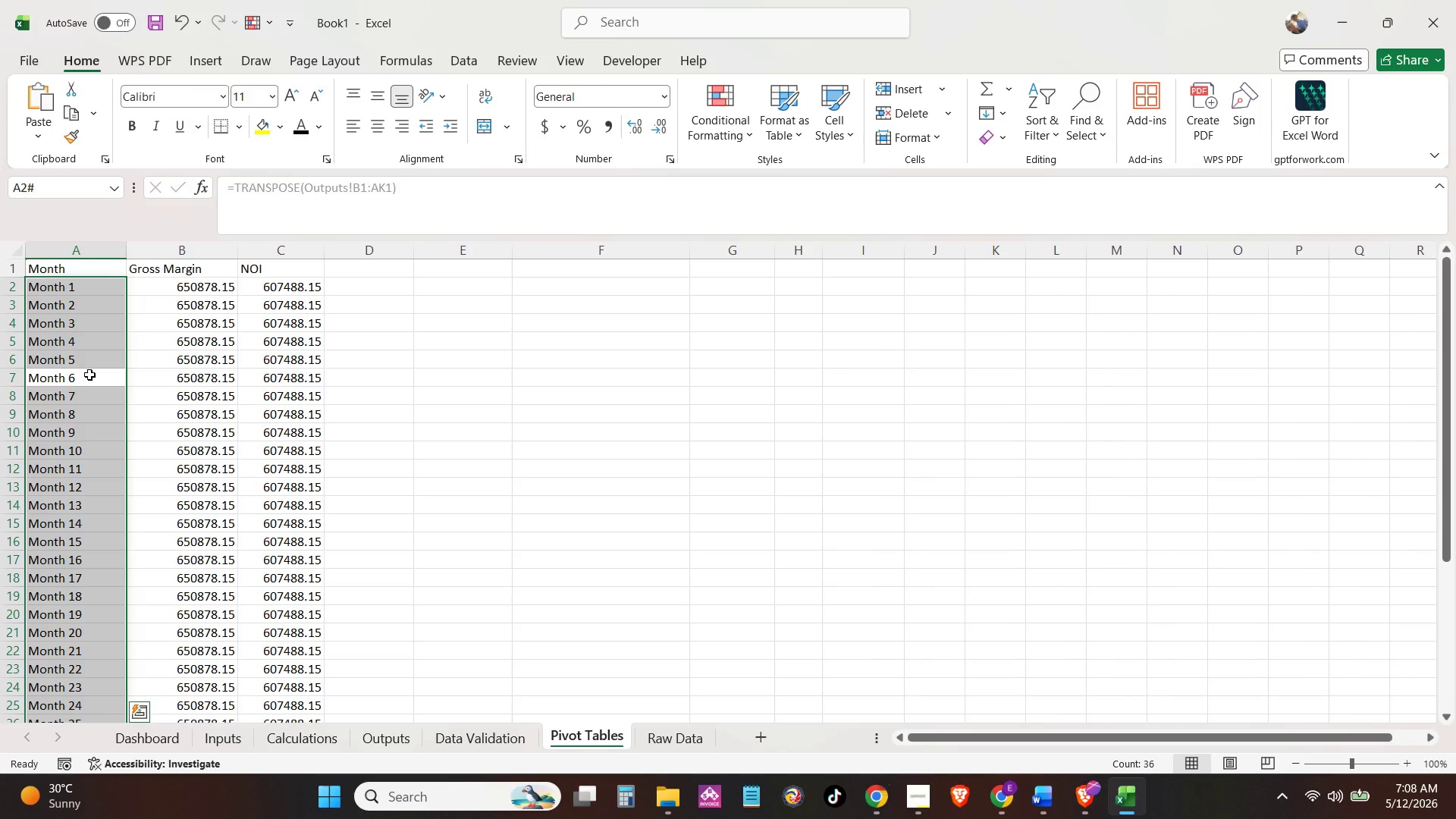 
key(Control+A)
 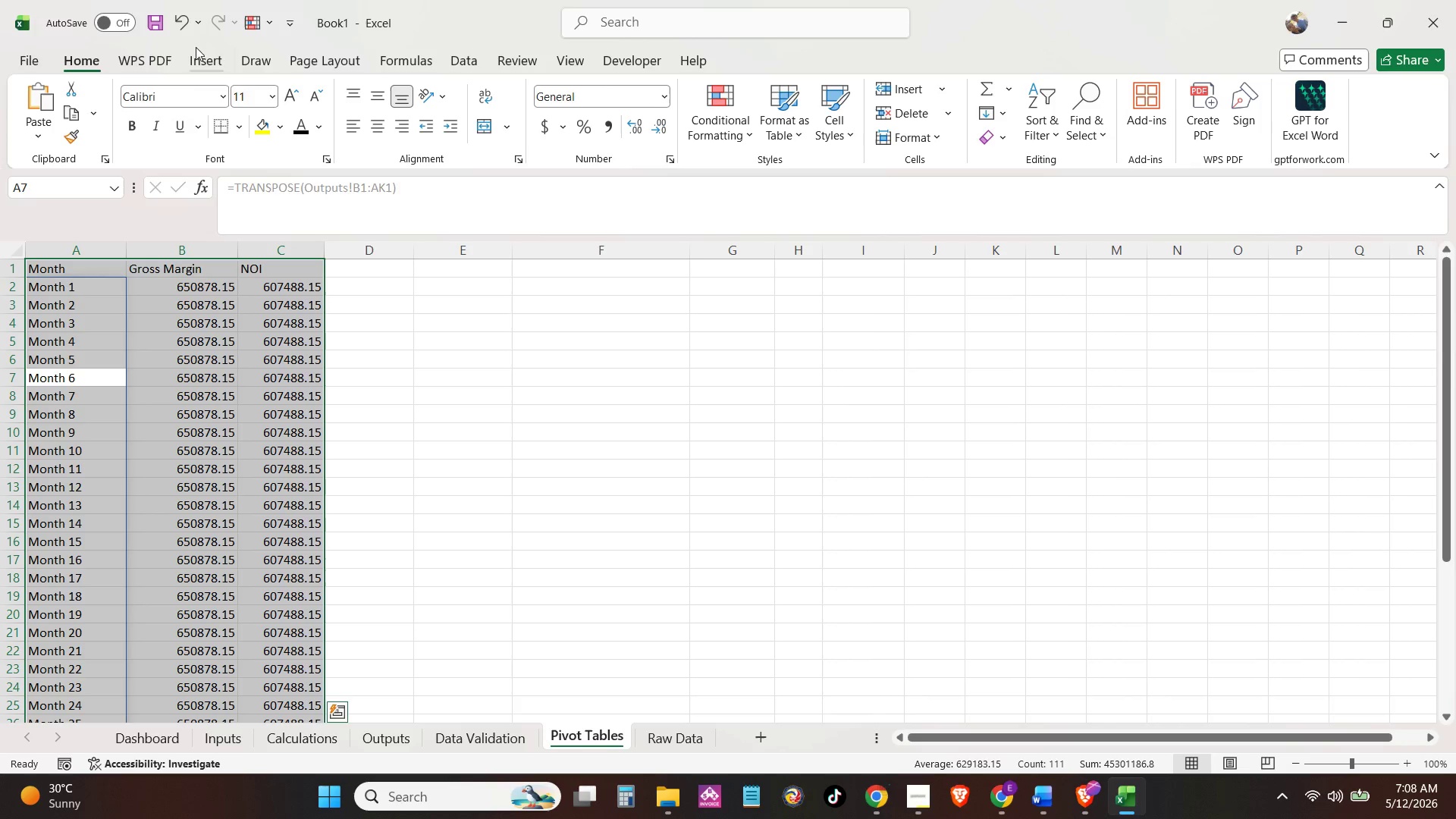 
left_click([206, 65])
 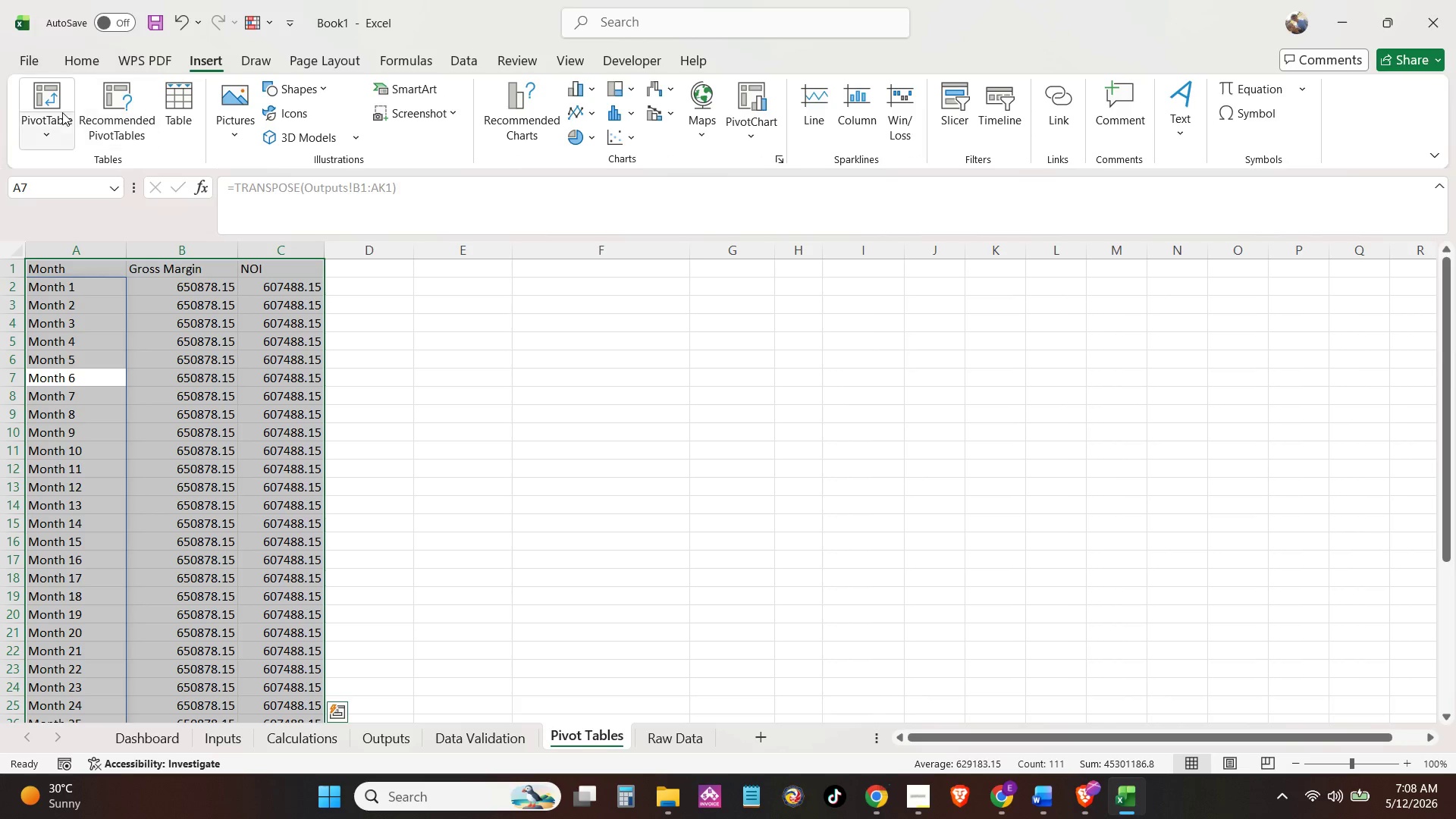 
left_click([61, 112])
 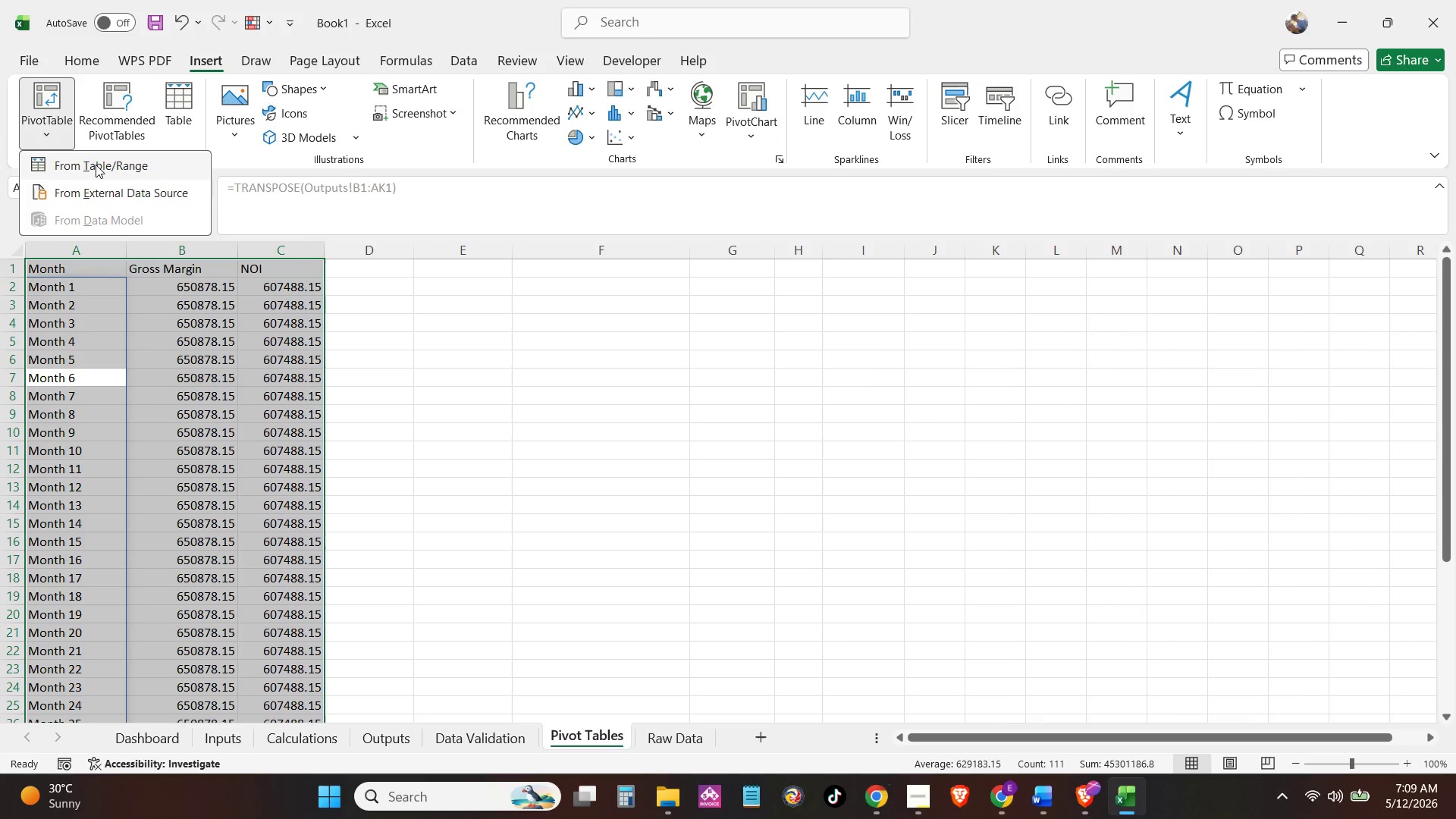 
left_click([96, 165])
 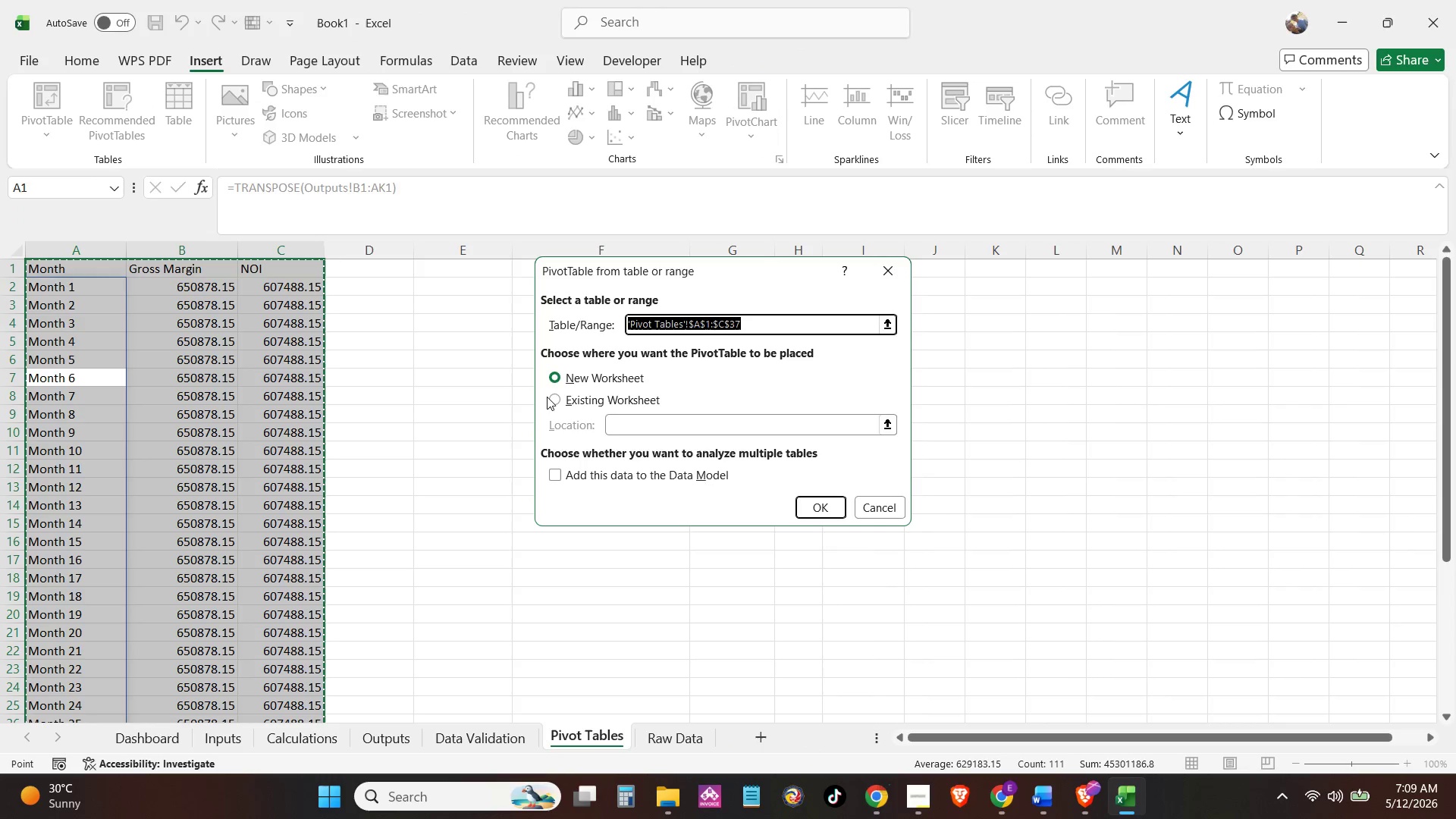 
left_click([557, 399])
 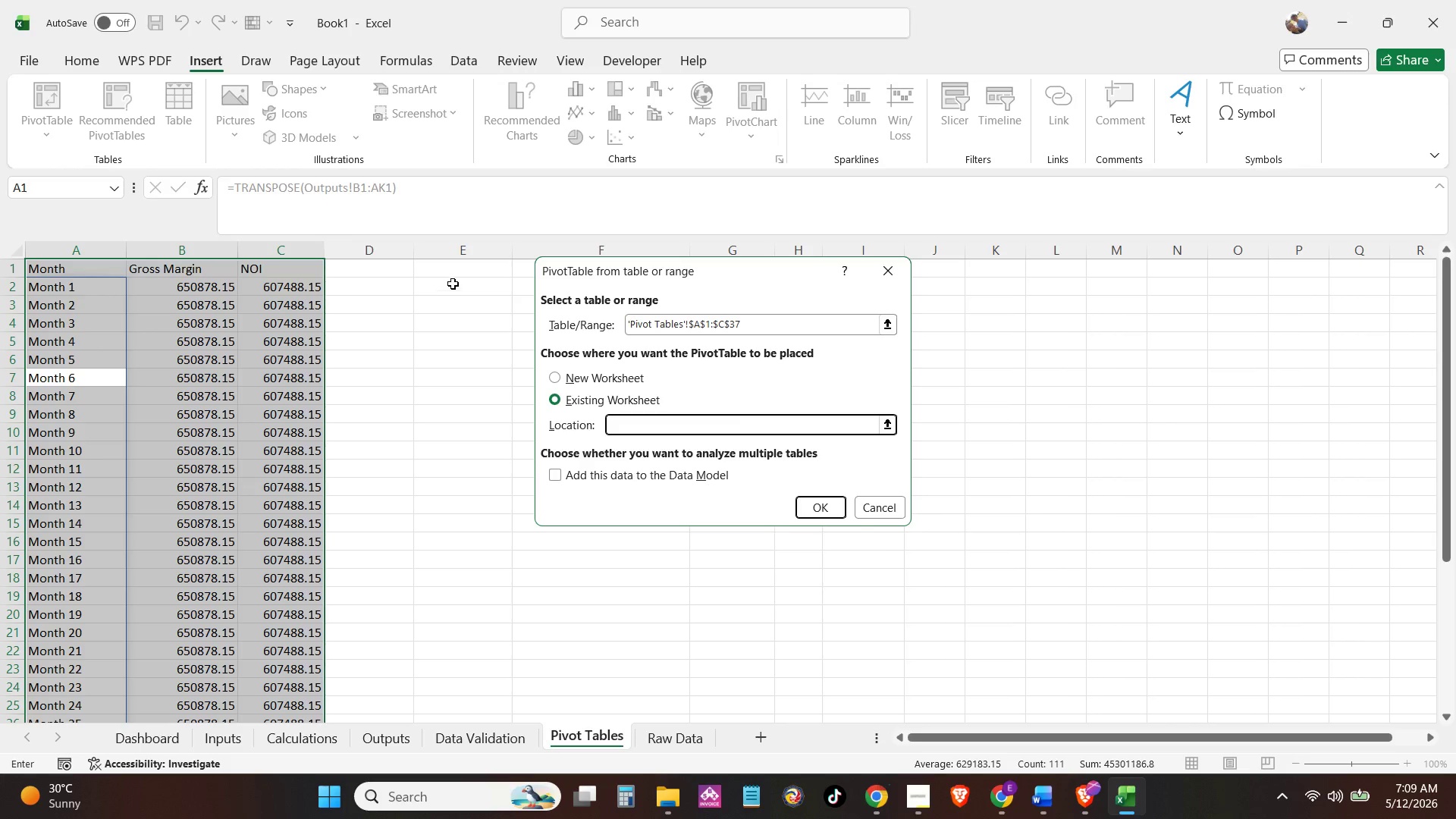 
left_click([450, 269])
 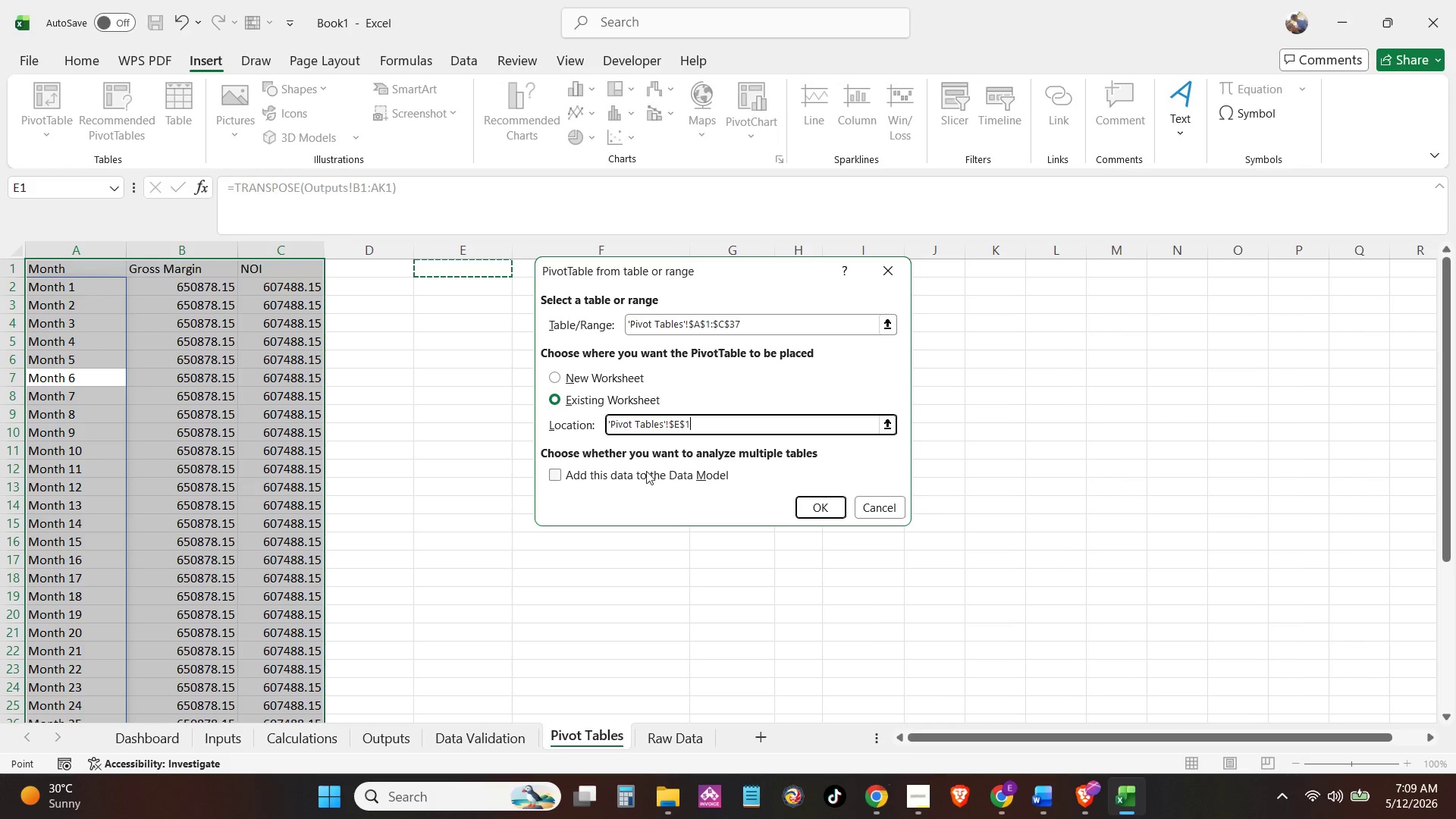 
left_click([818, 504])
 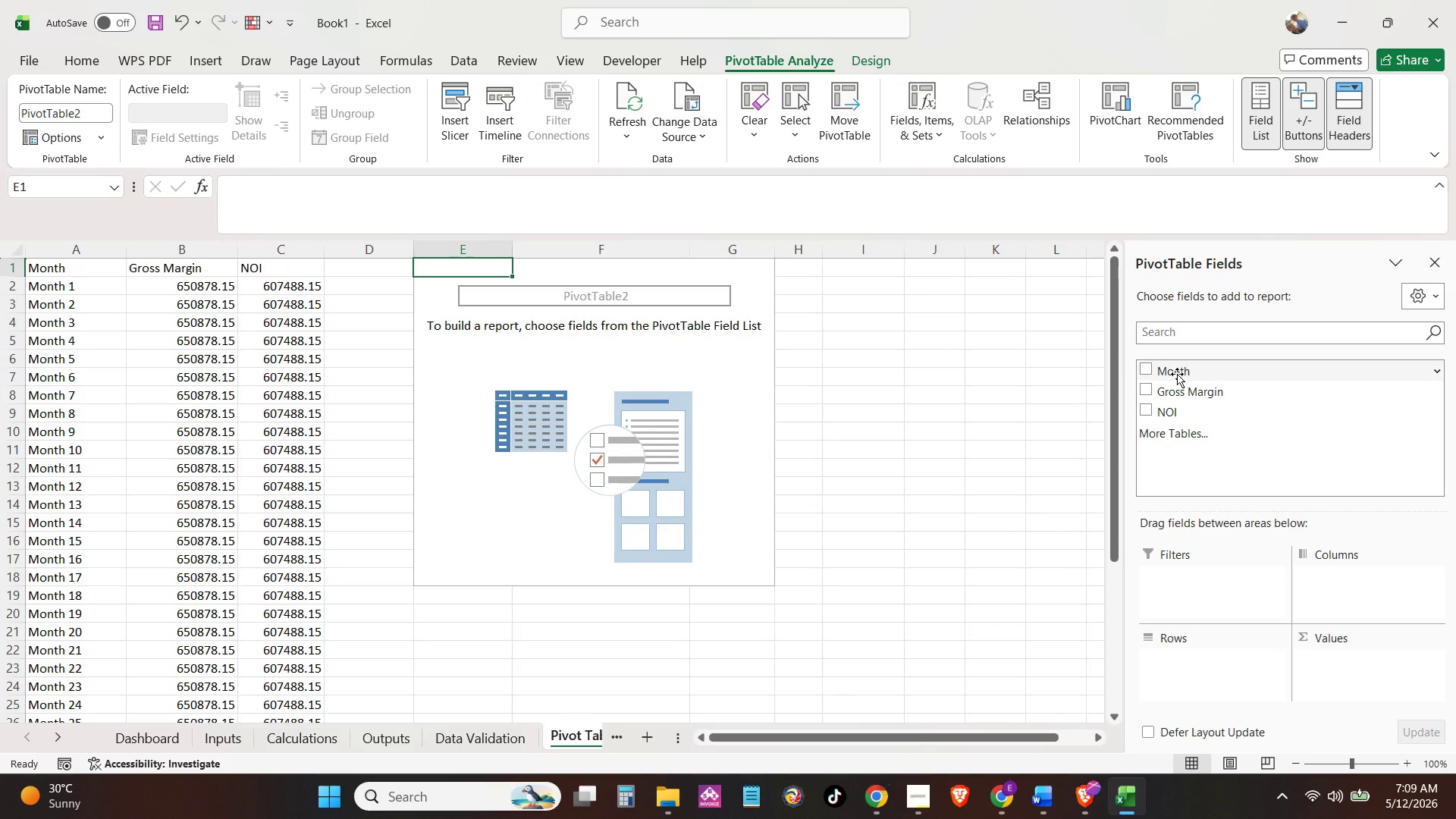 
left_click_drag(start_coordinate=[1177, 374], to_coordinate=[1194, 672])
 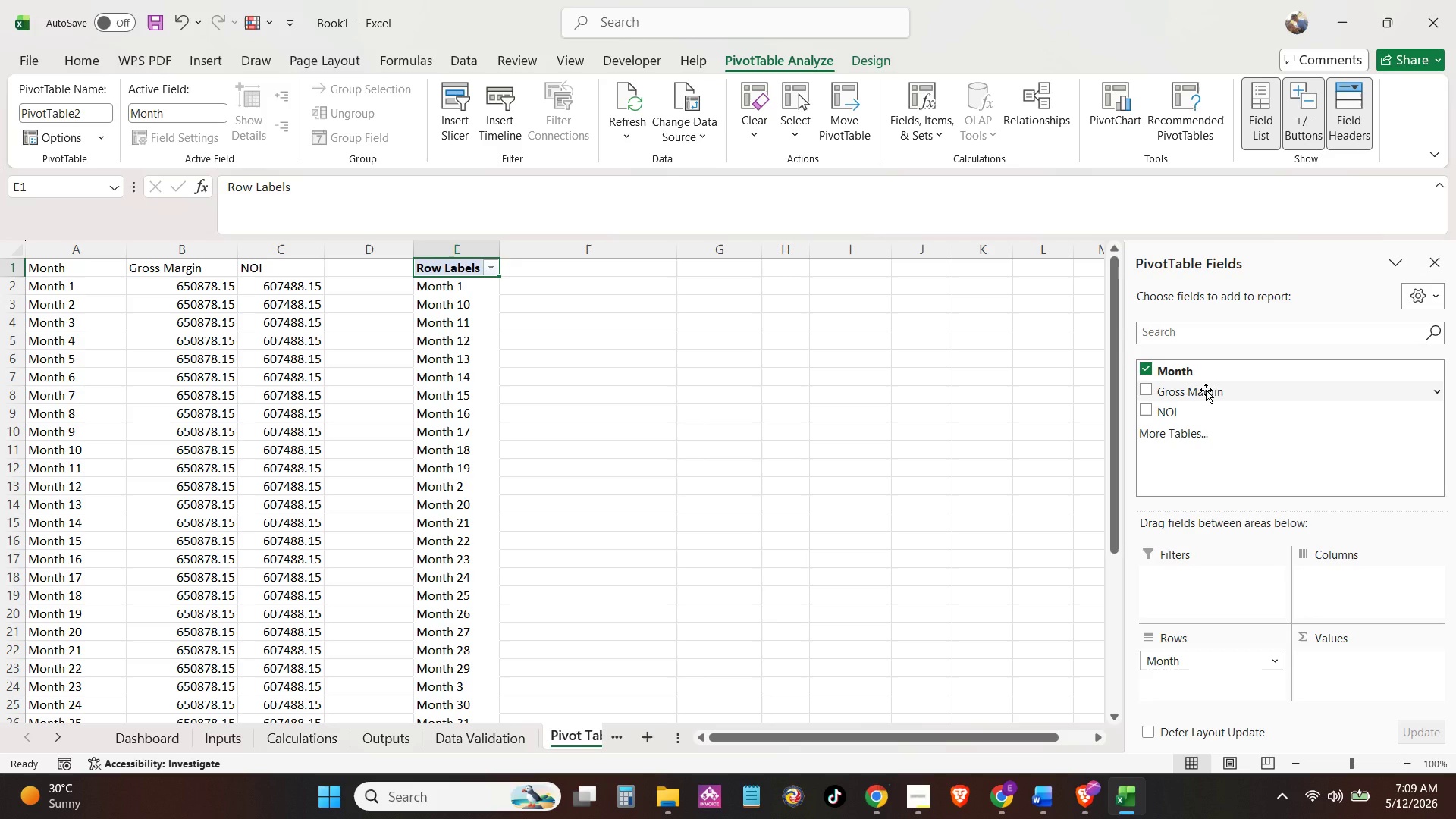 
left_click_drag(start_coordinate=[1206, 390], to_coordinate=[1347, 659])
 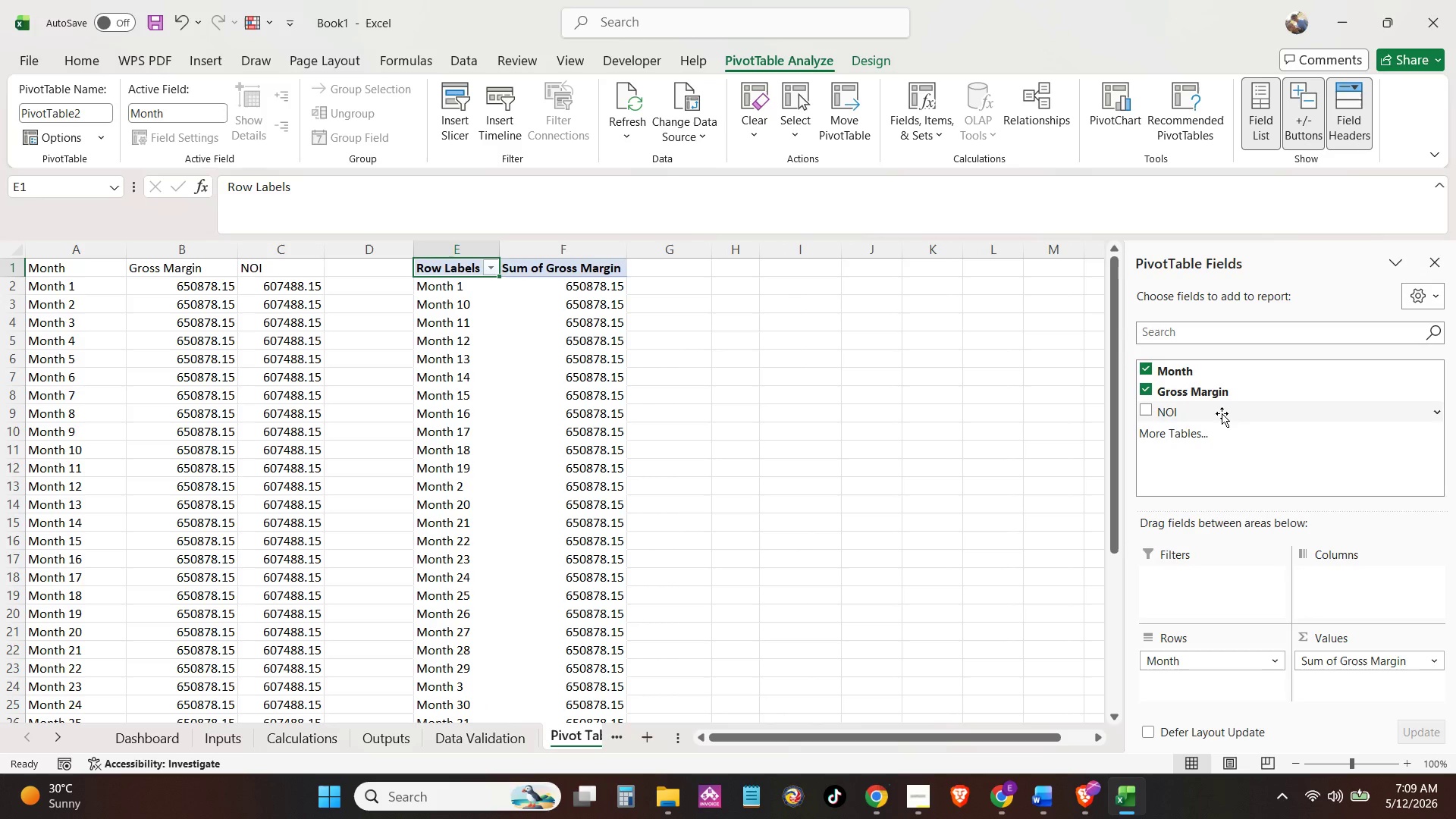 
left_click_drag(start_coordinate=[1222, 413], to_coordinate=[1372, 691])
 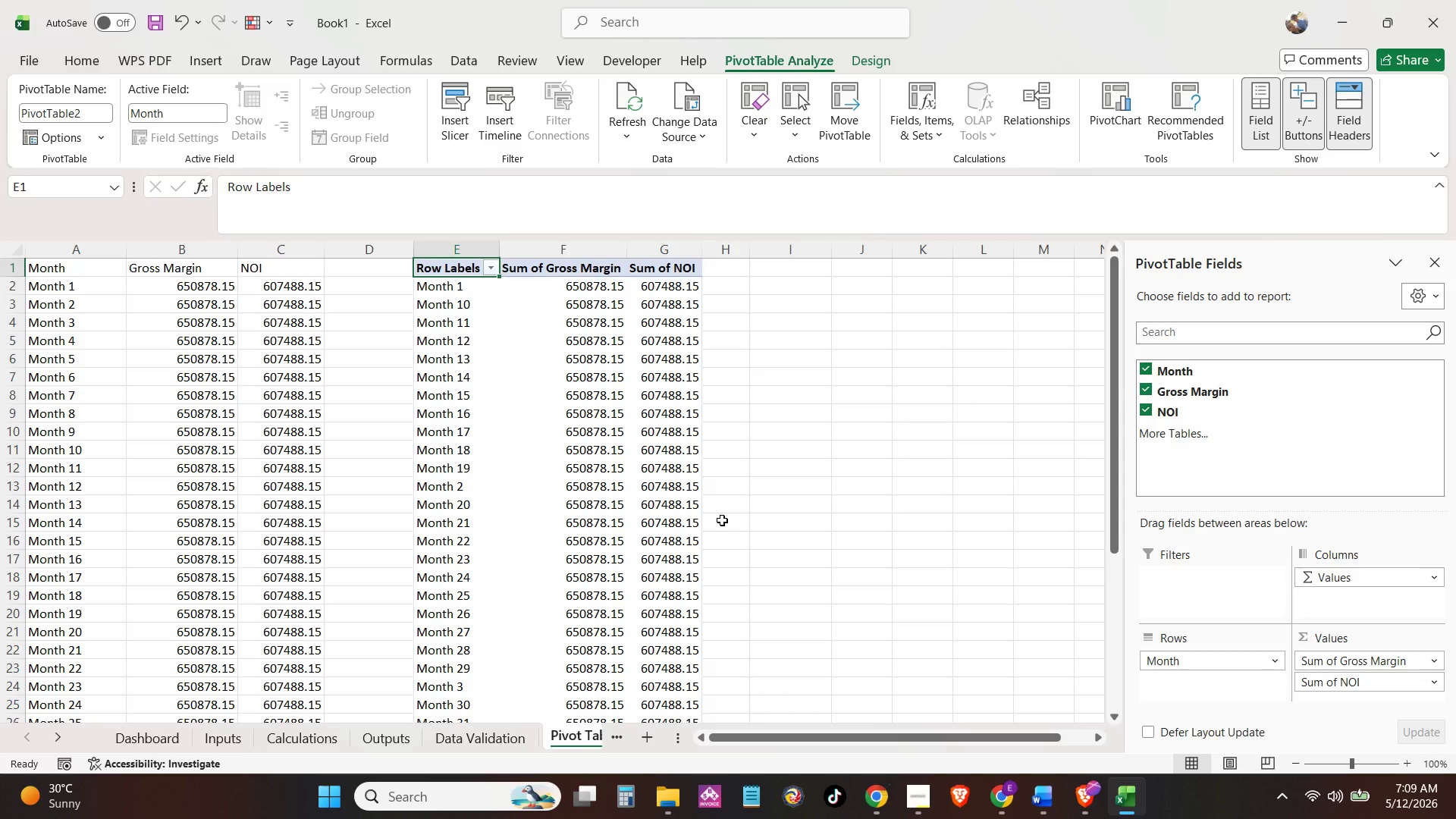 
wait(20.17)
 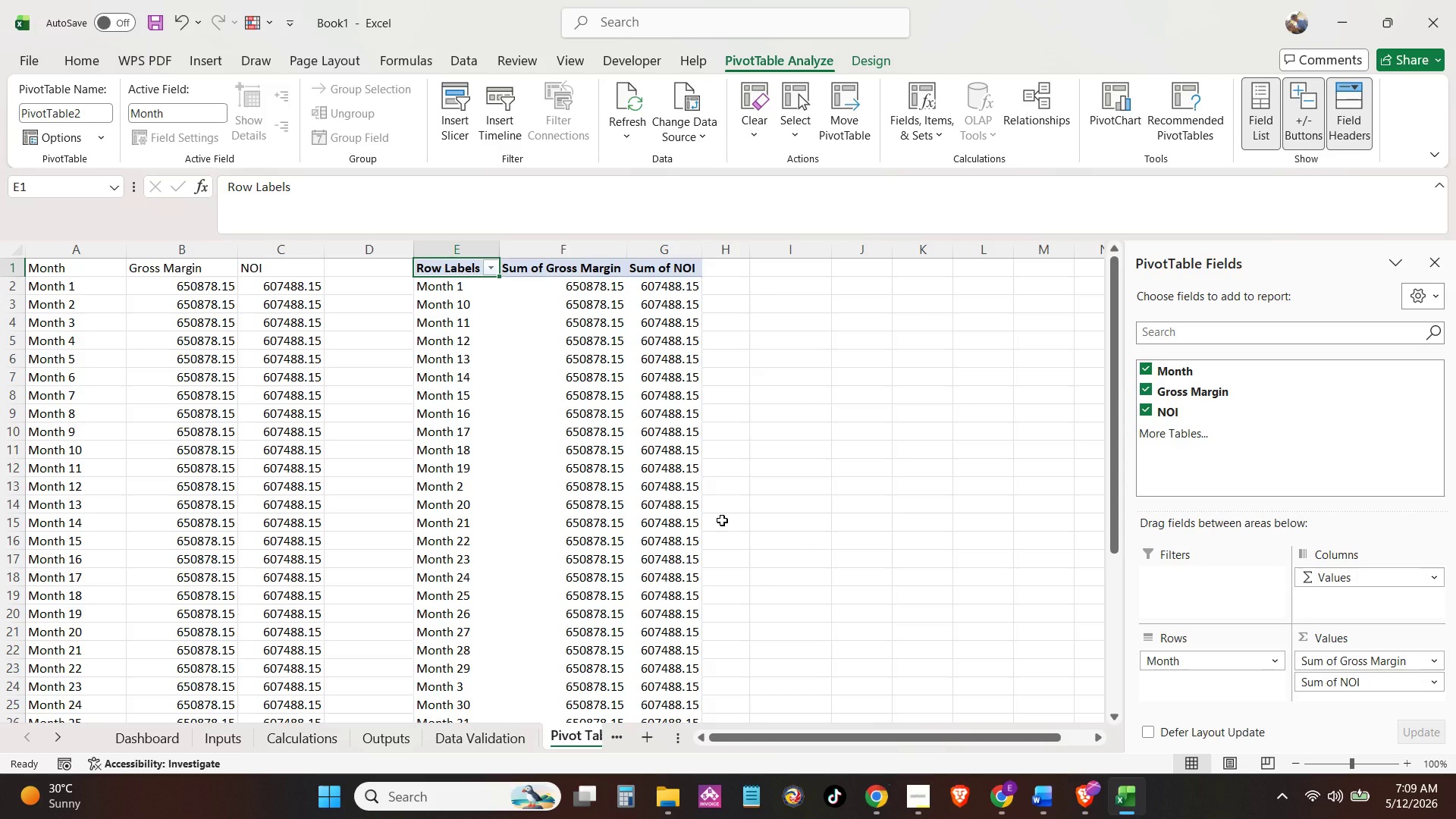 
left_click_drag(start_coordinate=[206, 284], to_coordinate=[302, 676])
 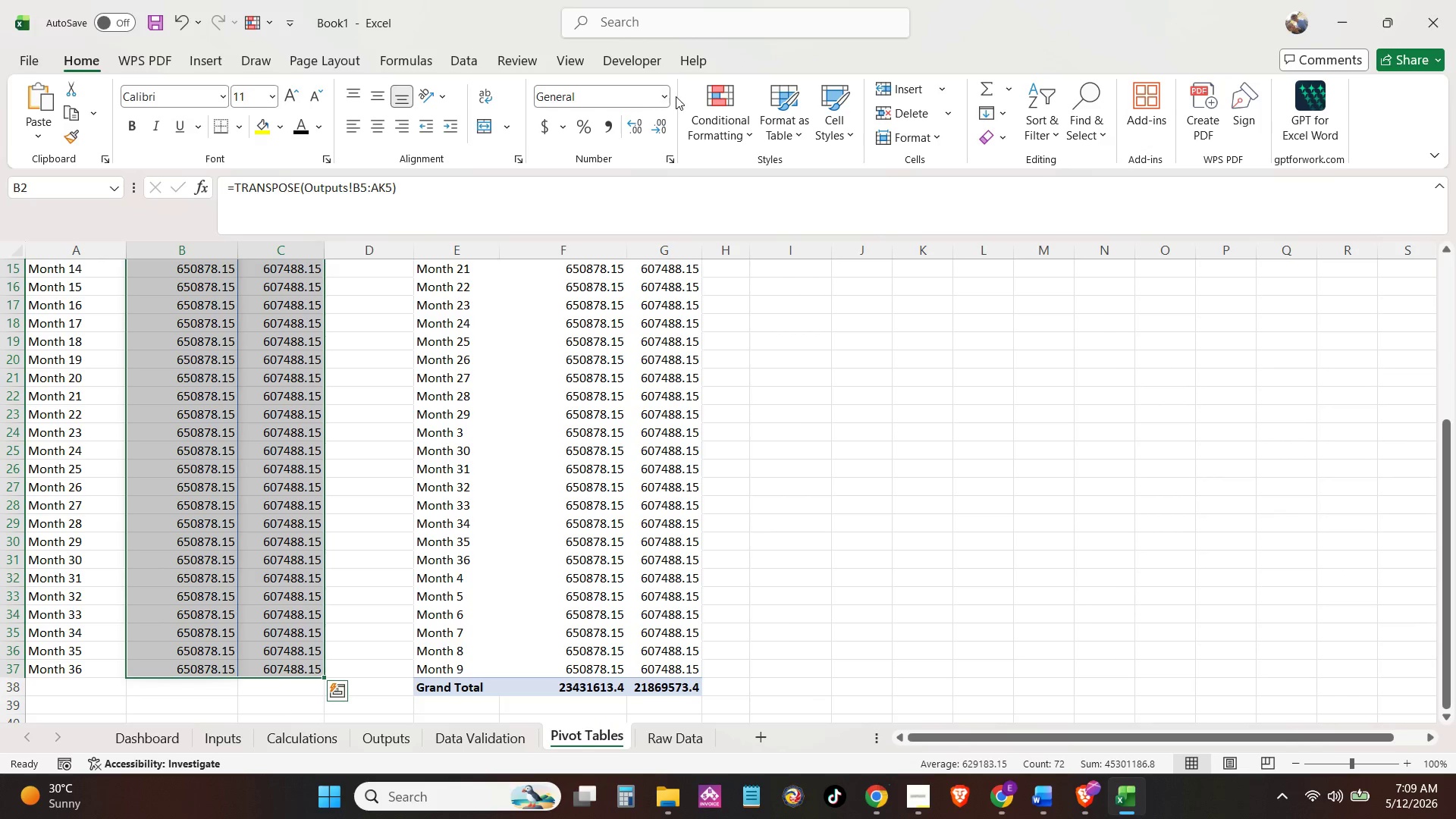 
double_click([667, 93])
 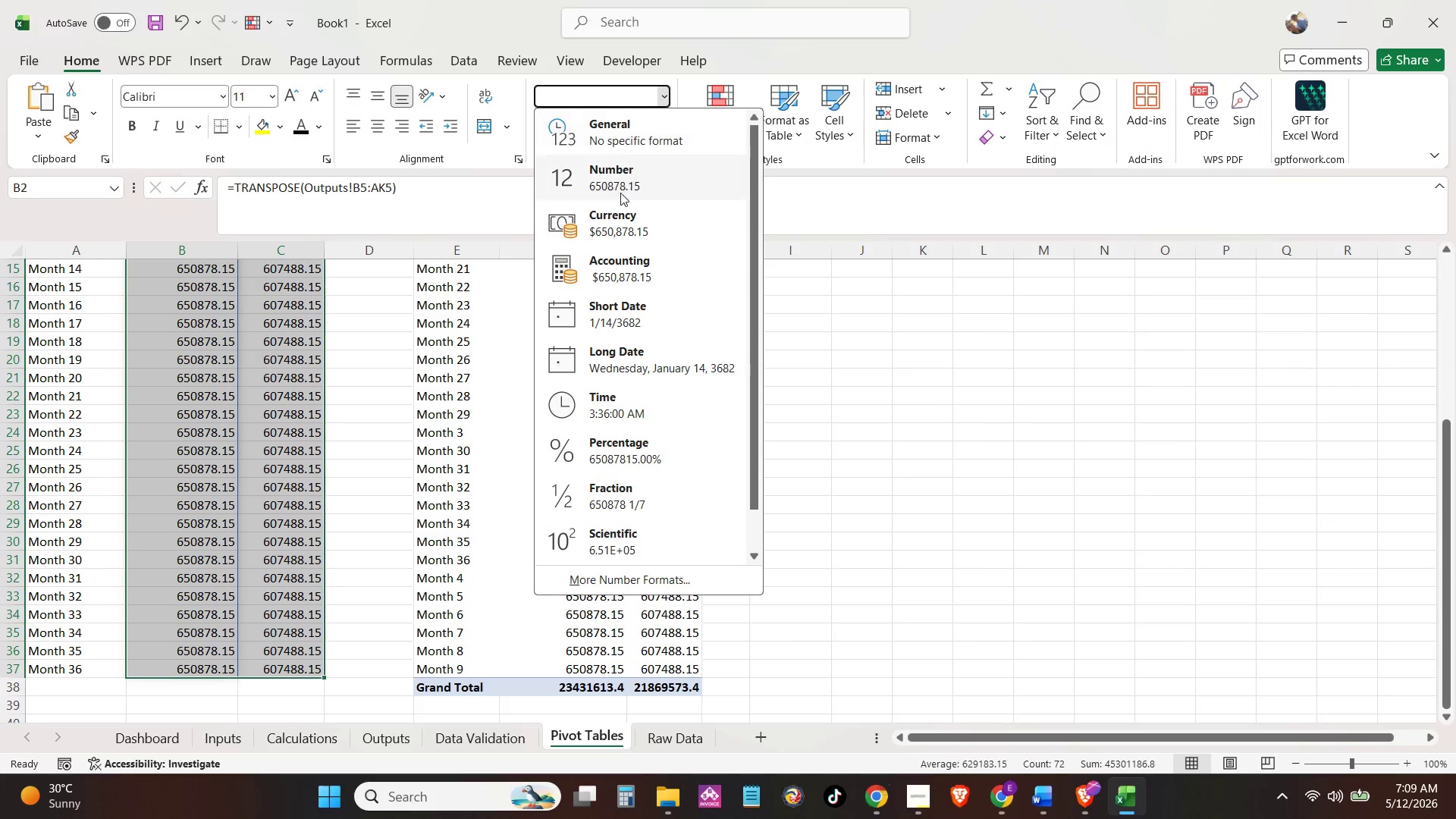 
left_click([626, 221])
 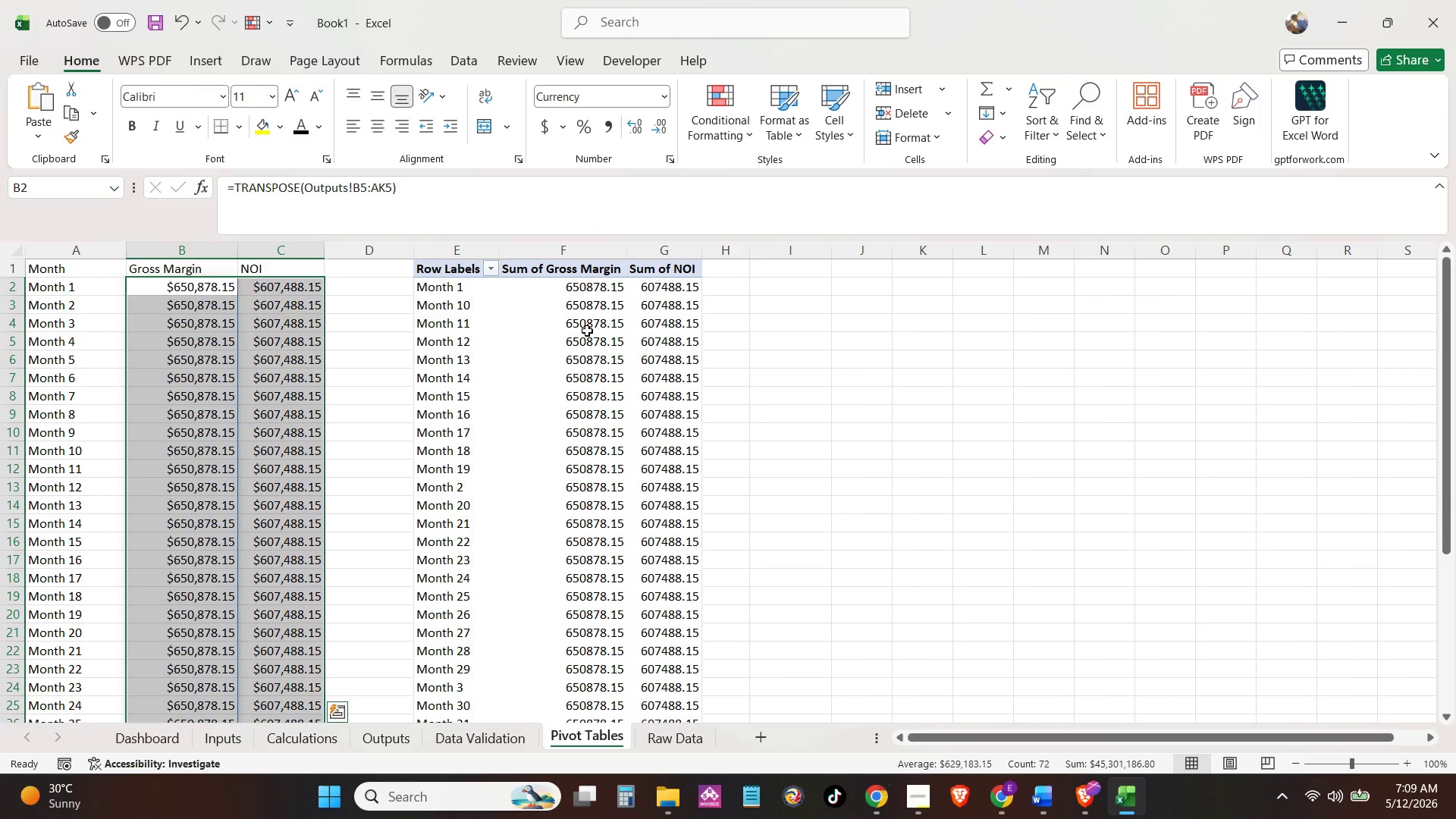 
left_click([592, 312])
 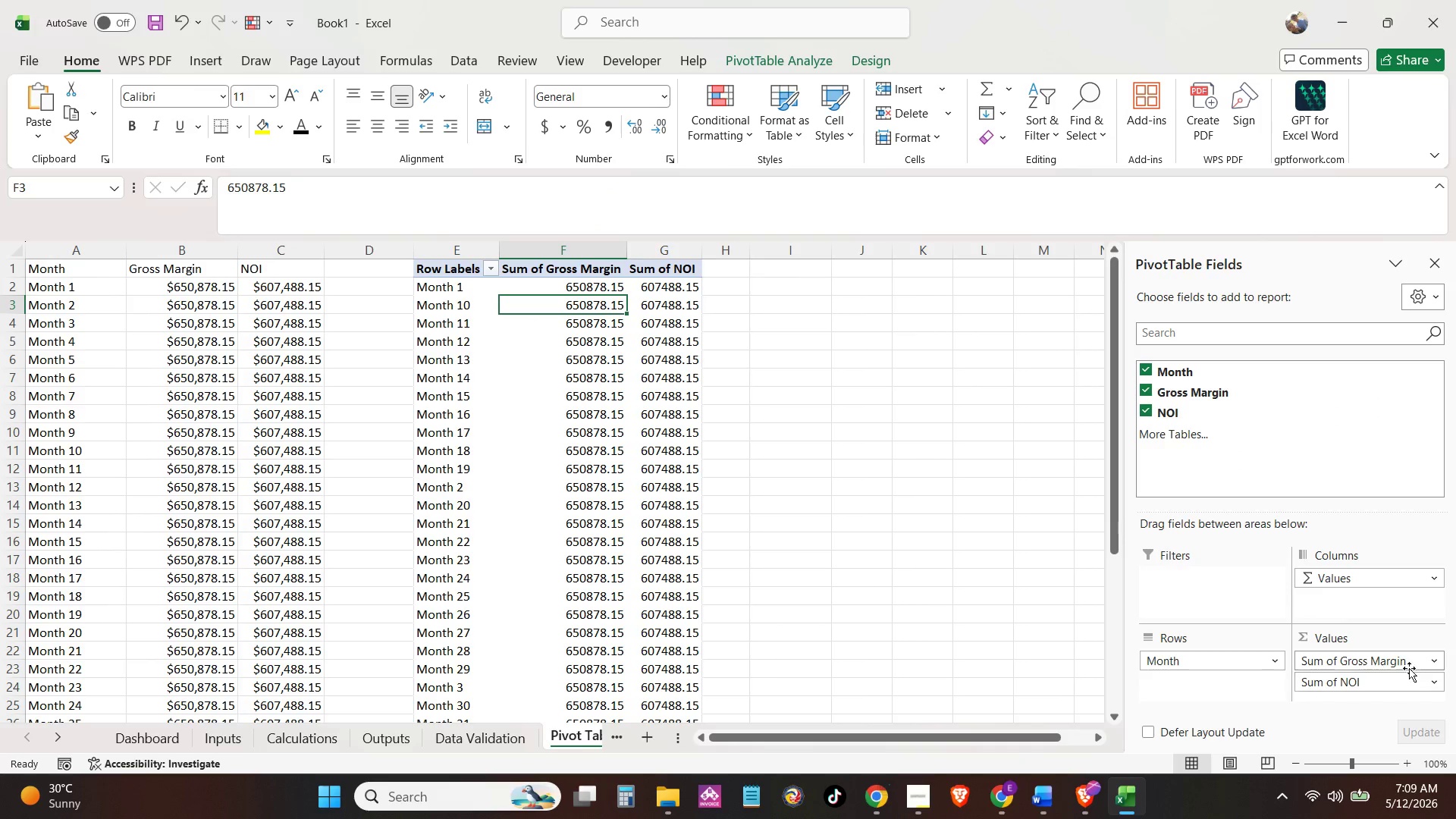 
left_click([1432, 665])
 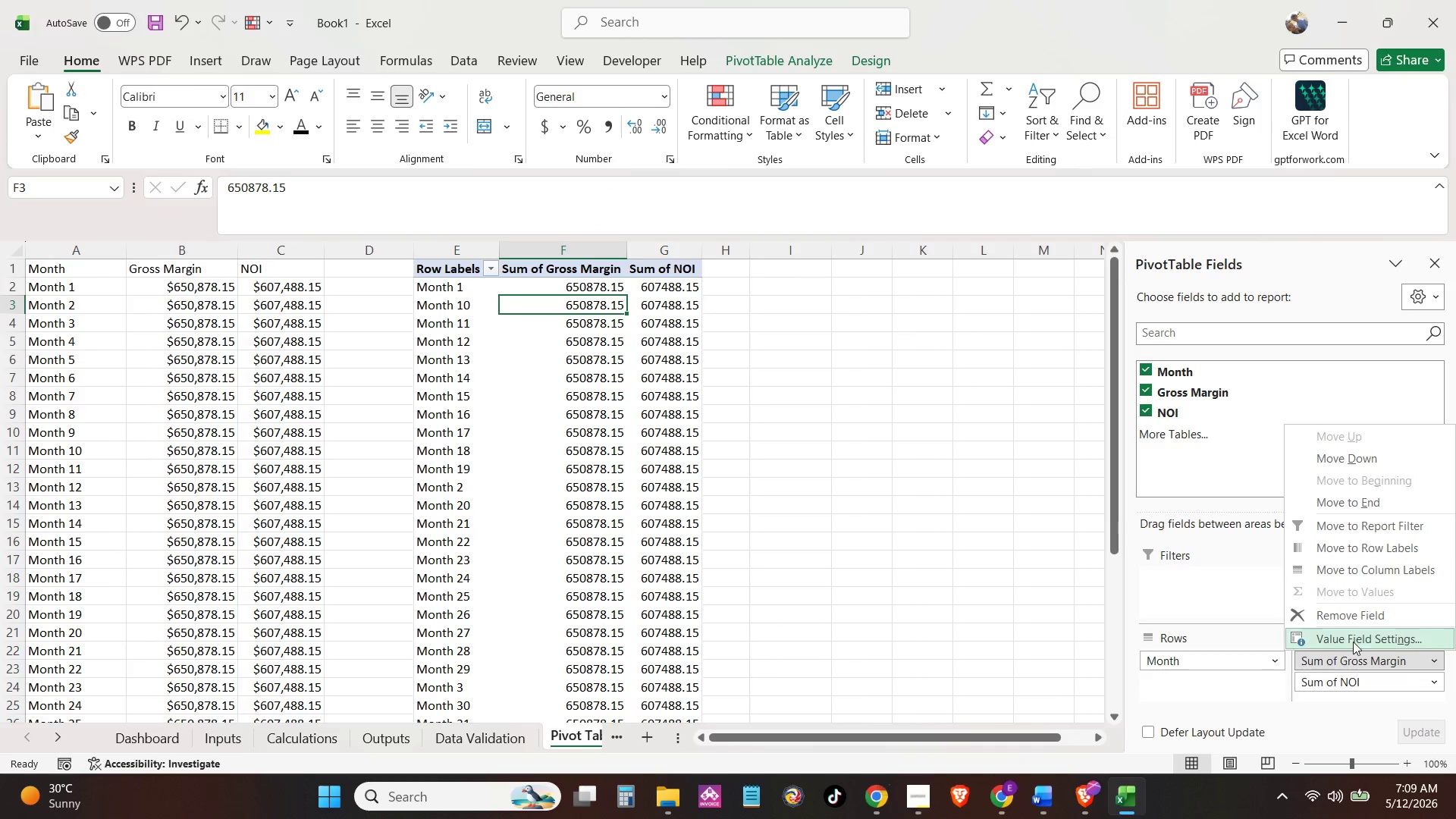 
left_click([1354, 641])
 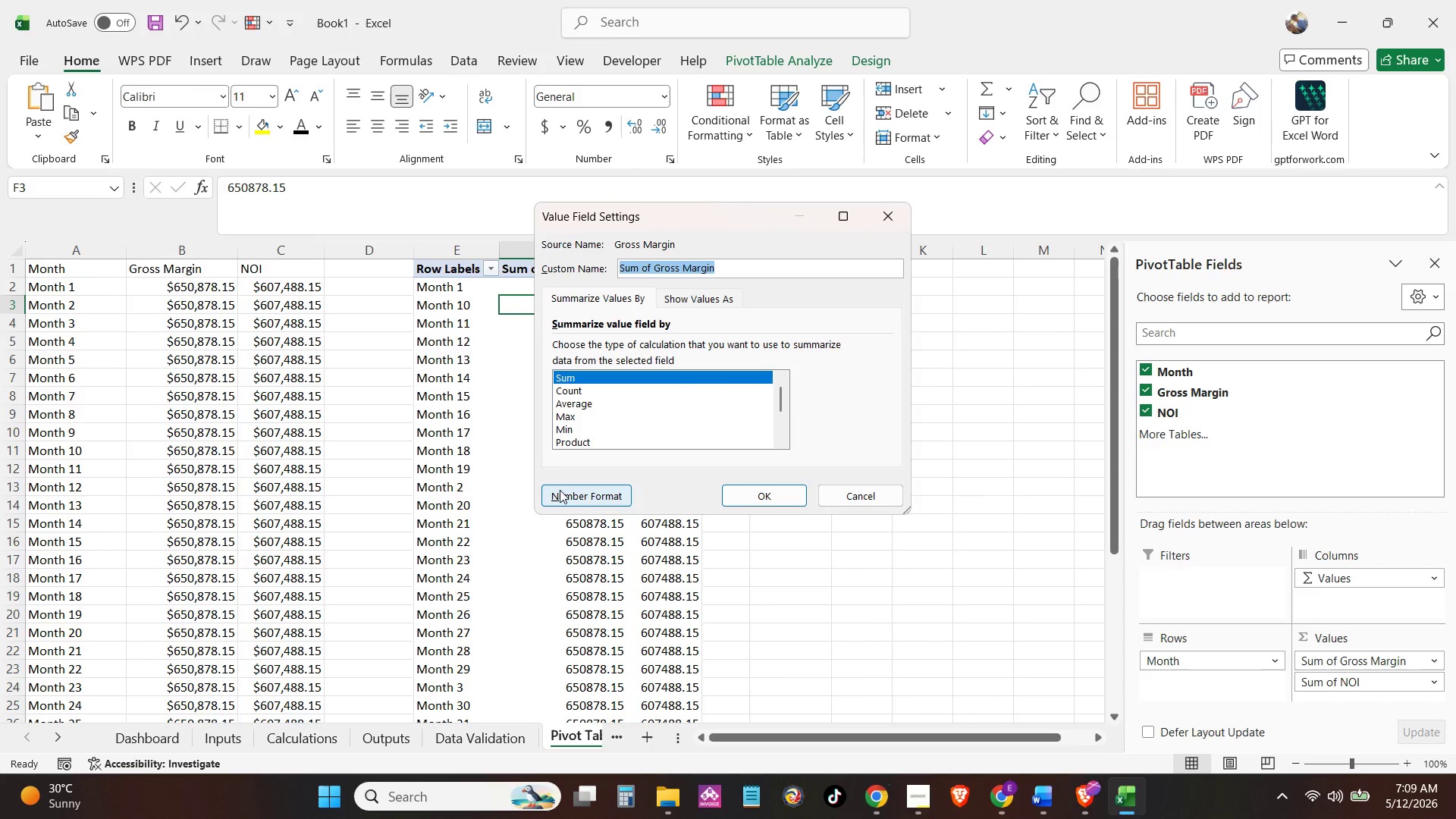 
left_click([563, 494])
 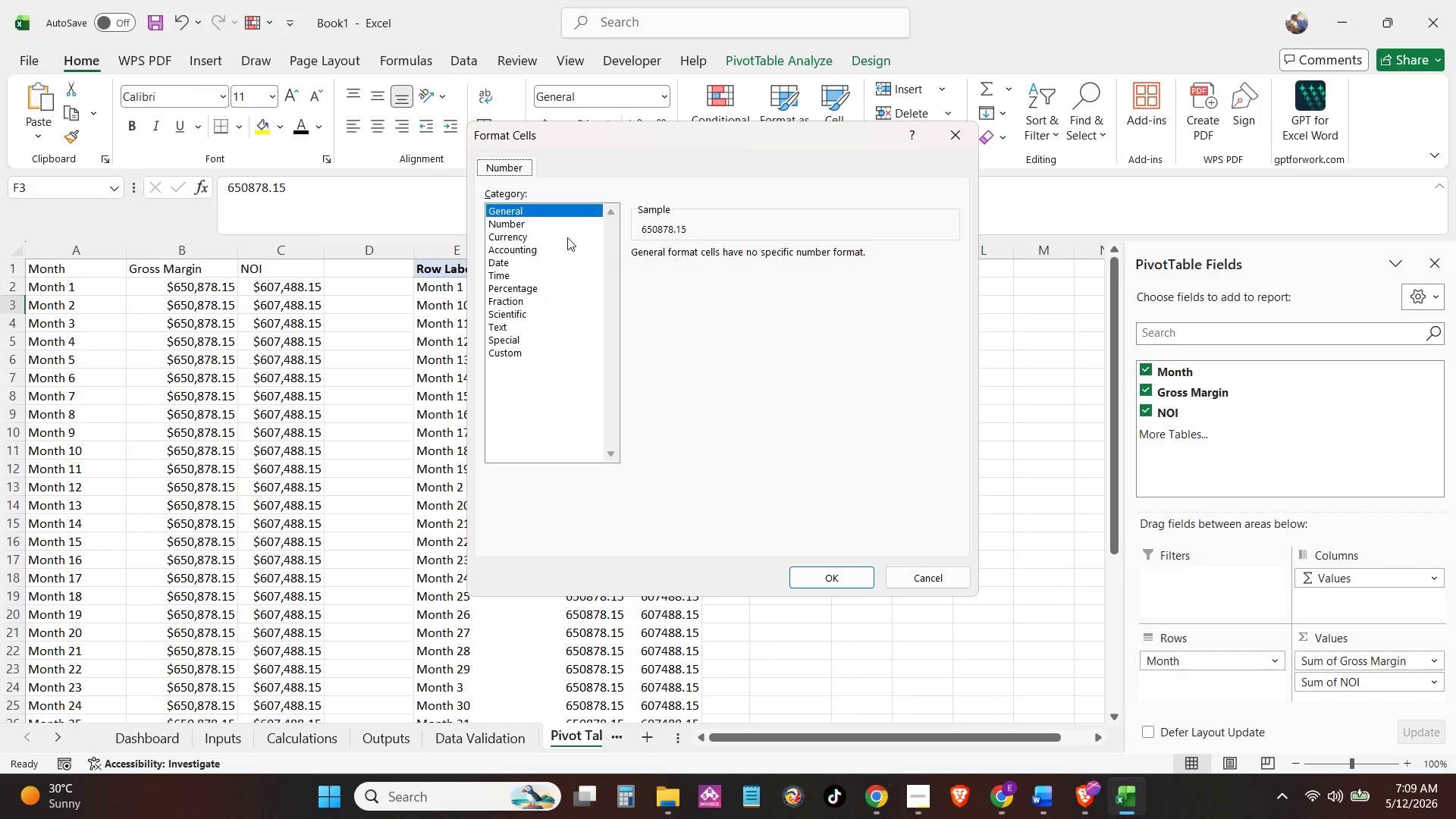 
left_click([566, 234])
 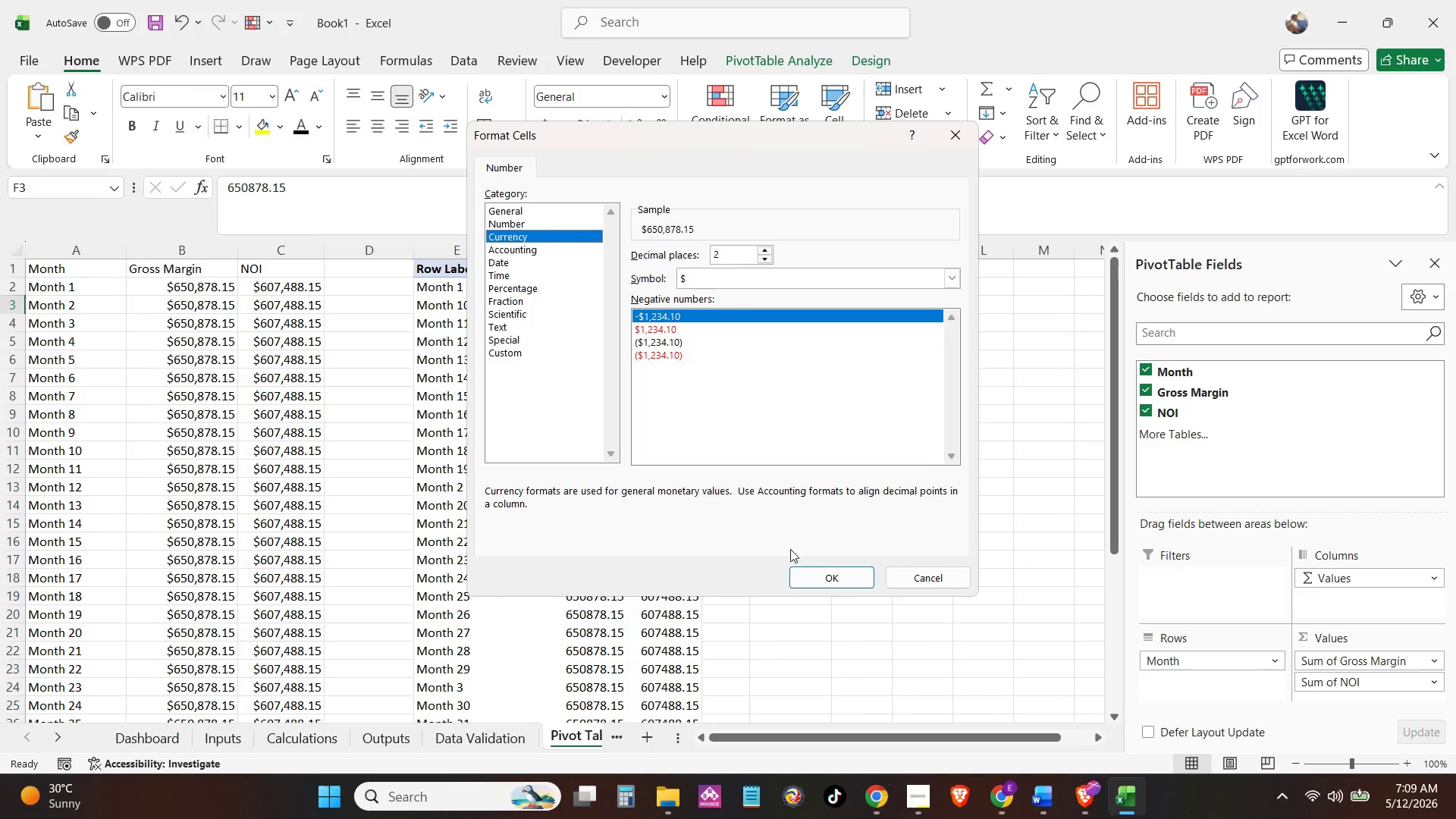 
left_click([827, 579])
 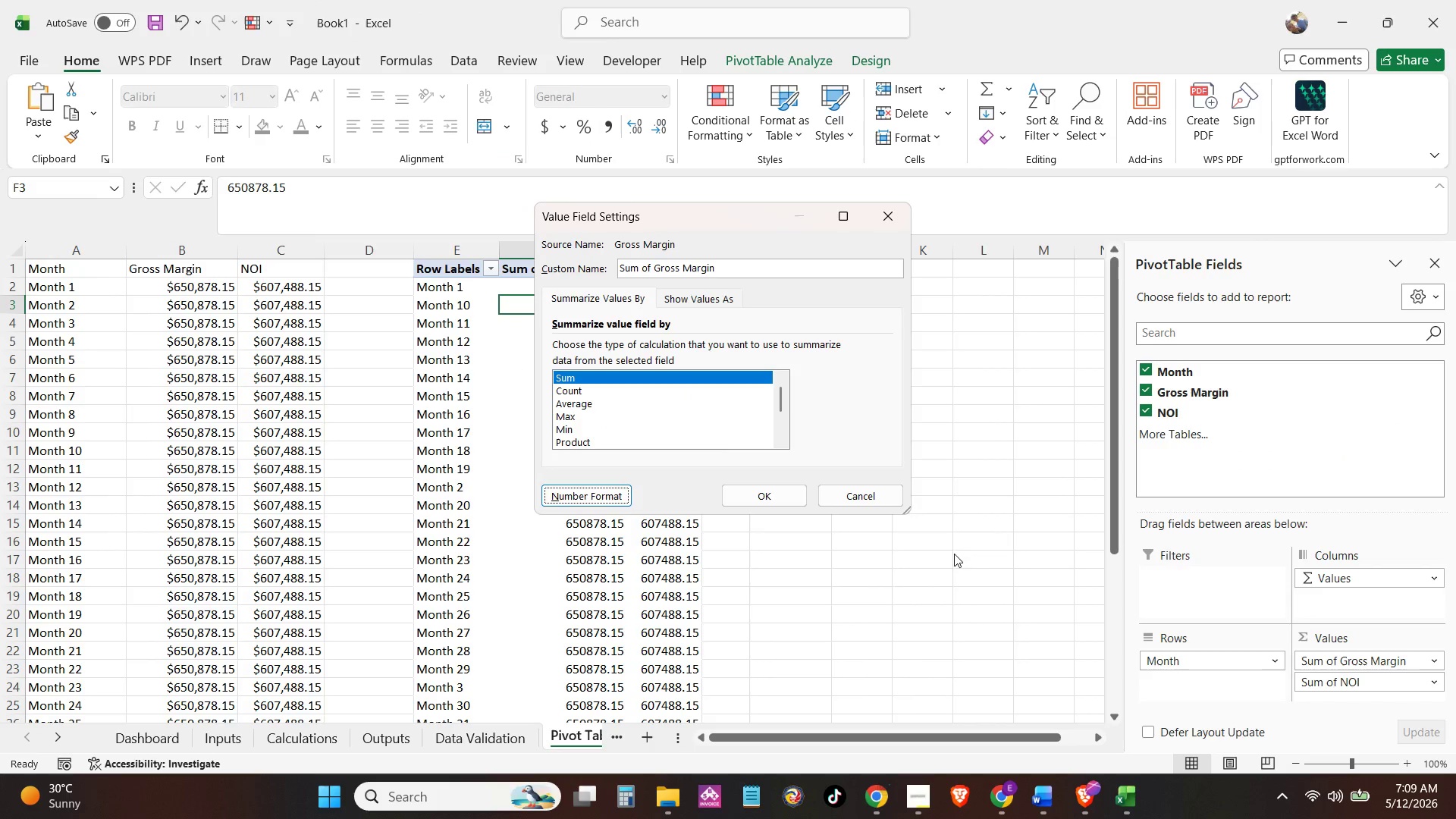 
left_click([761, 488])
 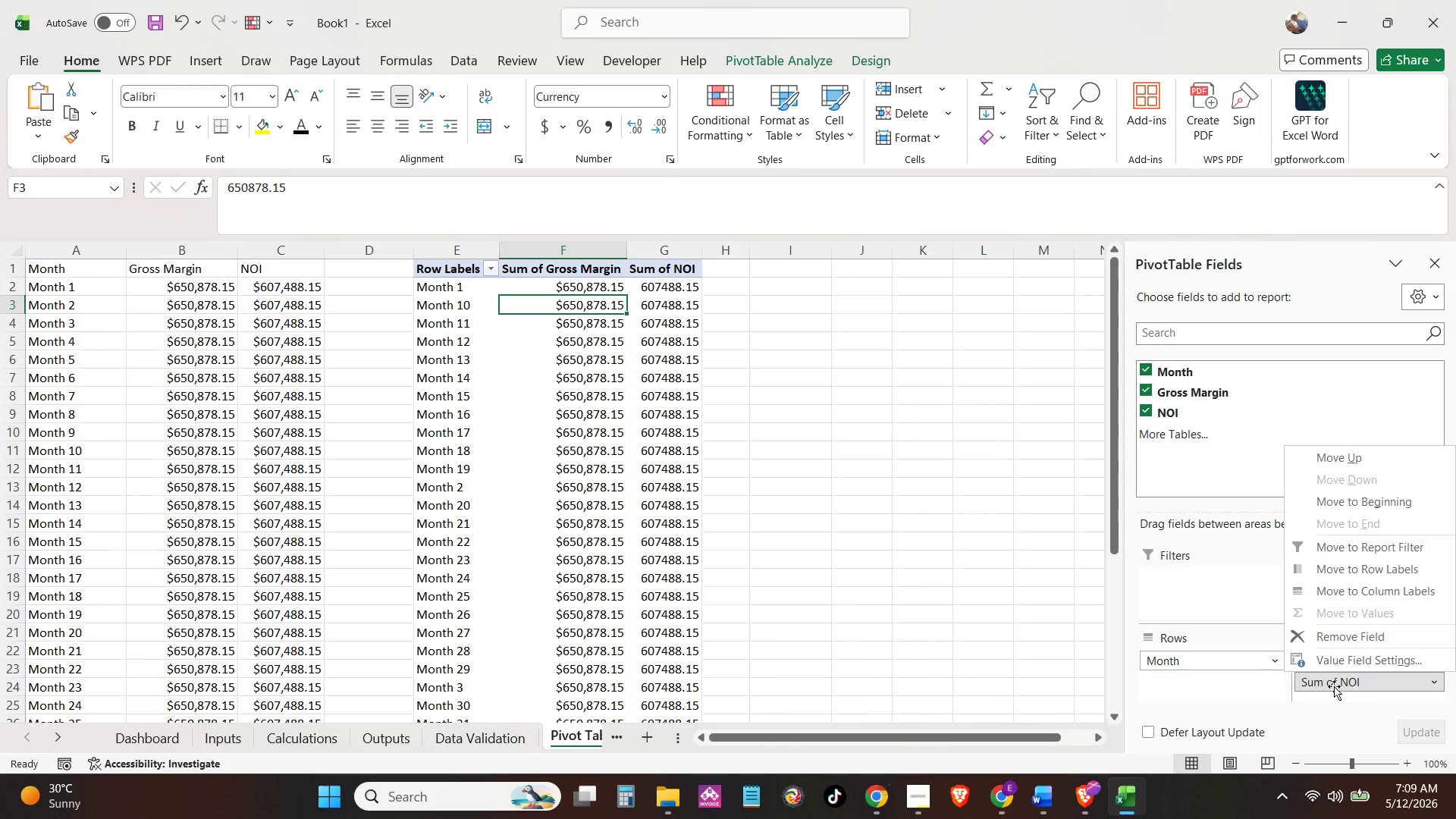 
left_click([1326, 657])
 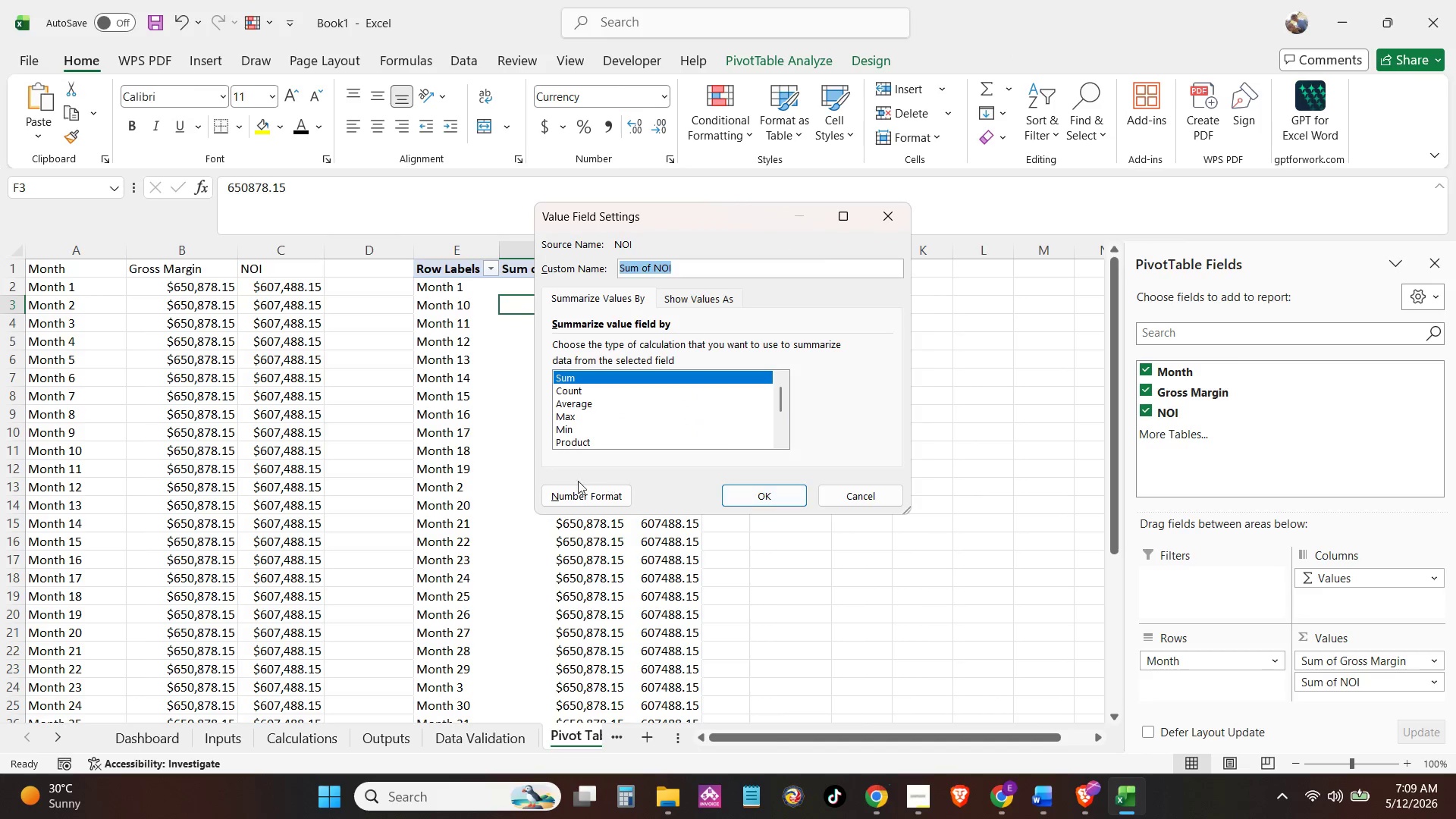 
left_click([576, 492])
 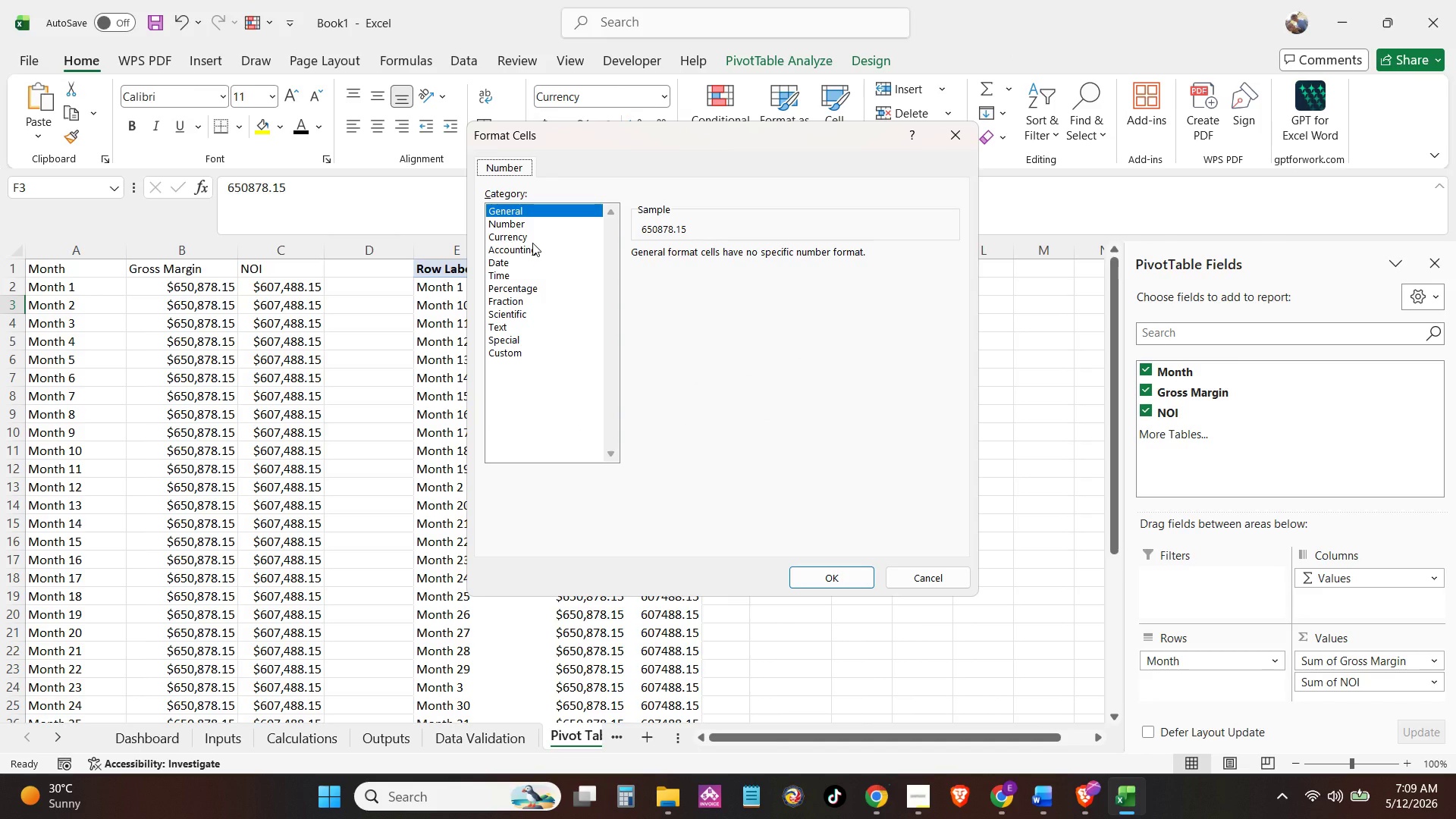 
left_click([532, 239])
 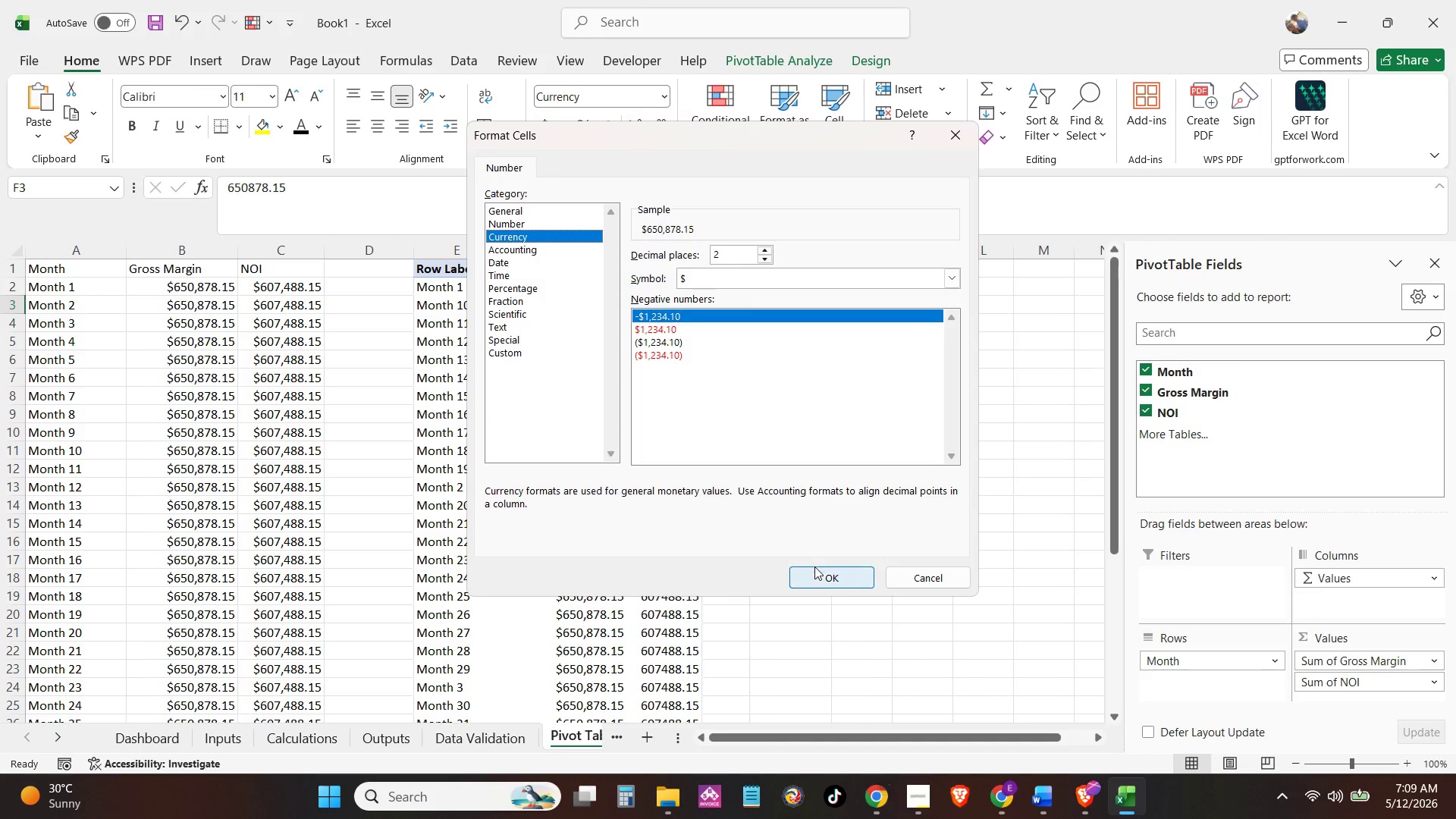 
left_click([818, 571])
 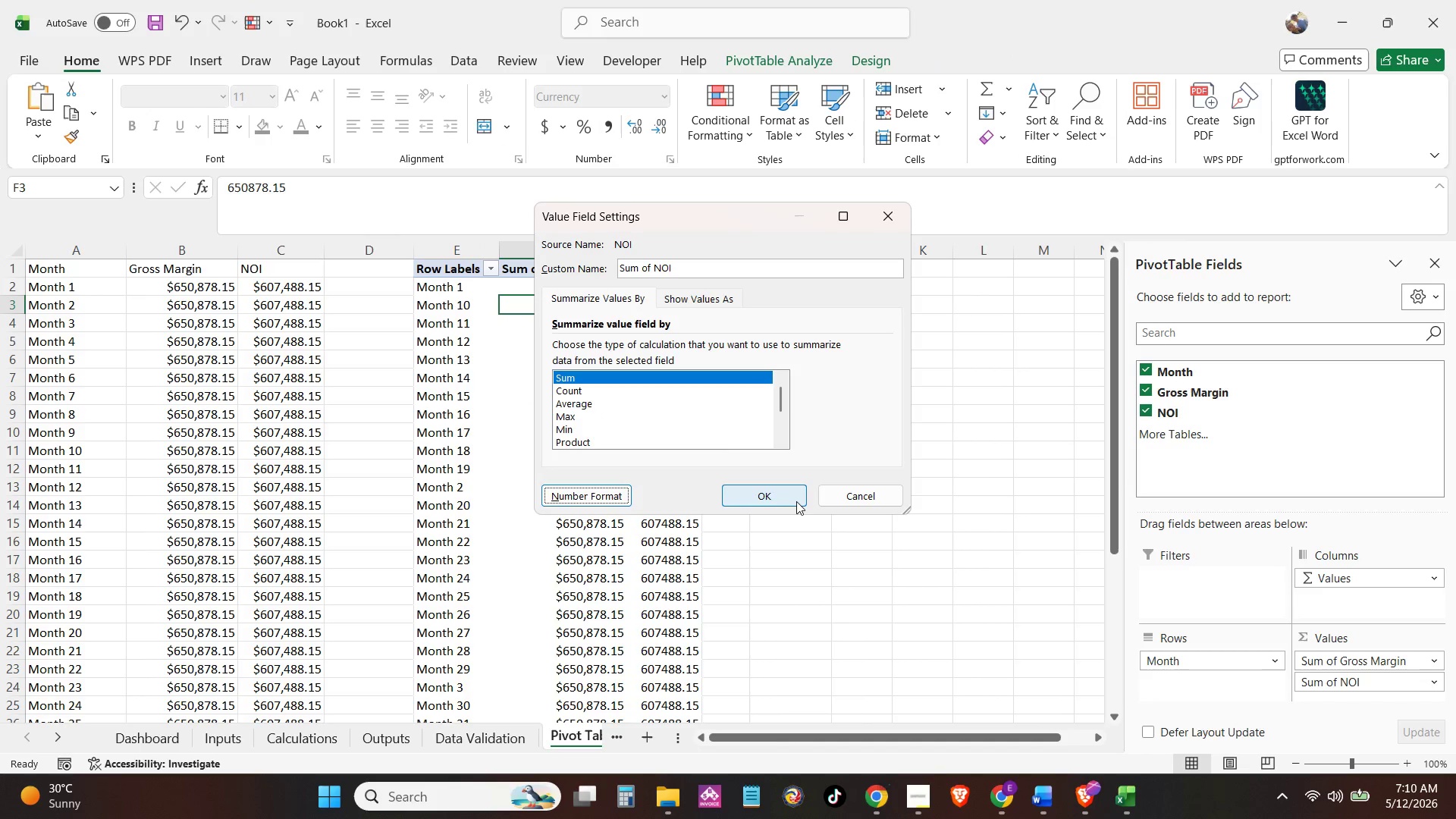 
left_click([787, 500])
 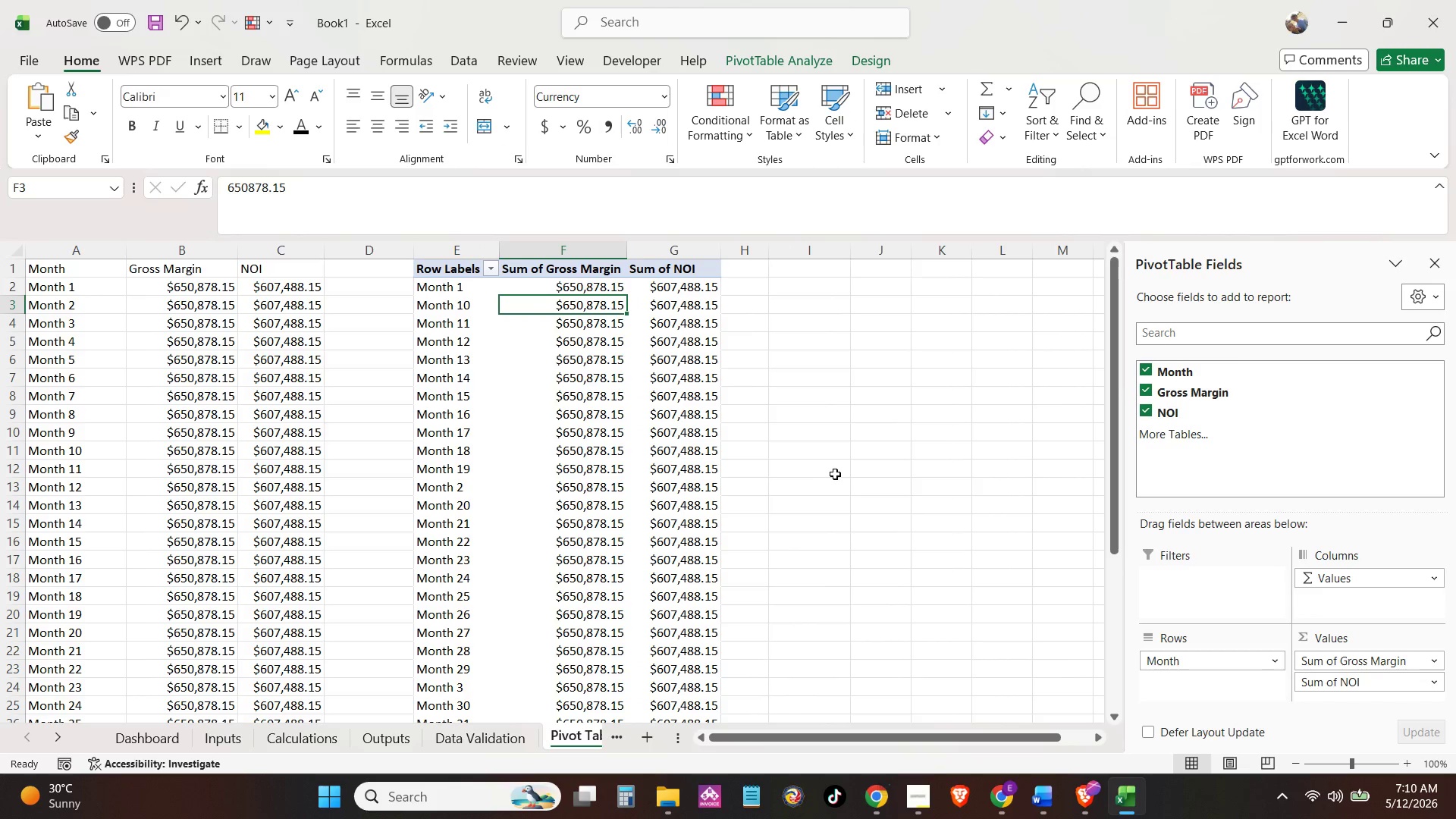 
left_click([836, 473])
 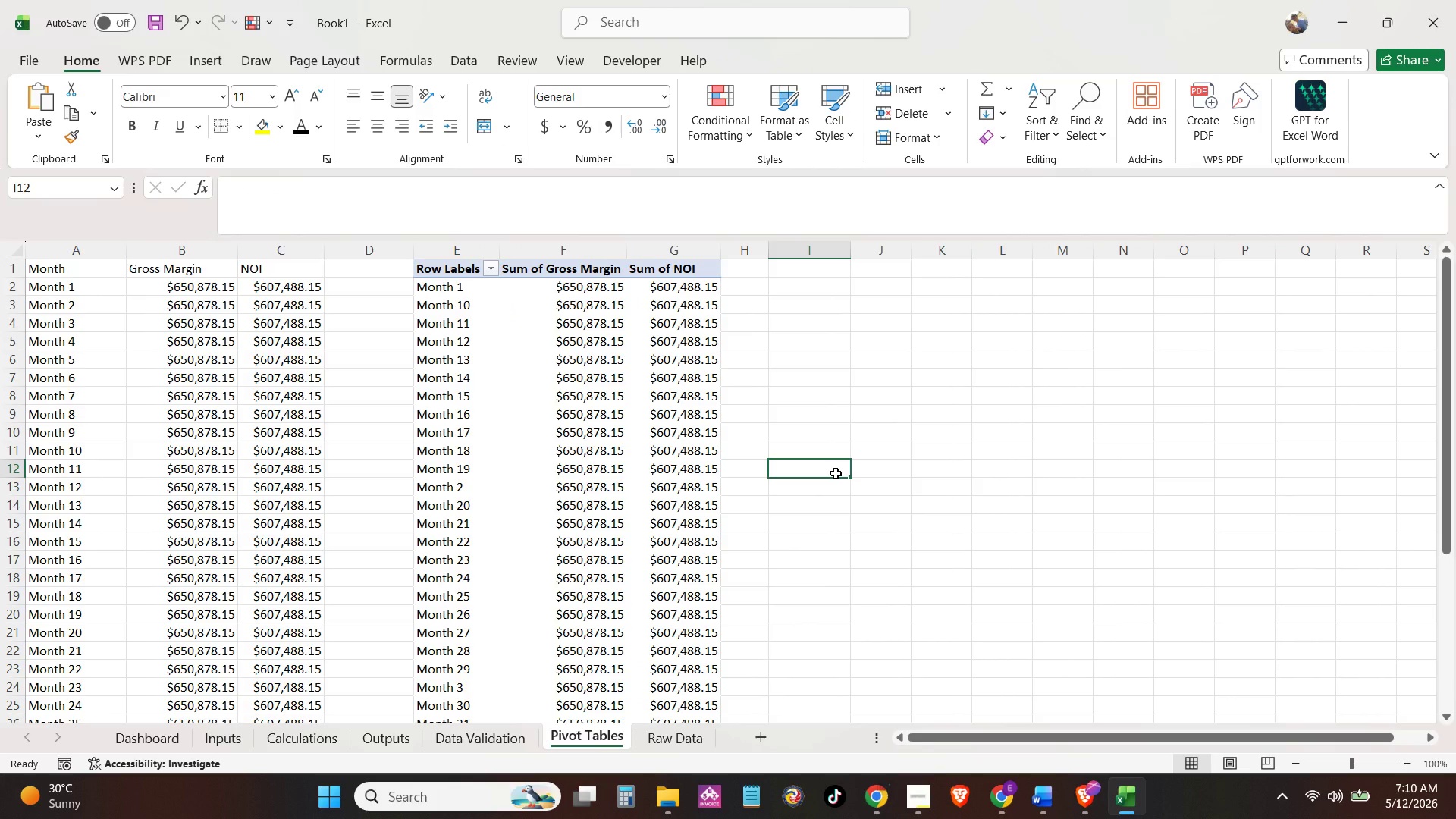 
wait(8.24)
 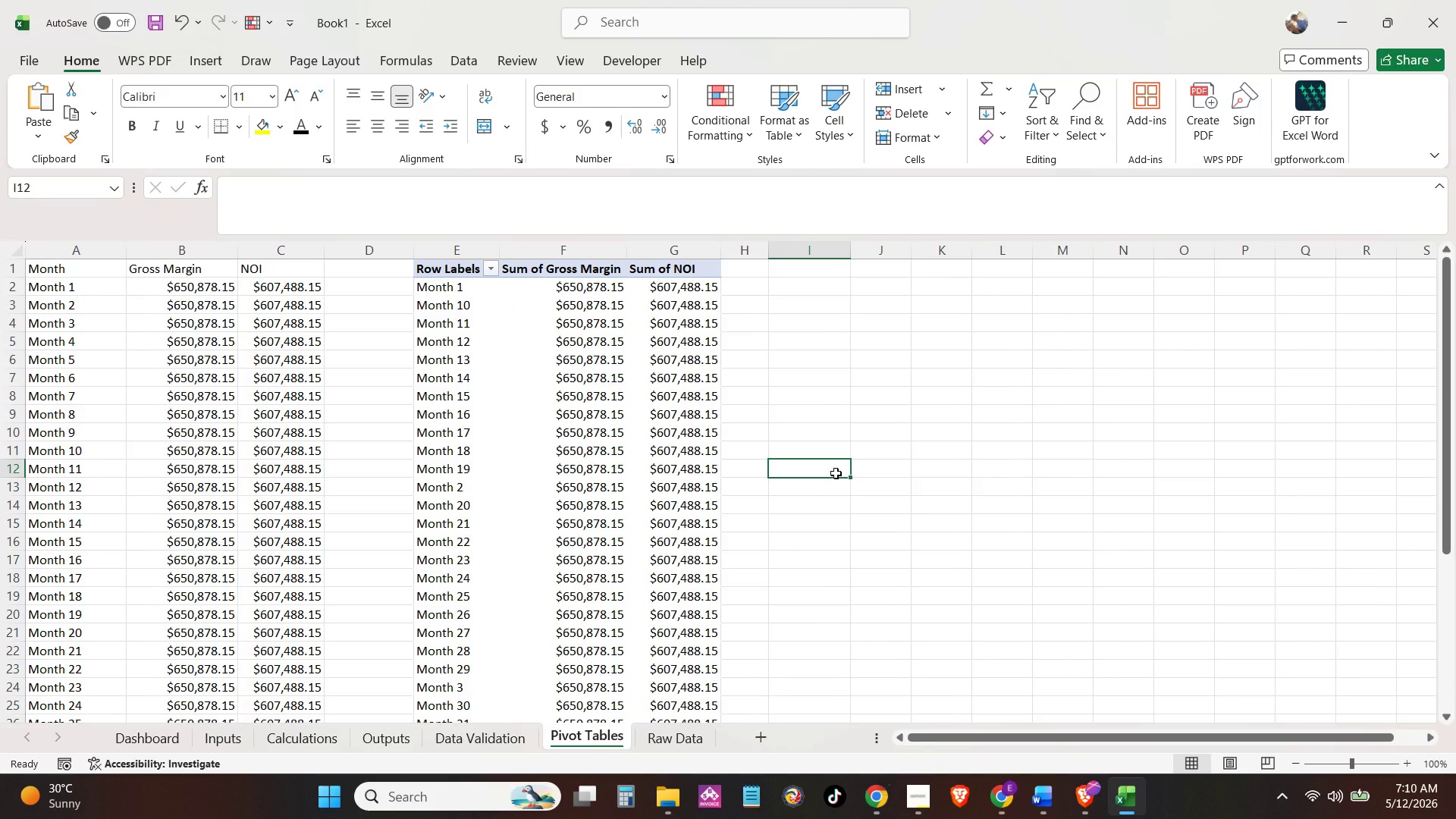 
mouse_move([699, 466])
 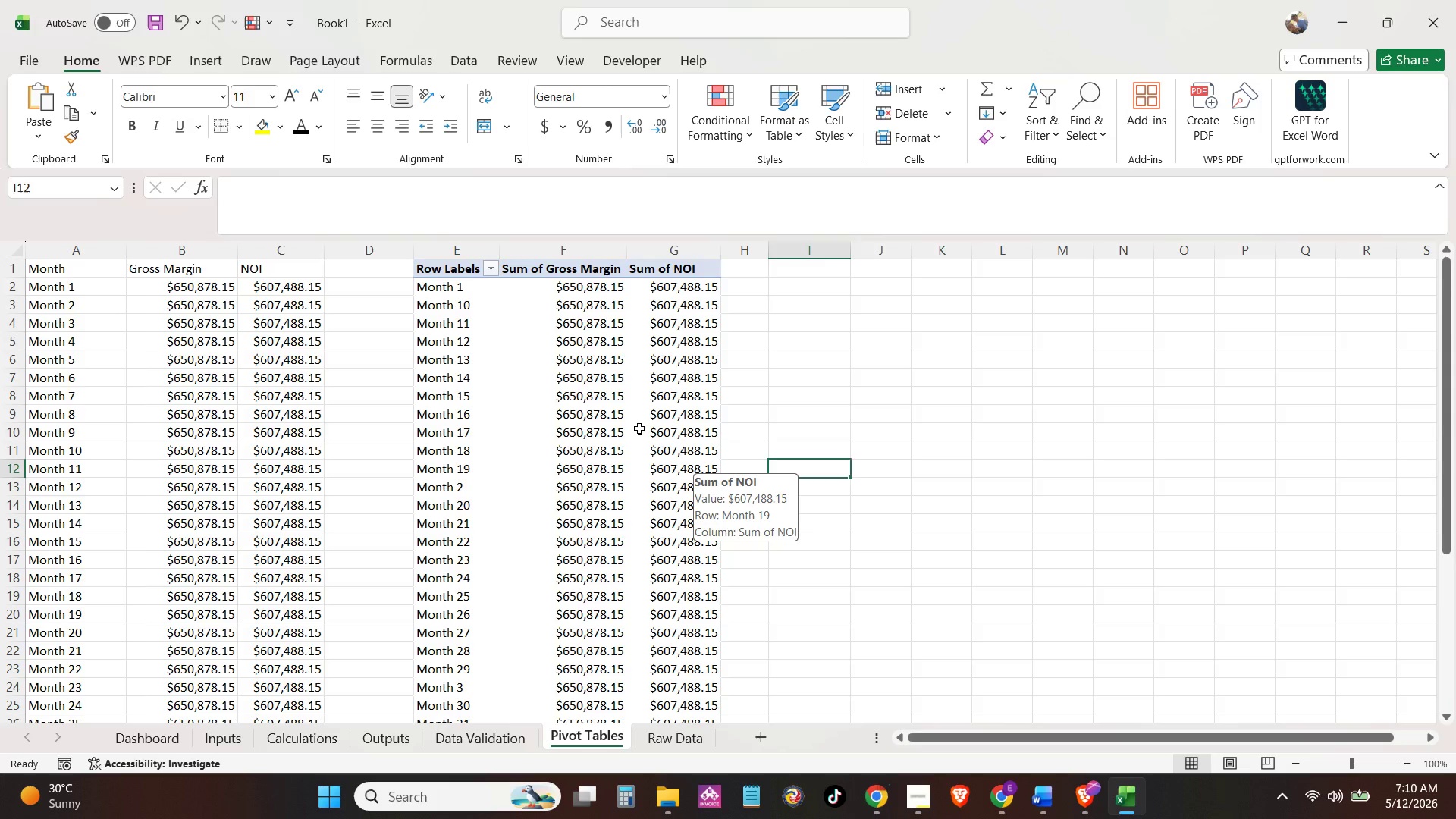 
left_click([639, 428])
 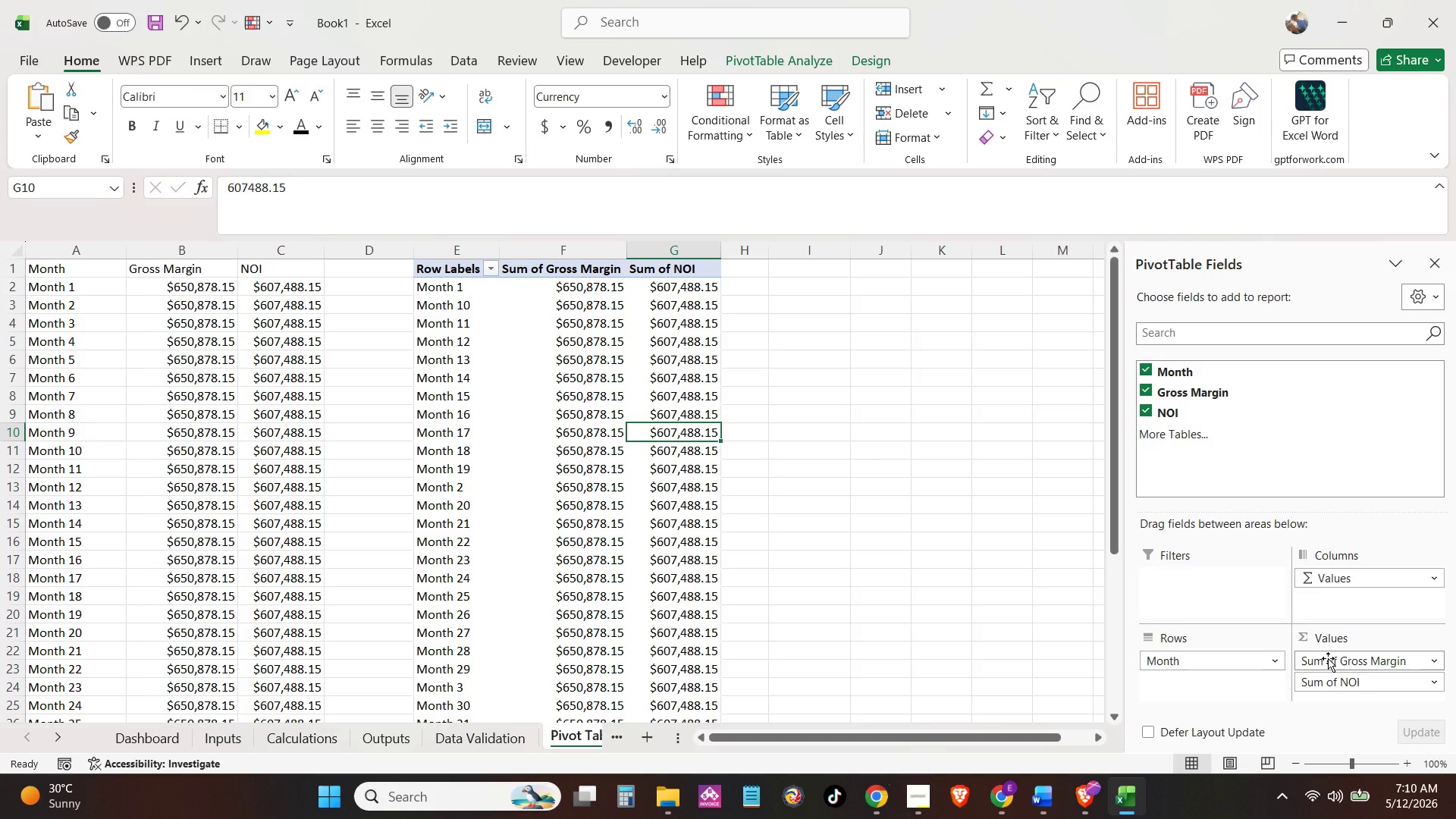 
left_click_drag(start_coordinate=[1328, 659], to_coordinate=[1344, 585])
 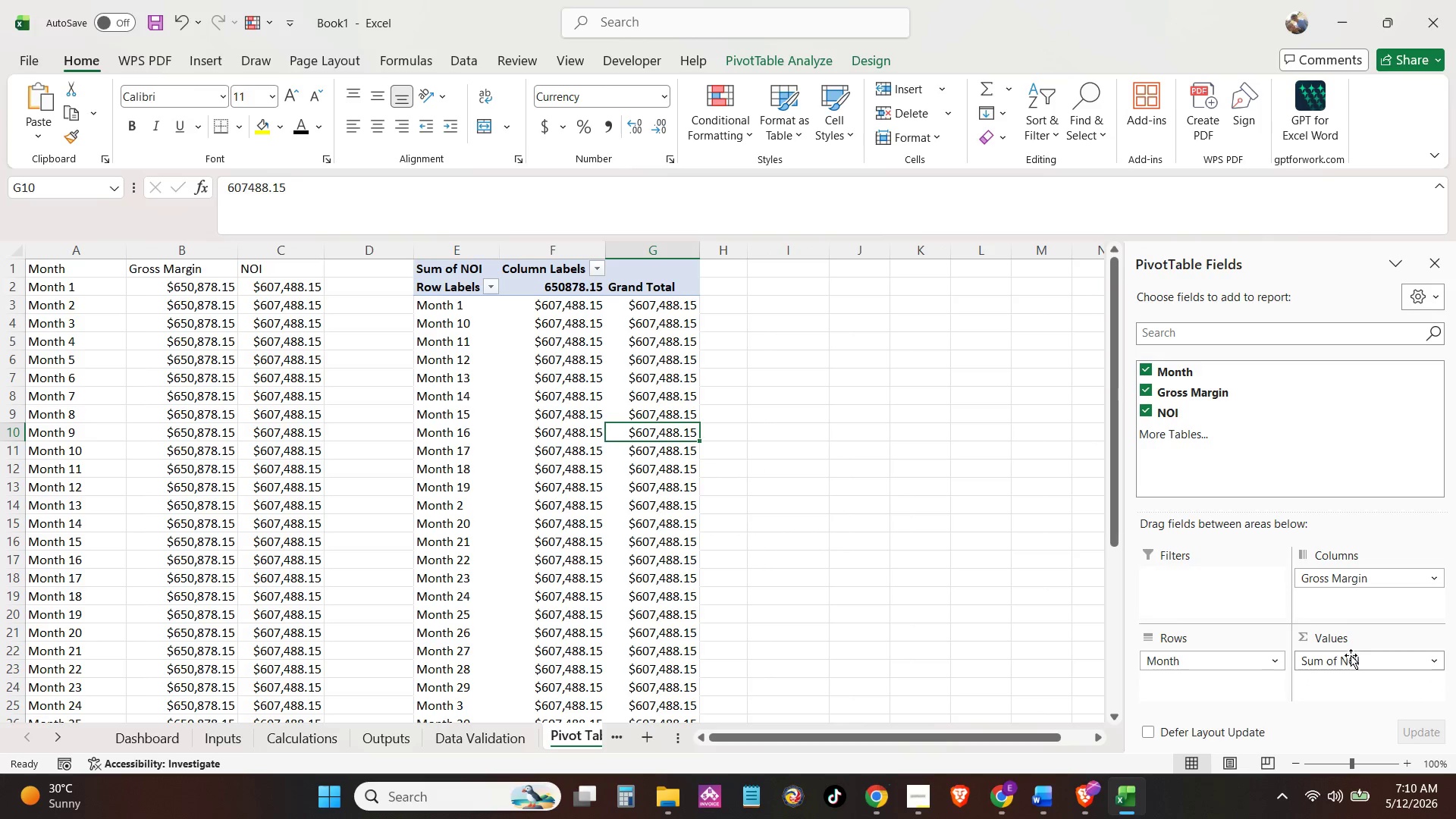 
left_click_drag(start_coordinate=[1351, 669], to_coordinate=[1360, 595])
 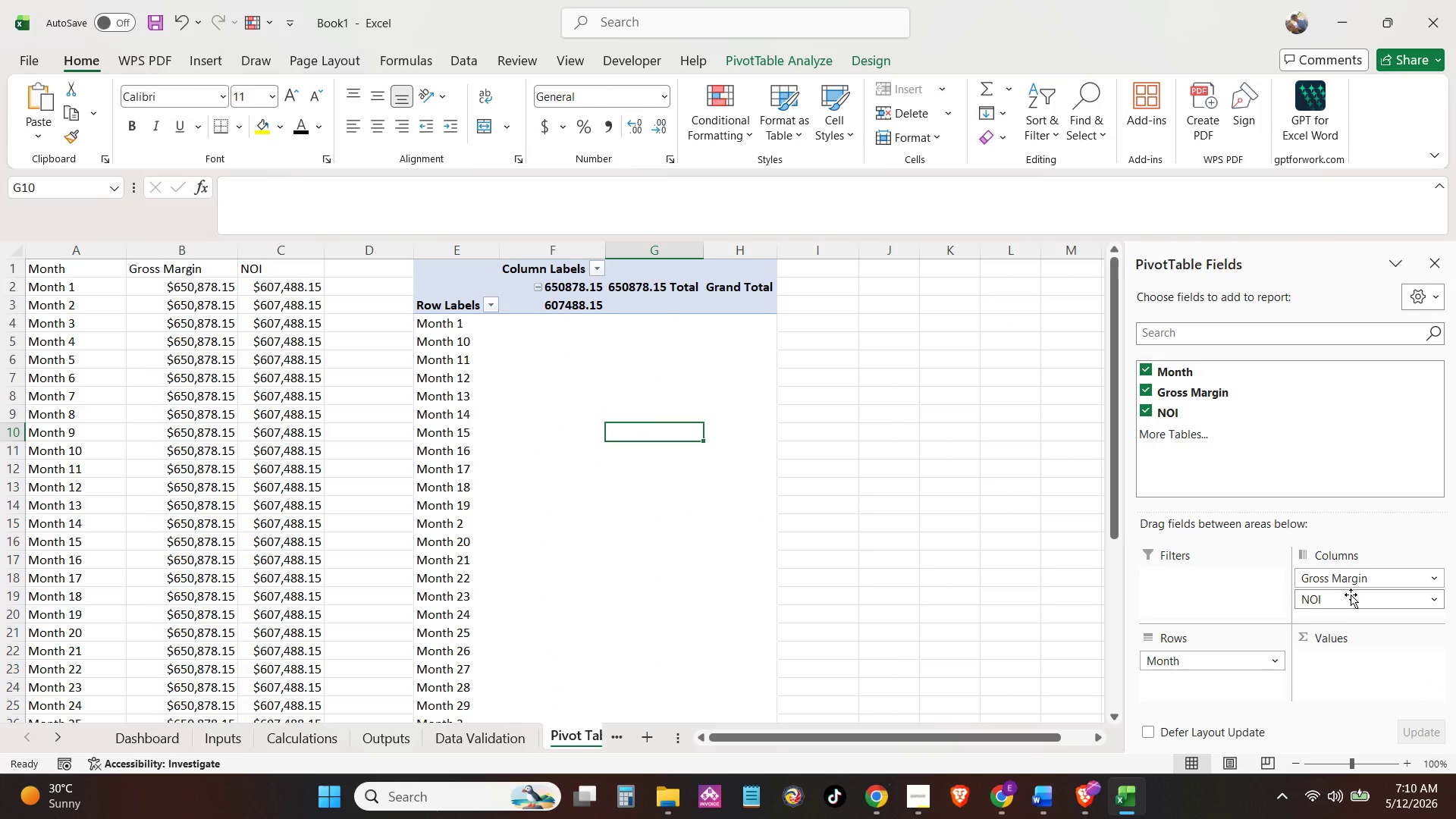 
left_click_drag(start_coordinate=[1351, 595], to_coordinate=[1357, 676])
 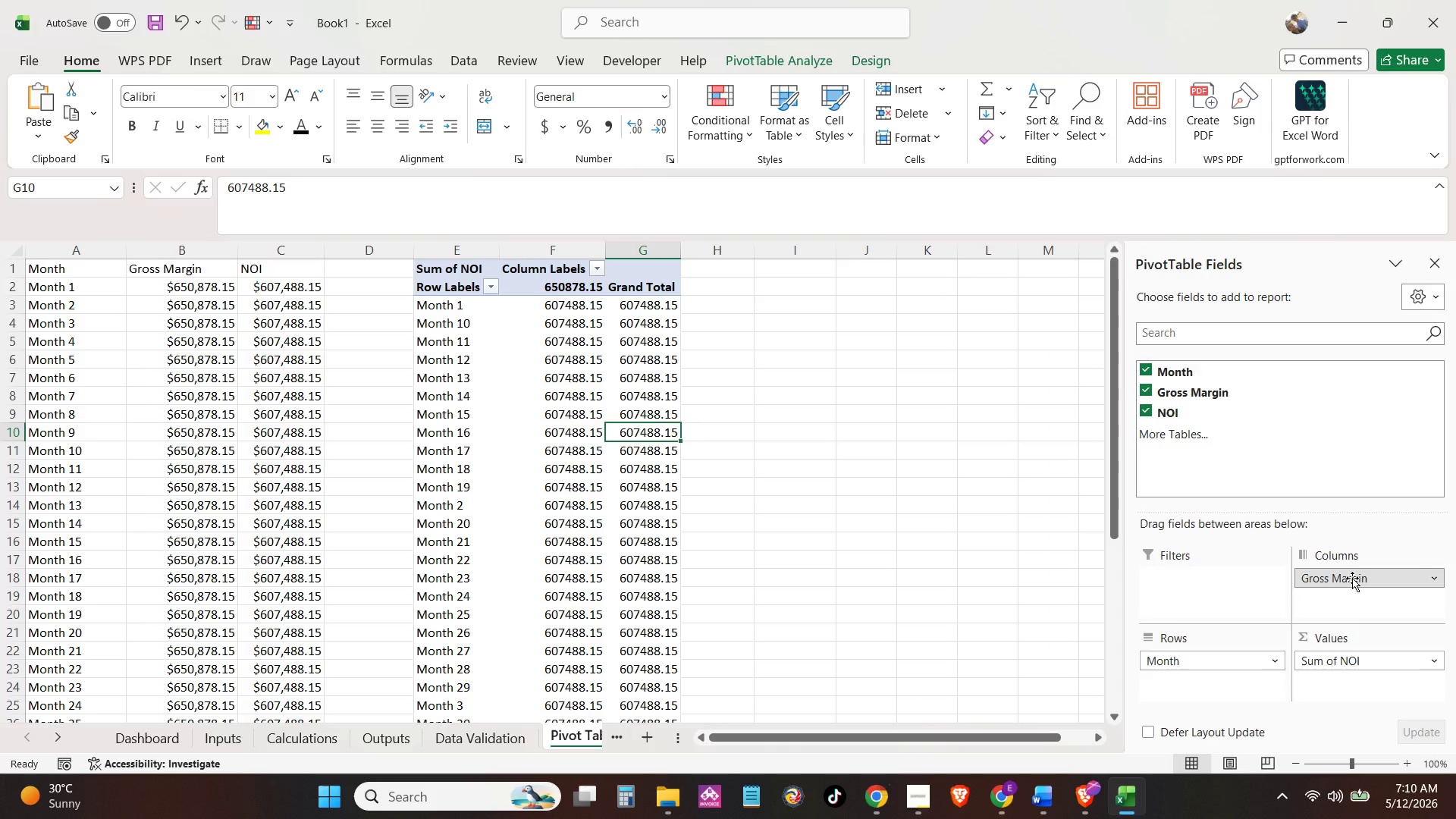 
left_click_drag(start_coordinate=[1352, 578], to_coordinate=[1345, 704])
 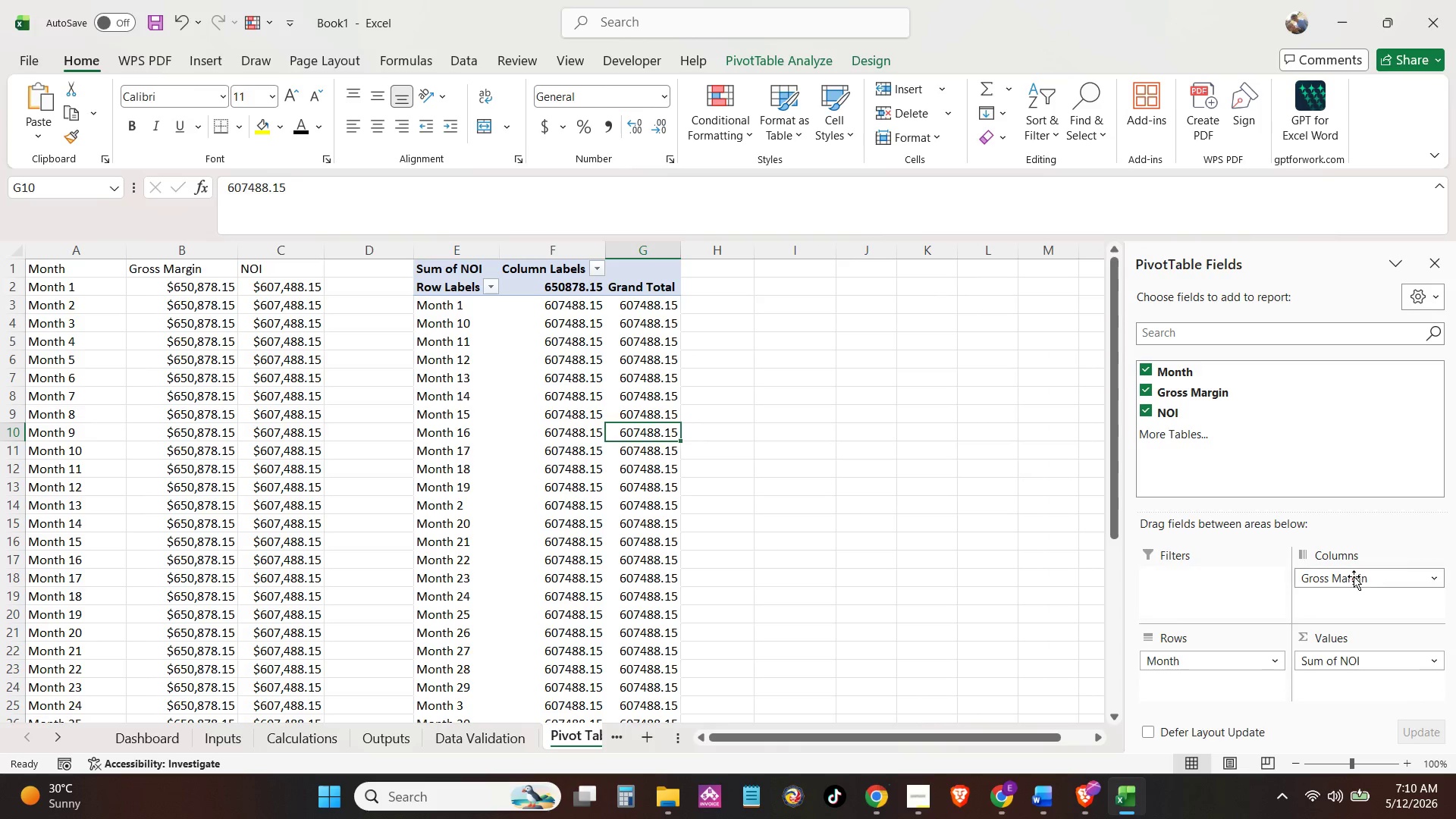 
left_click_drag(start_coordinate=[1354, 576], to_coordinate=[1359, 681])
 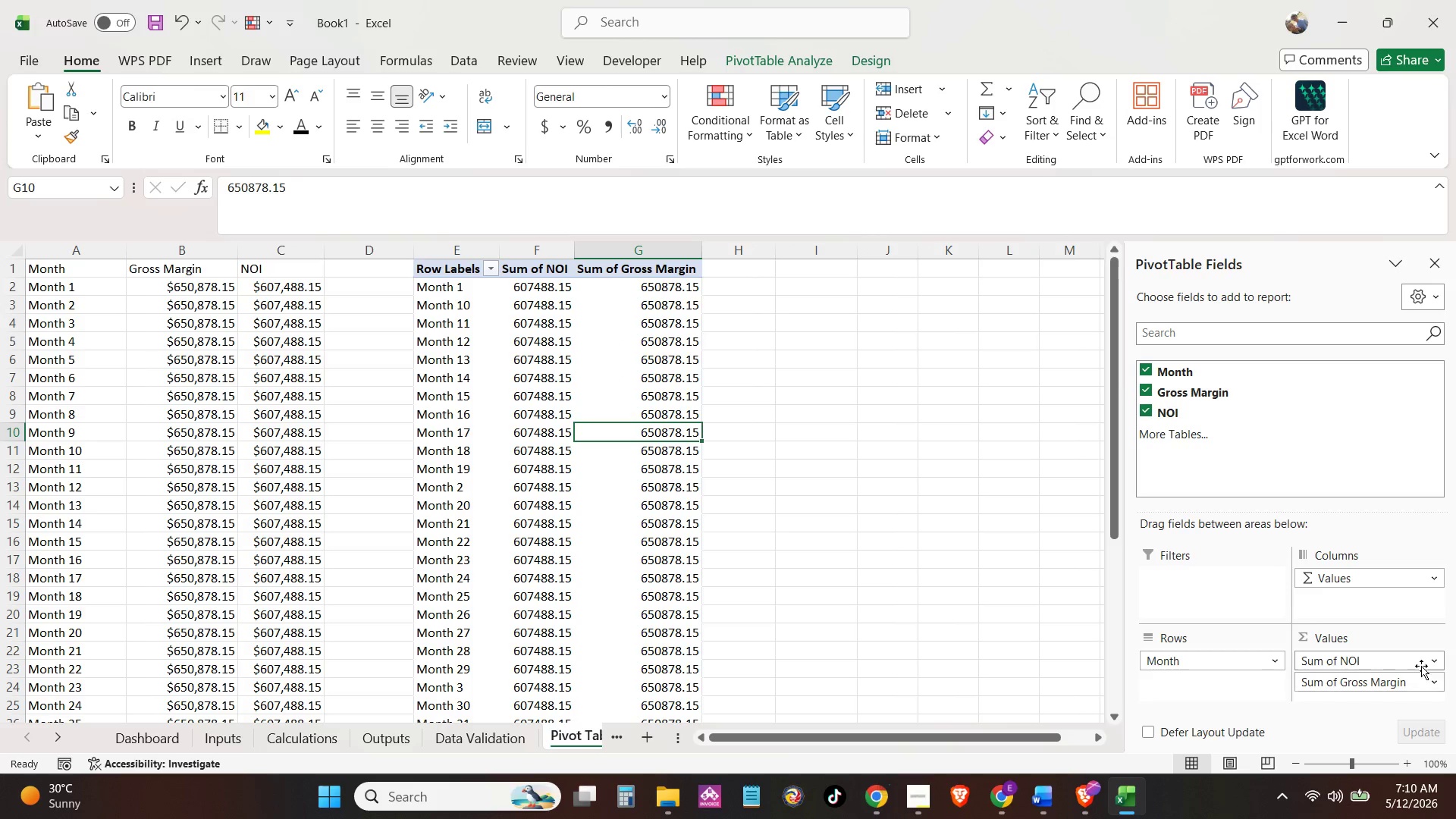 
left_click([1427, 663])
 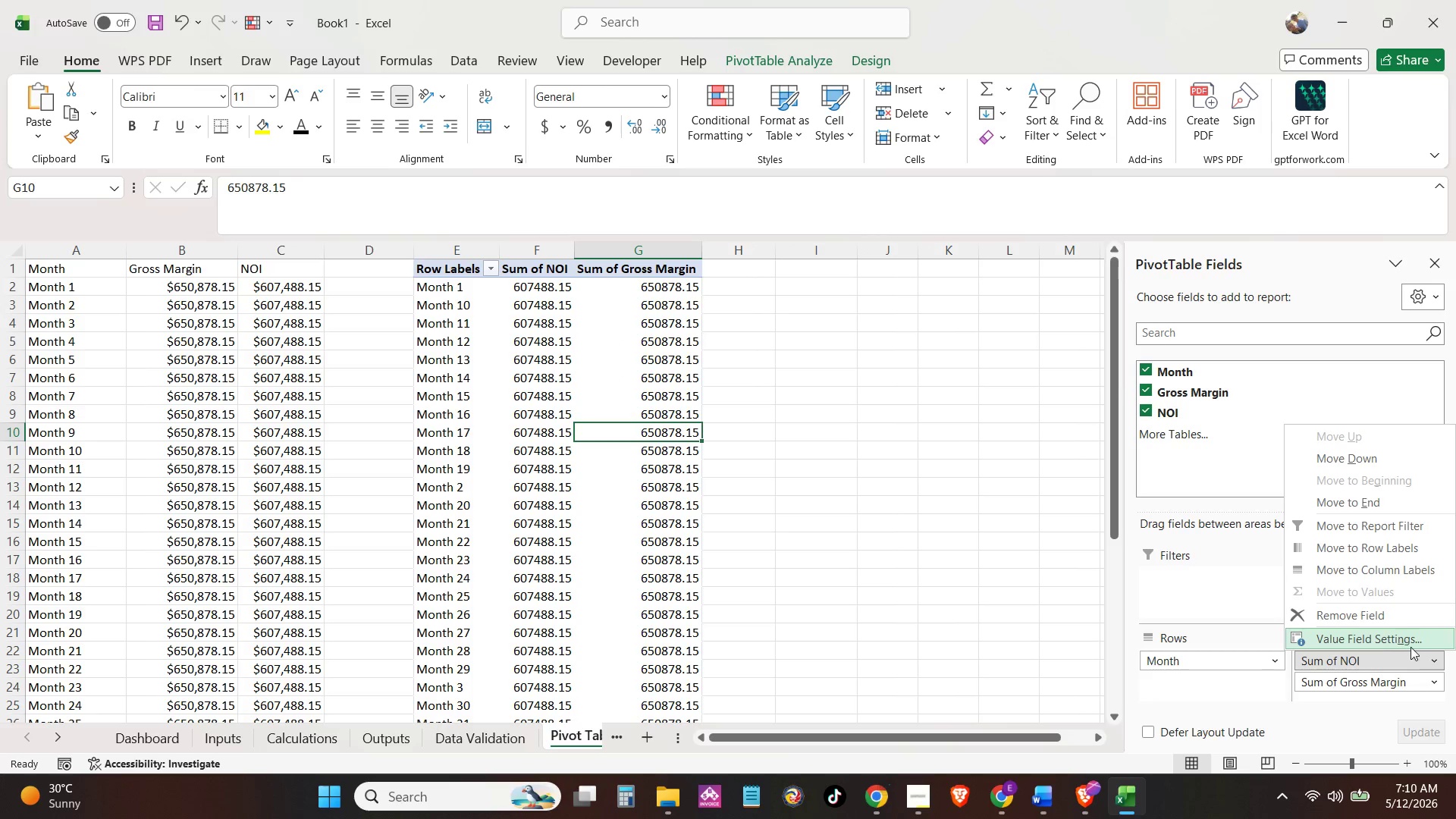 
left_click([1411, 645])
 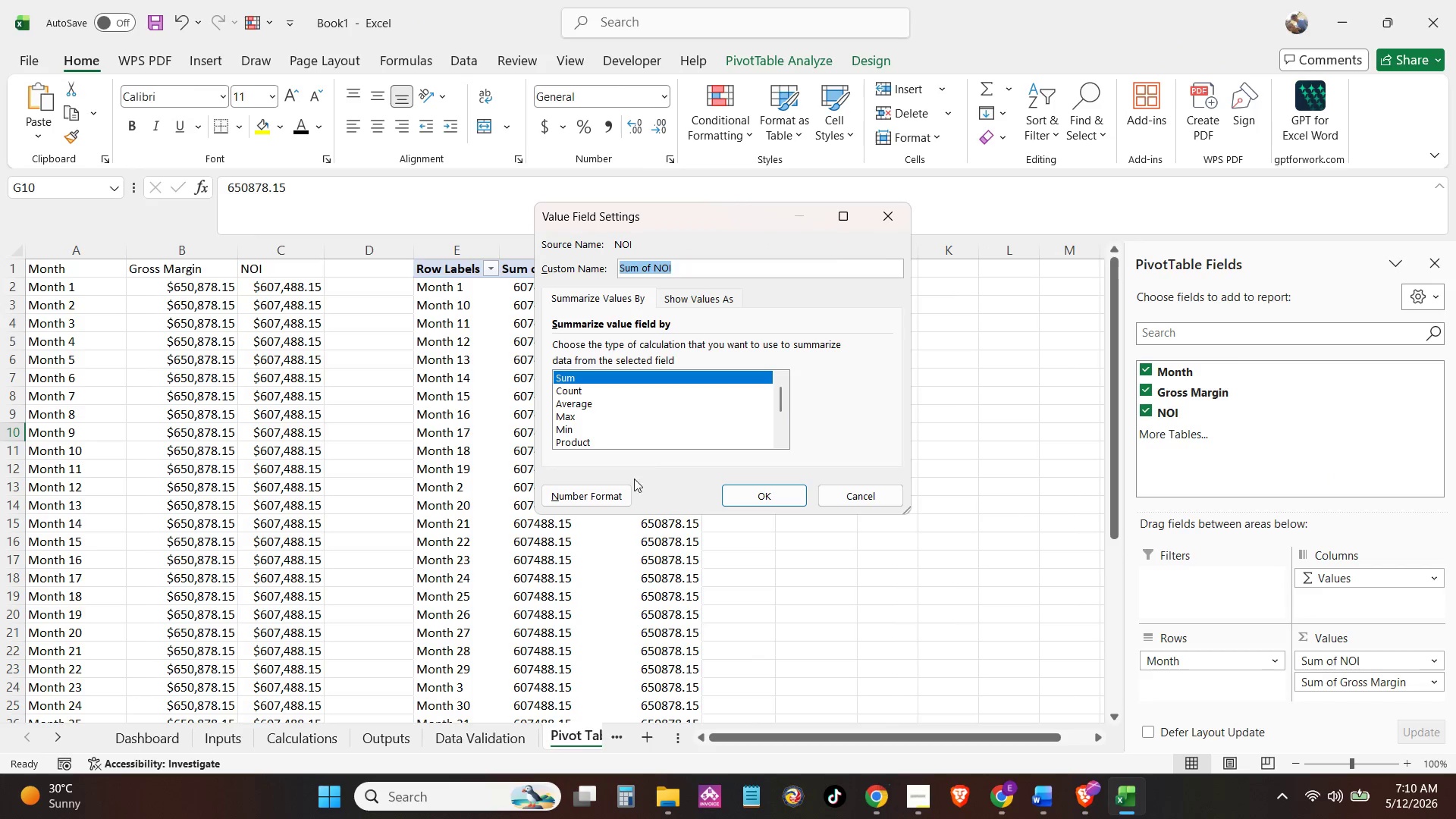 
left_click([631, 494])
 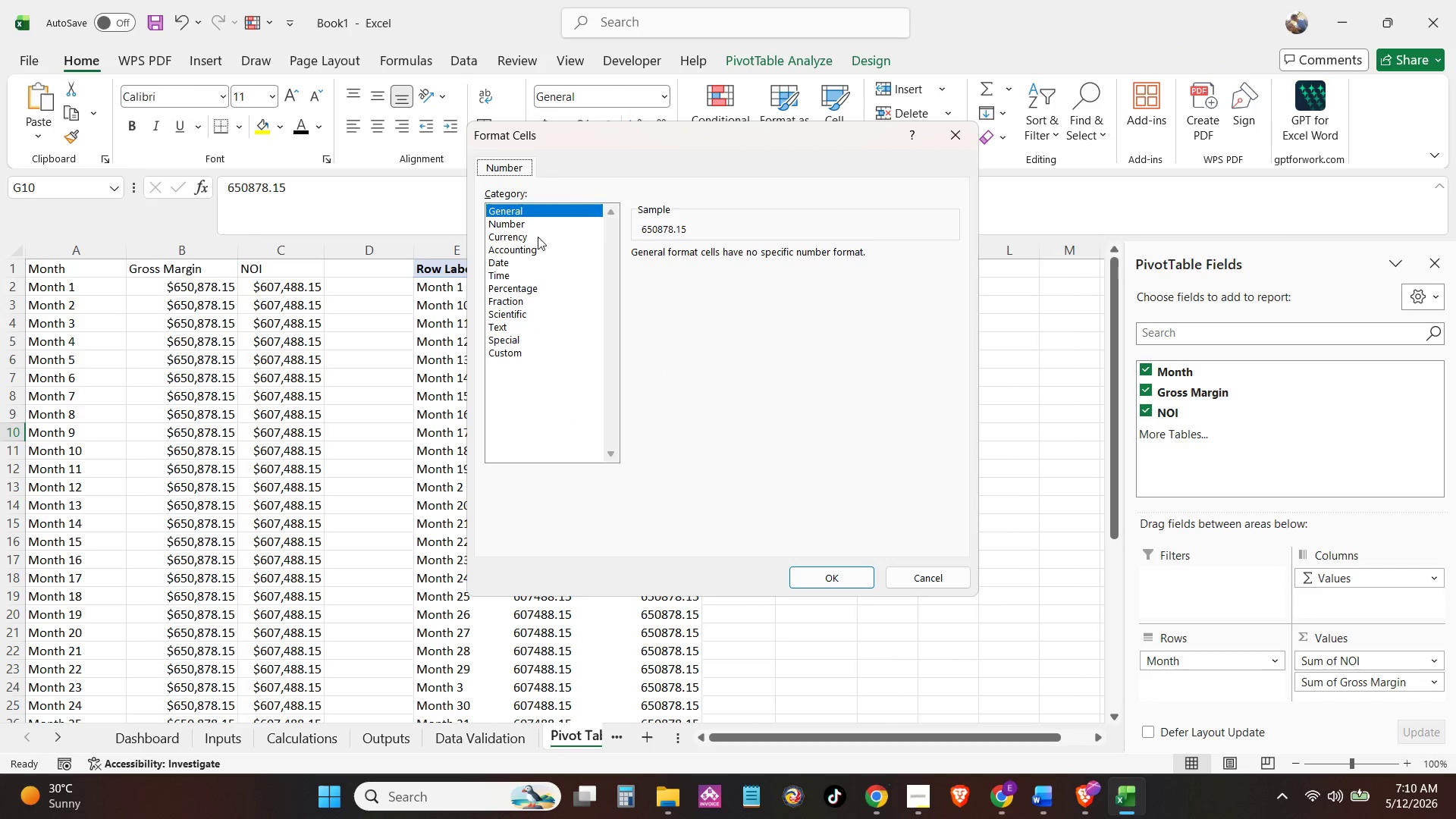 
left_click([538, 234])
 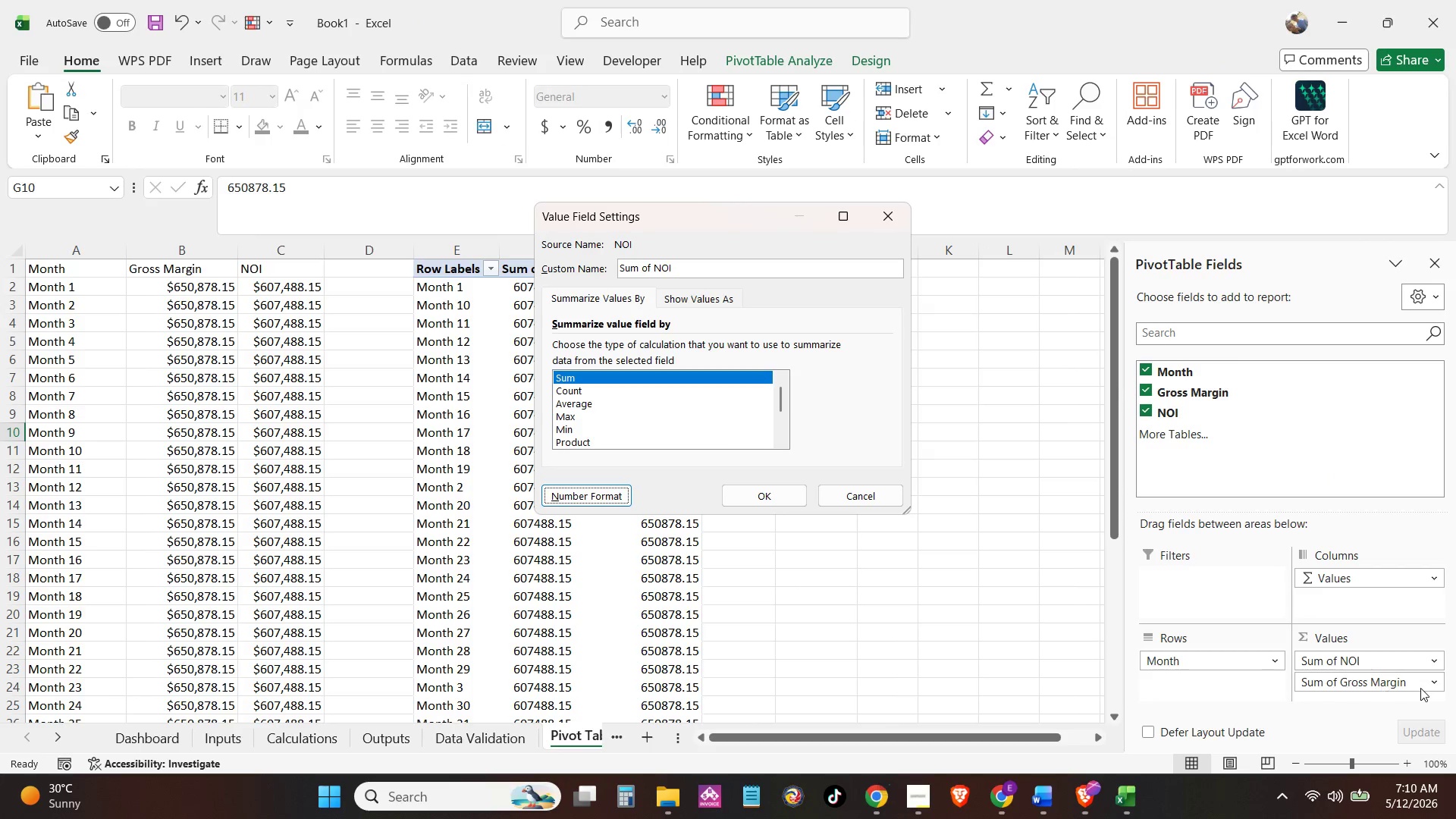 
double_click([1379, 681])
 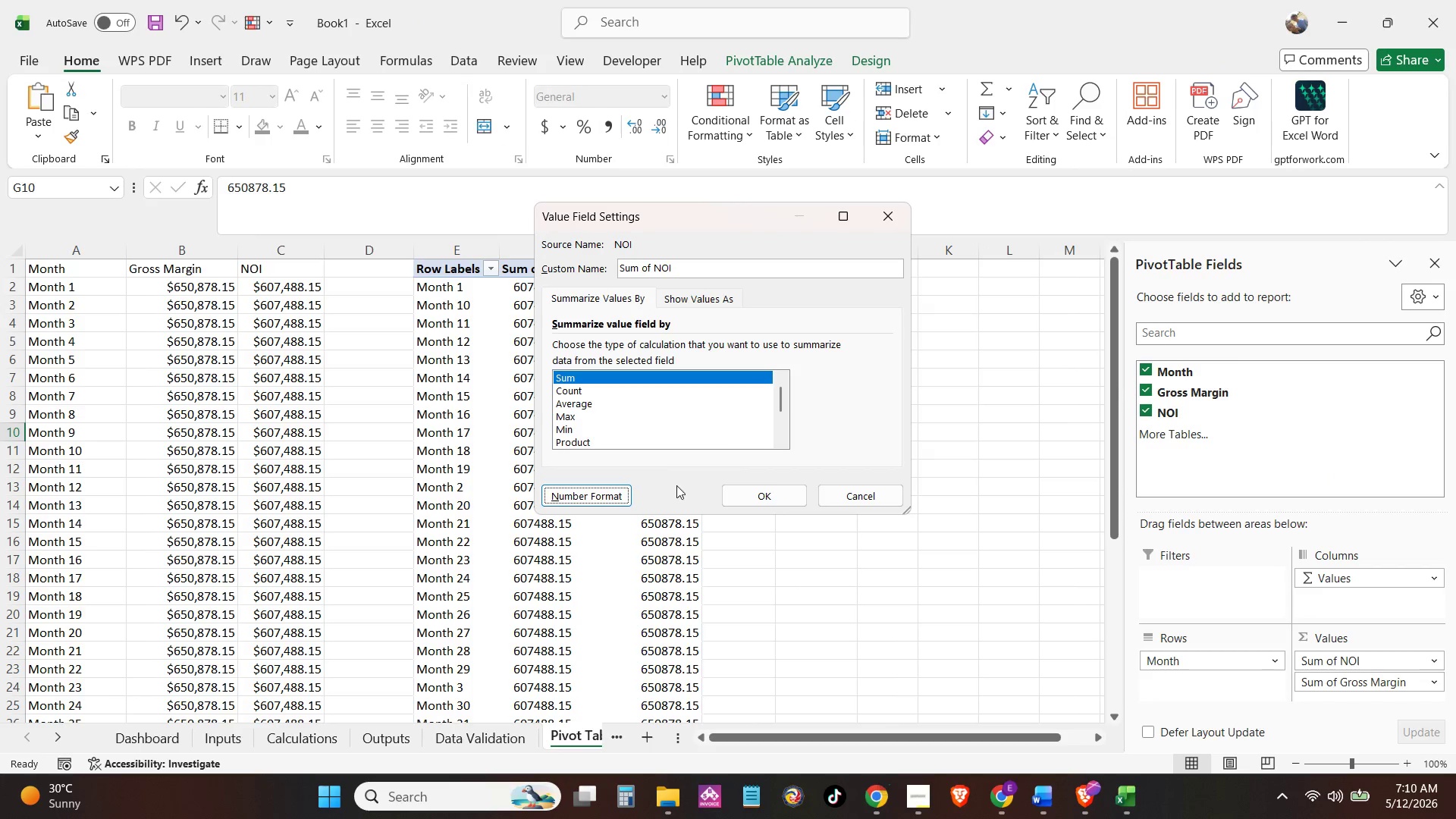 
left_click([791, 488])
 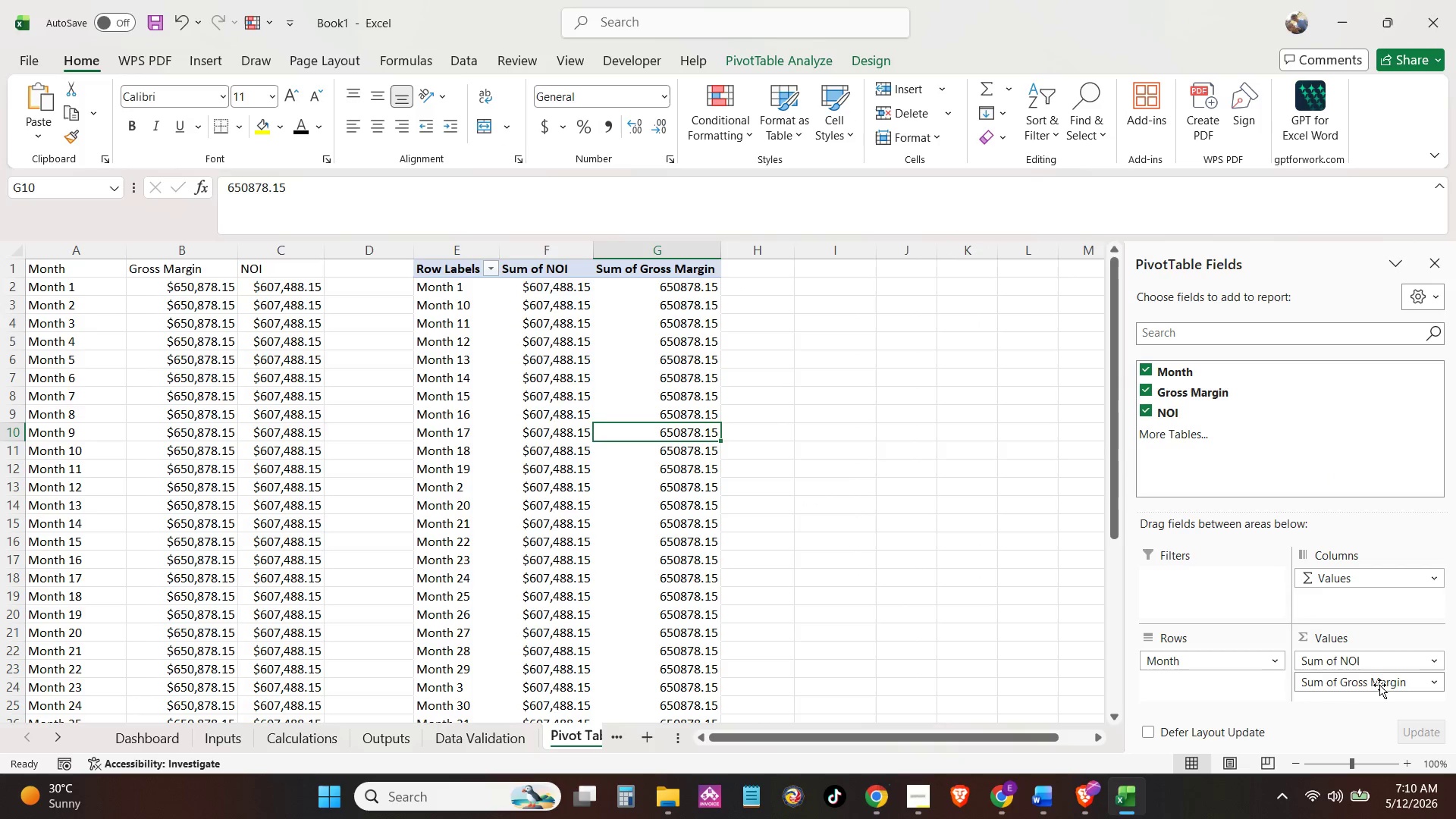 
left_click([1379, 682])
 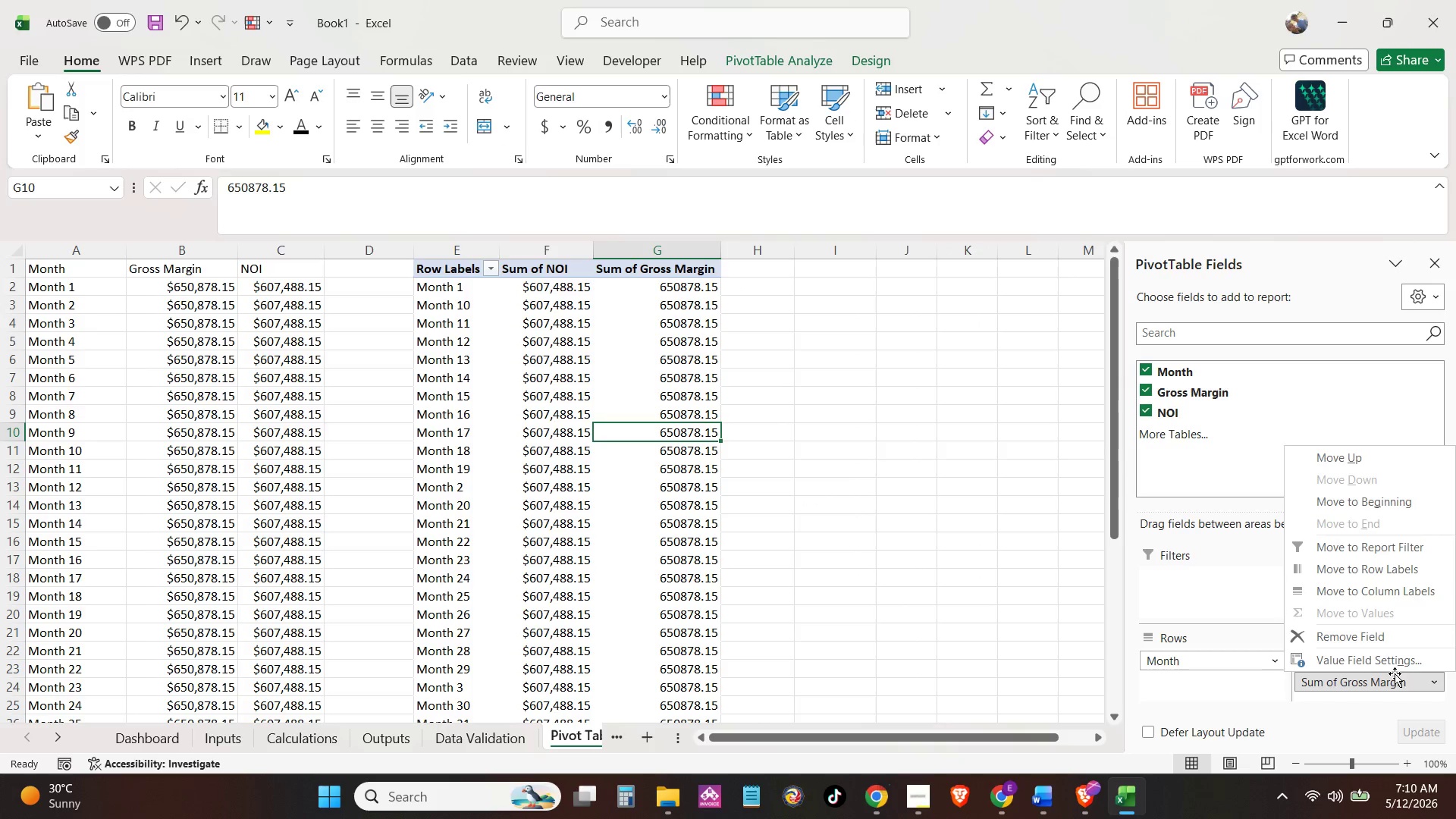 
left_click([1395, 656])
 